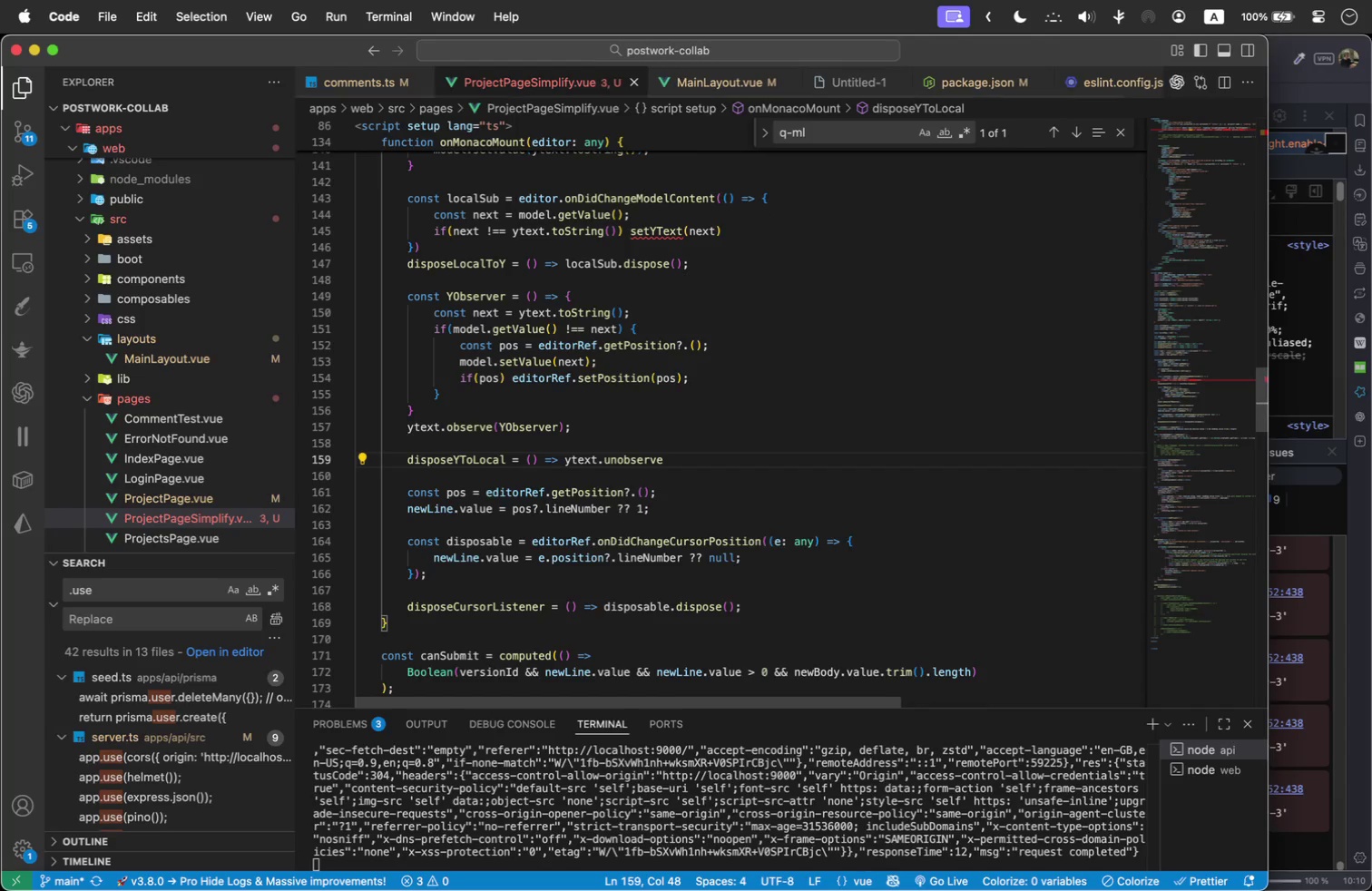 
type((yOb)
 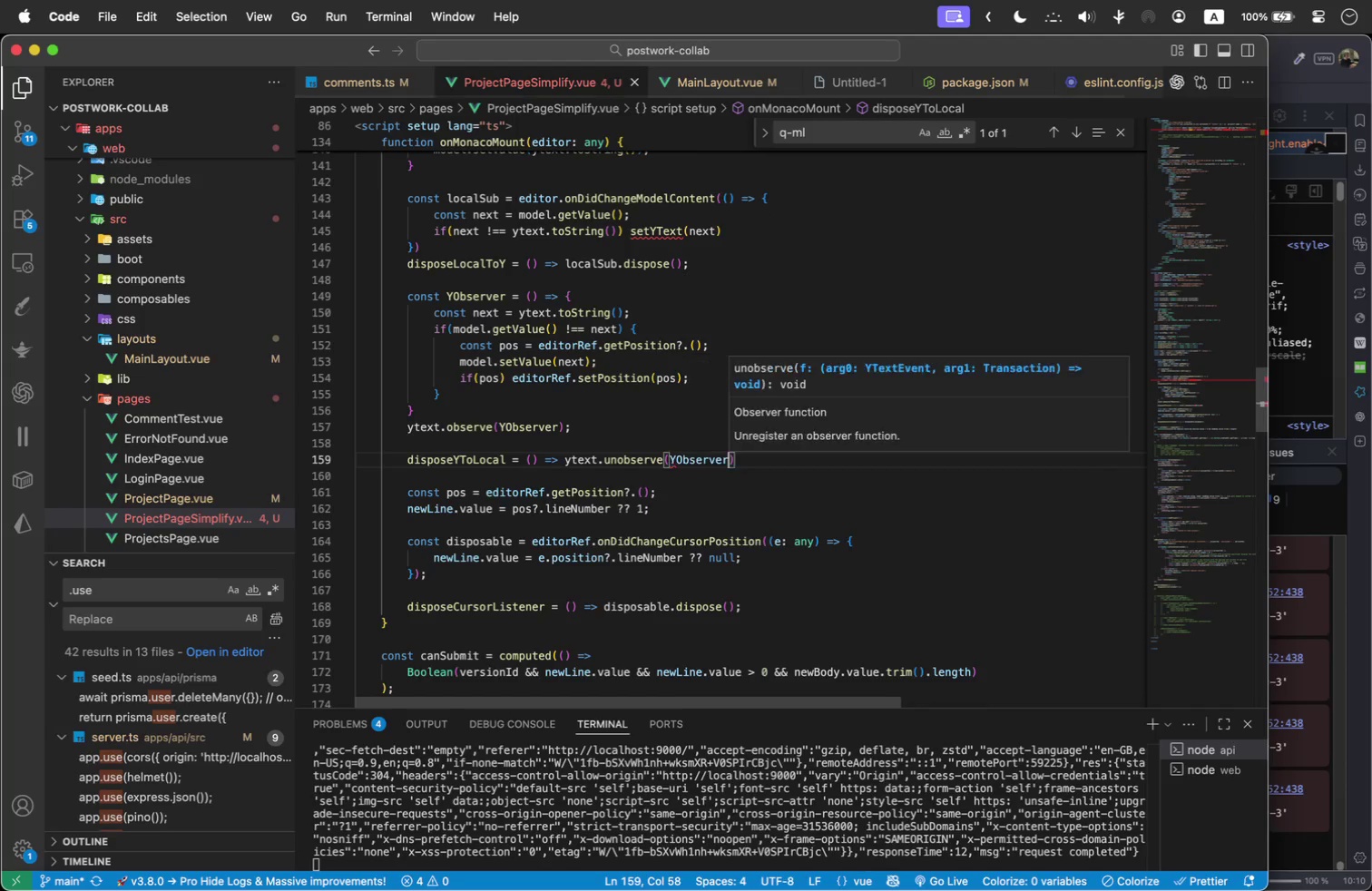 
key(Enter)
 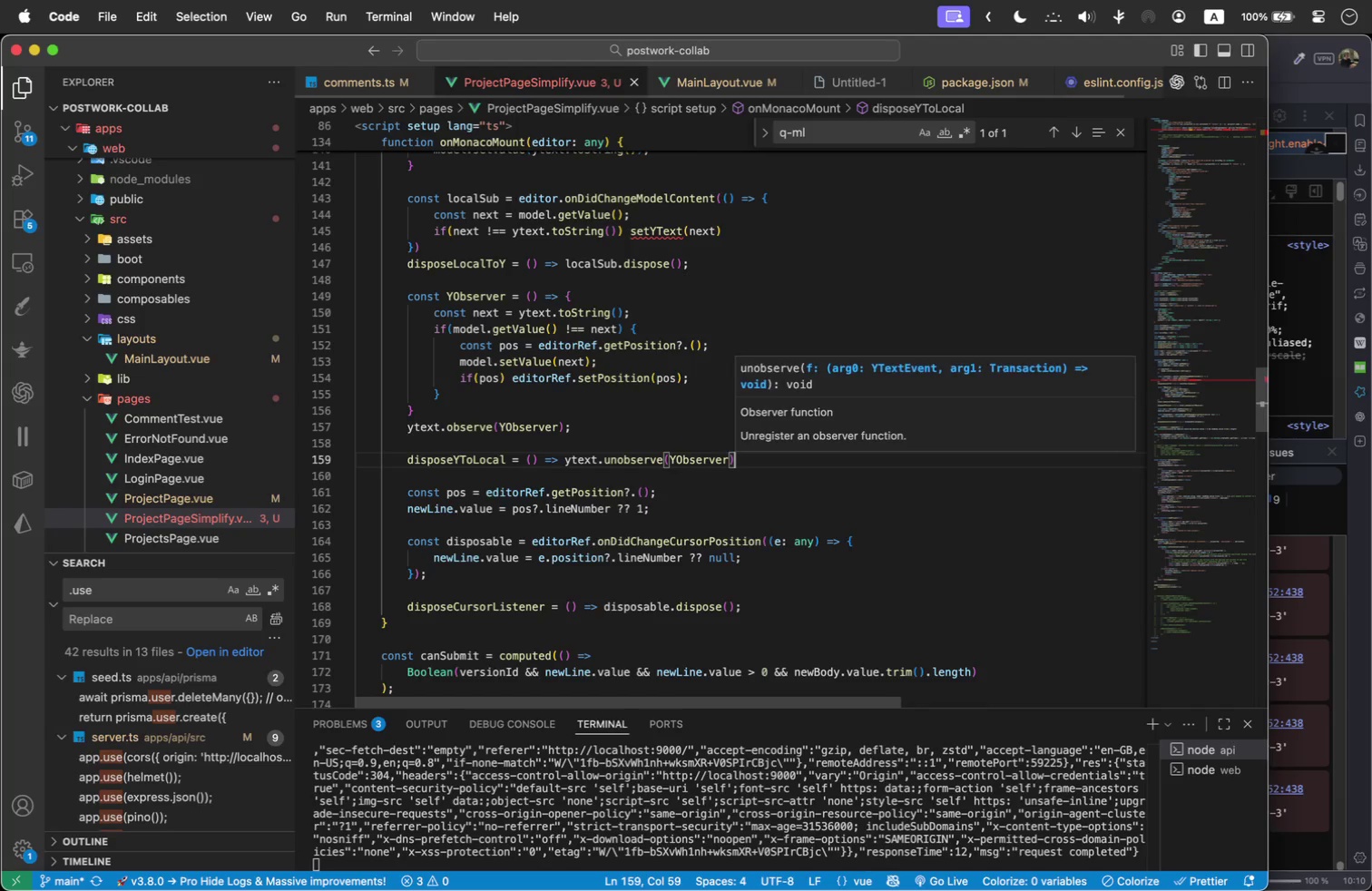 
key(ArrowRight)
 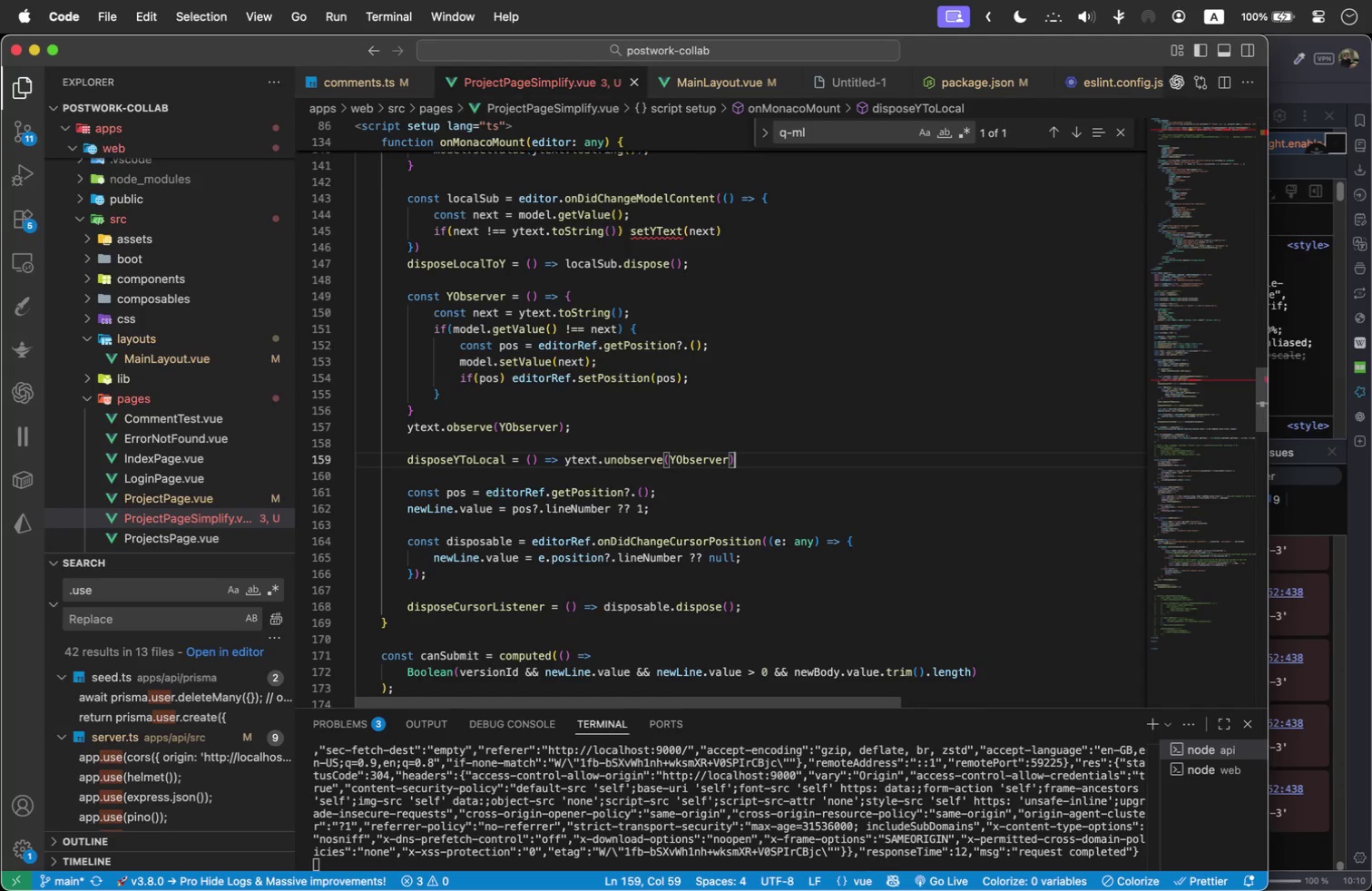 
key(Quote)
 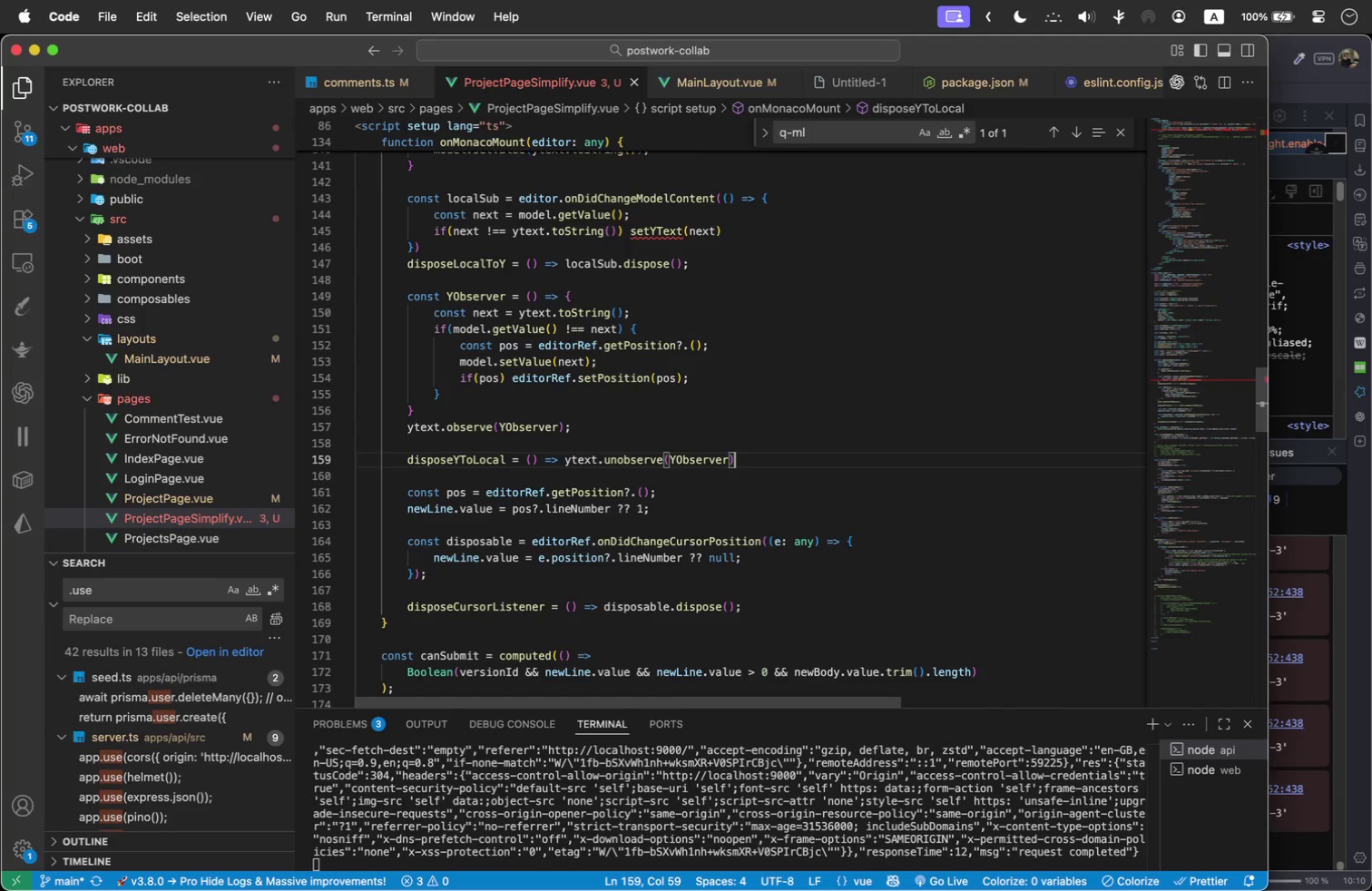 
key(Backspace)
 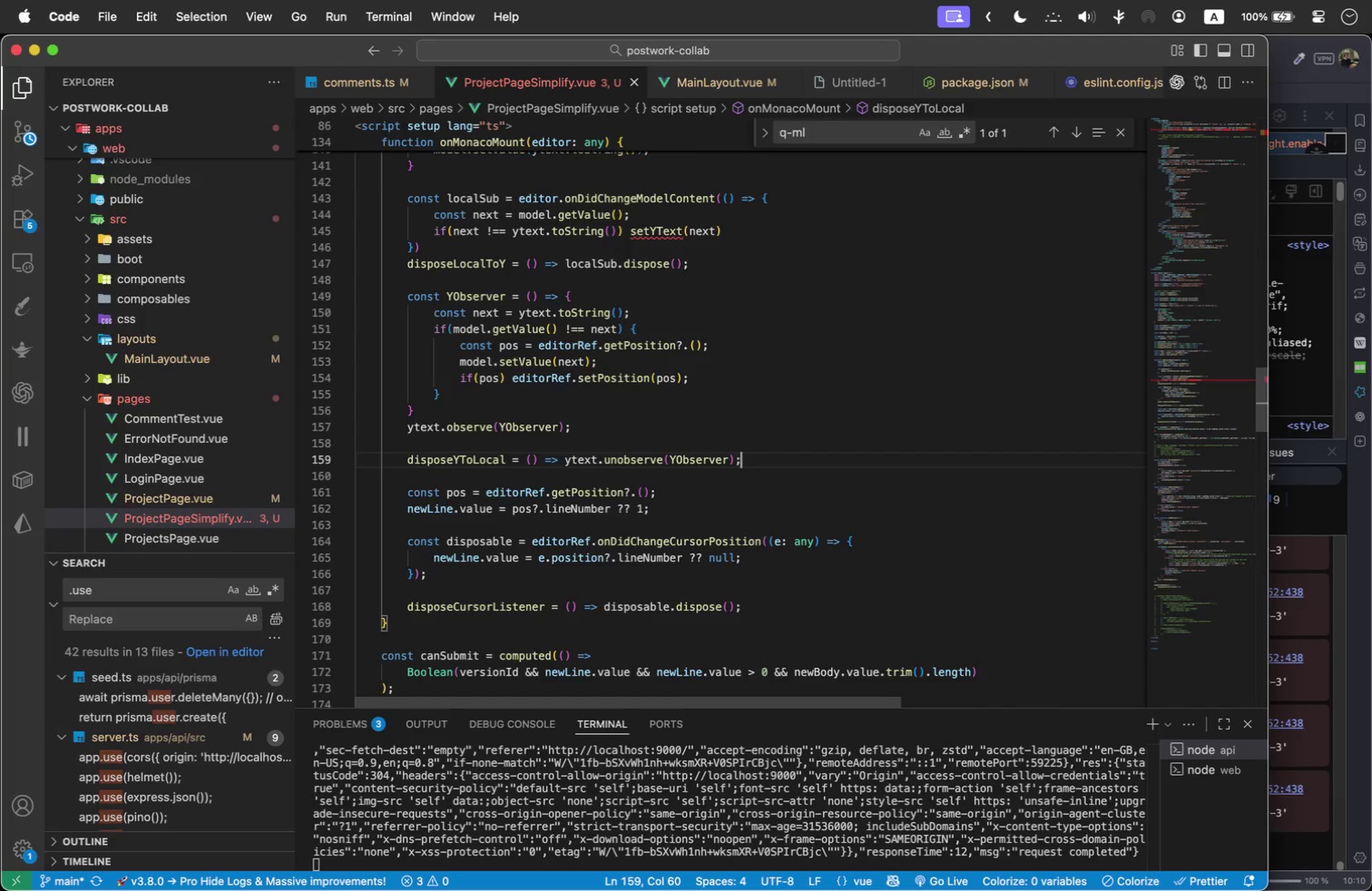 
key(Semicolon)
 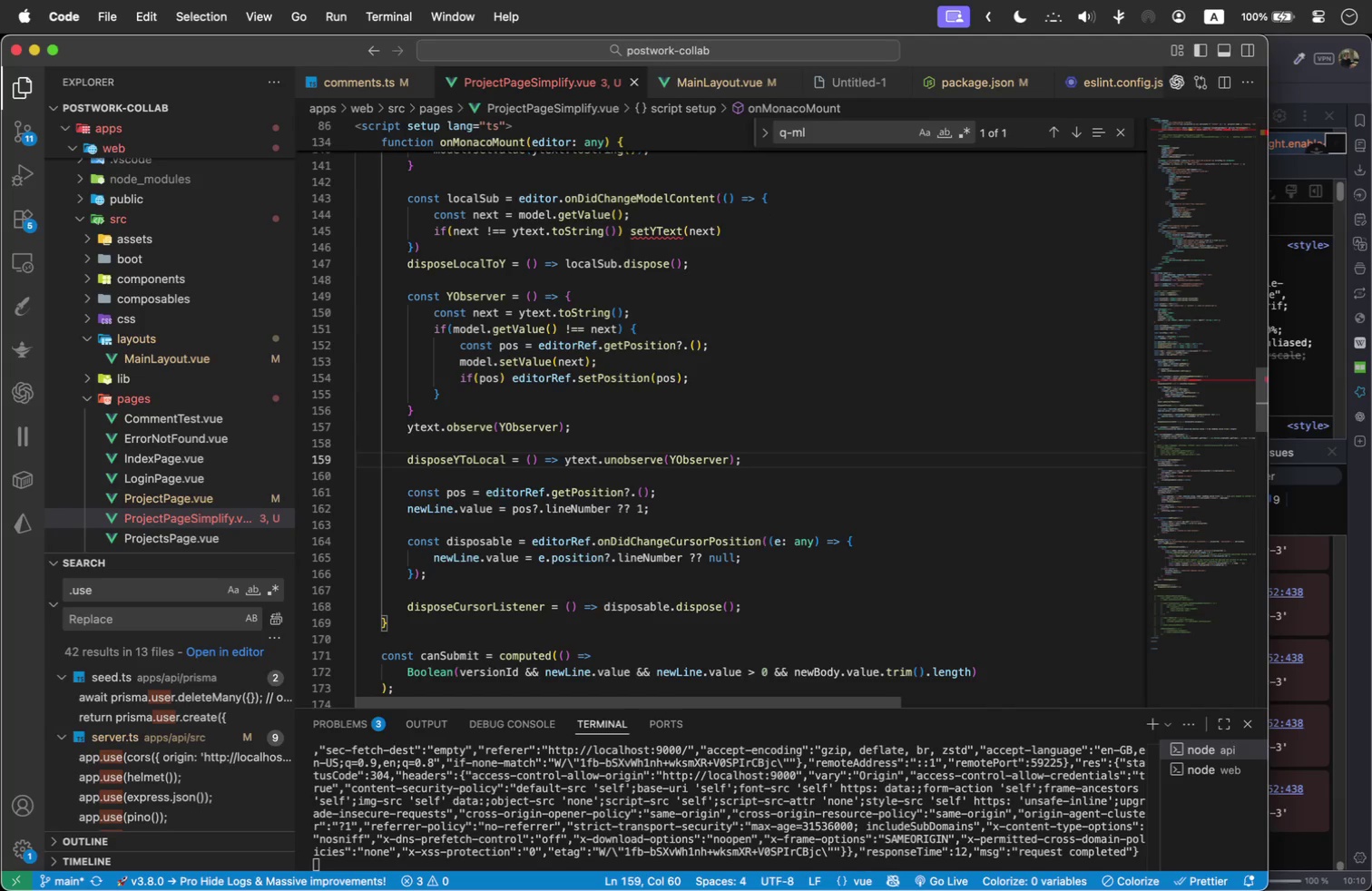 
key(Enter)
 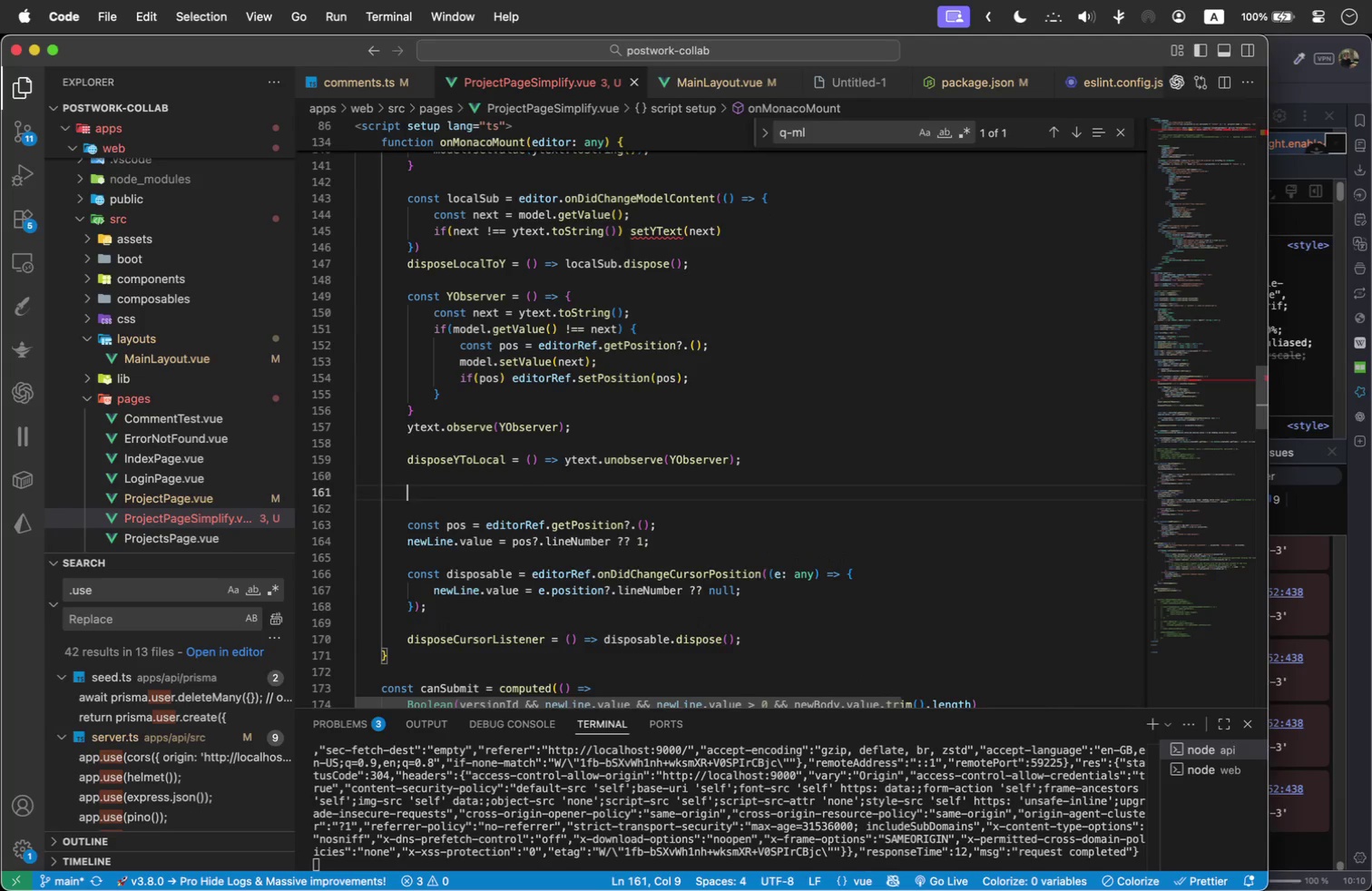 
key(Enter)
 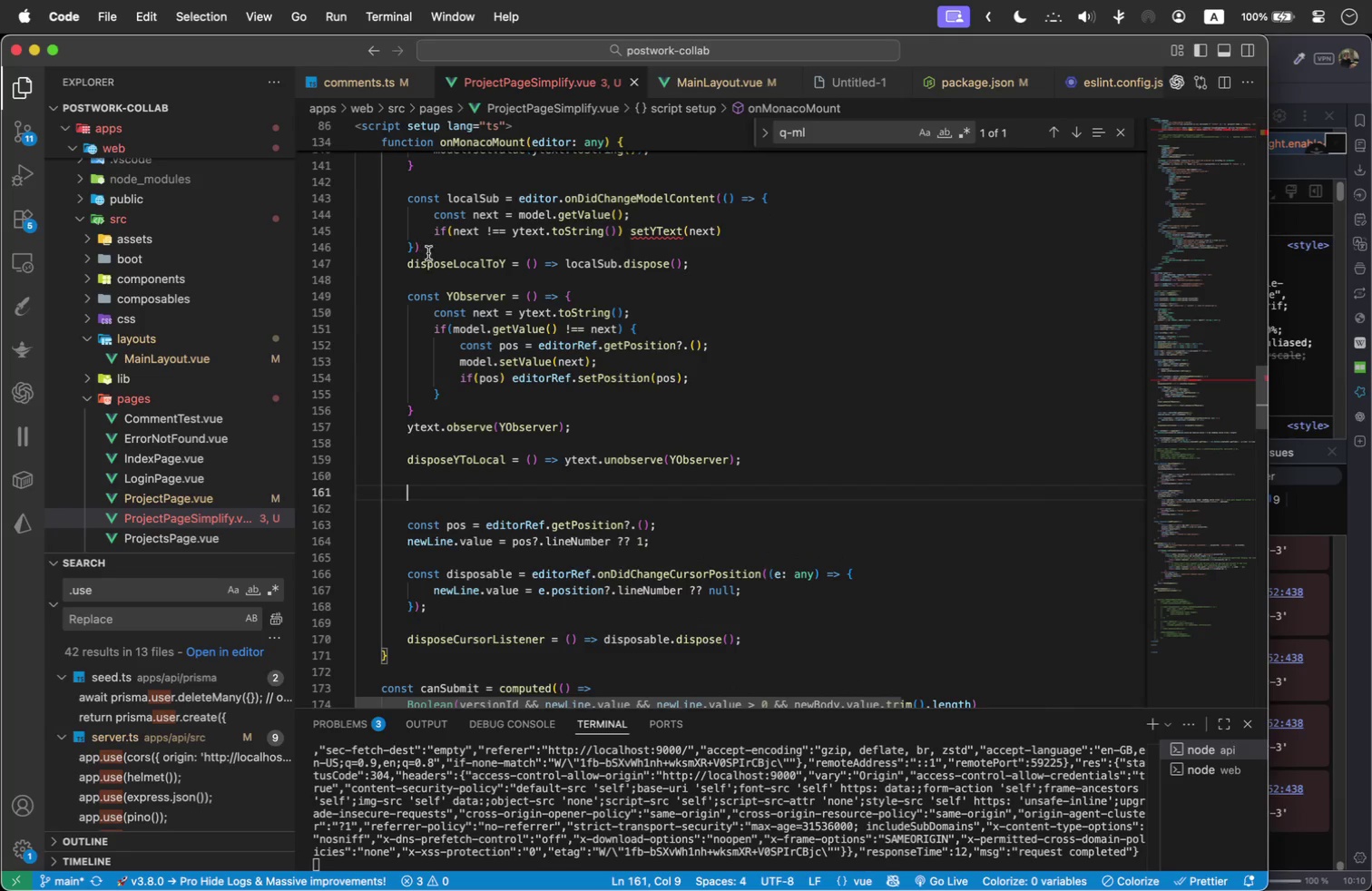 
scroll: coordinate [485, 315], scroll_direction: up, amount: 1.0
 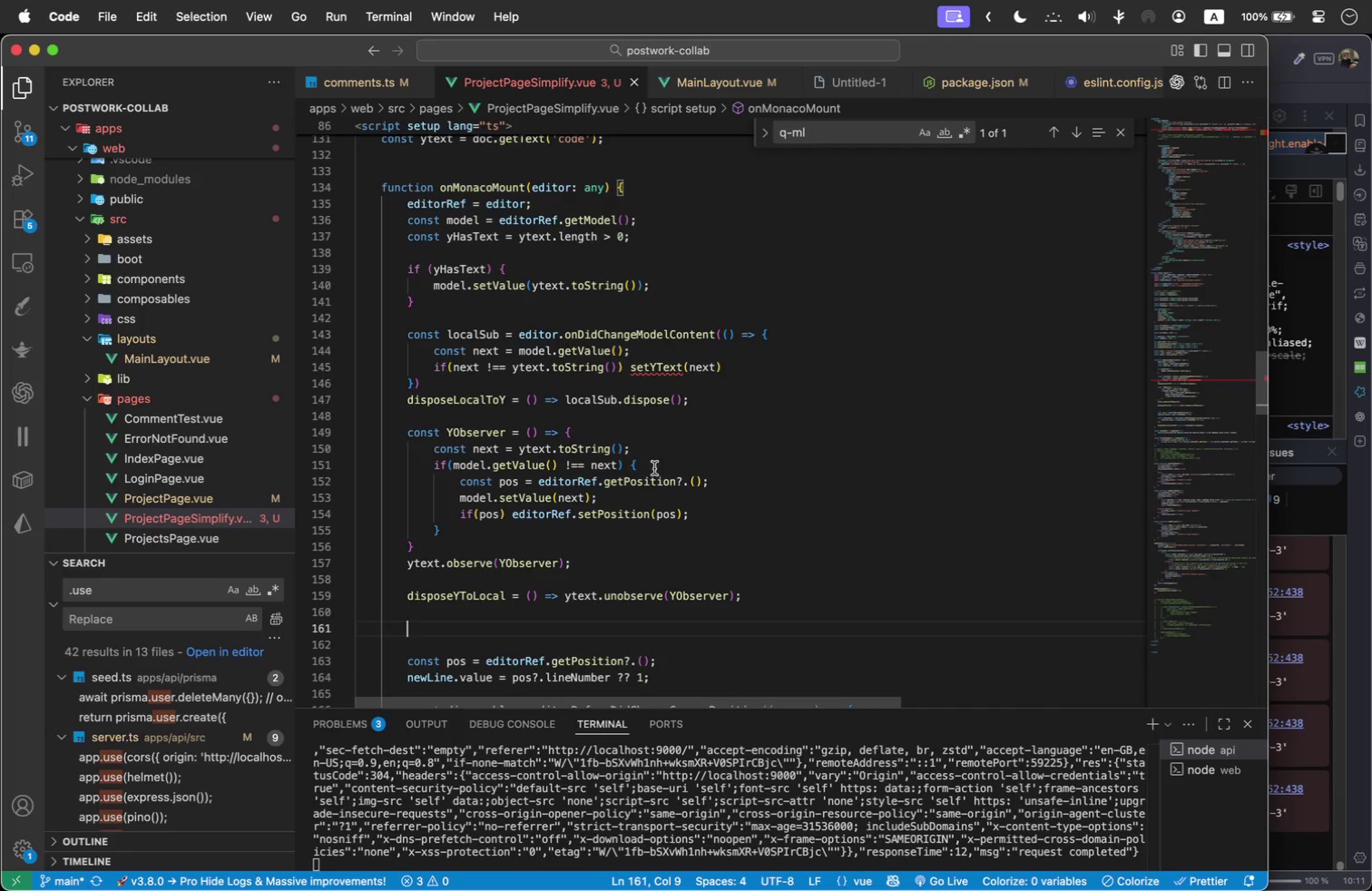 
left_click_drag(start_coordinate=[730, 481], to_coordinate=[458, 476])
 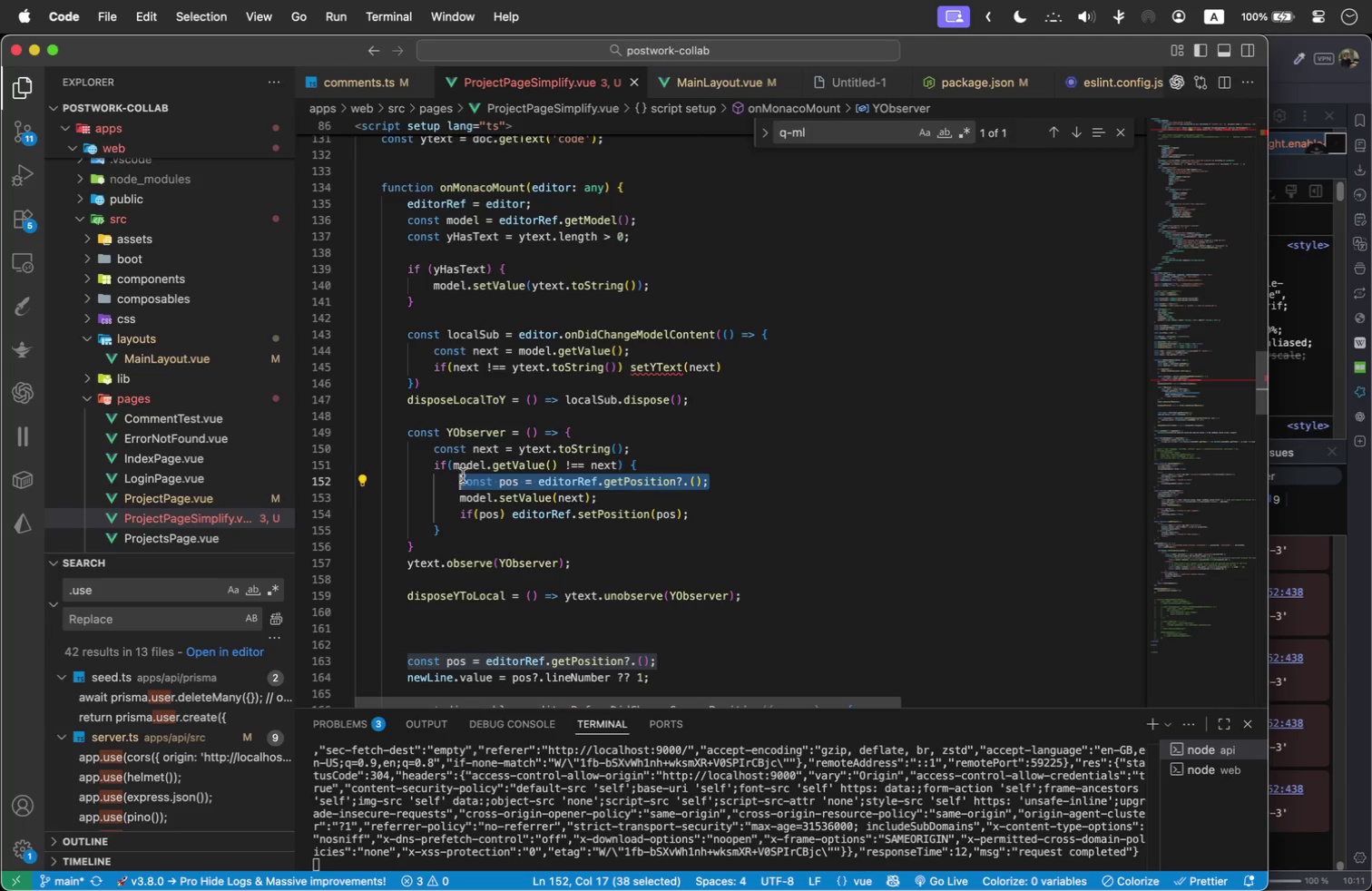 
key(Meta+C)
 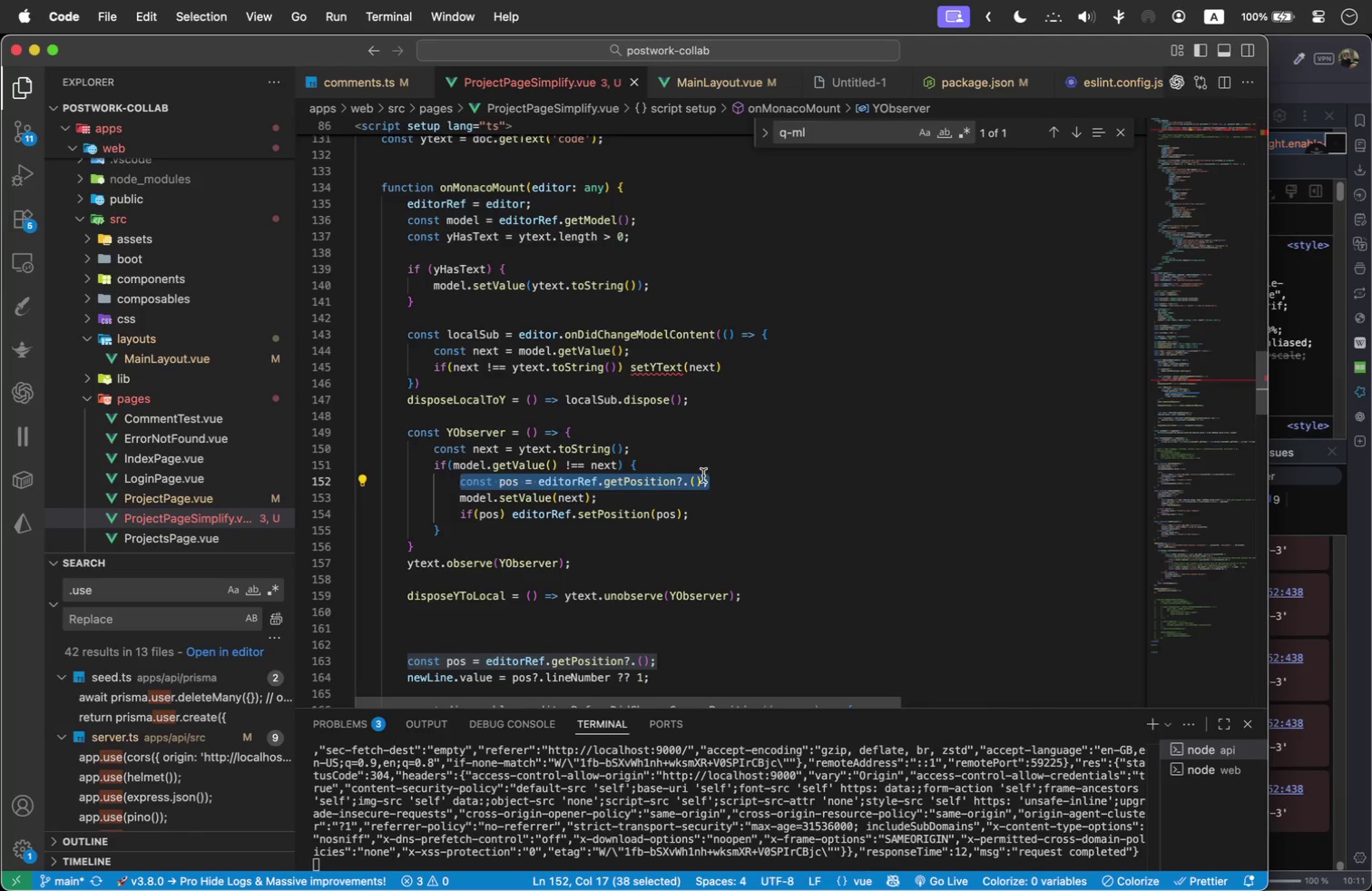 
scroll: coordinate [703, 475], scroll_direction: down, amount: 1.0
 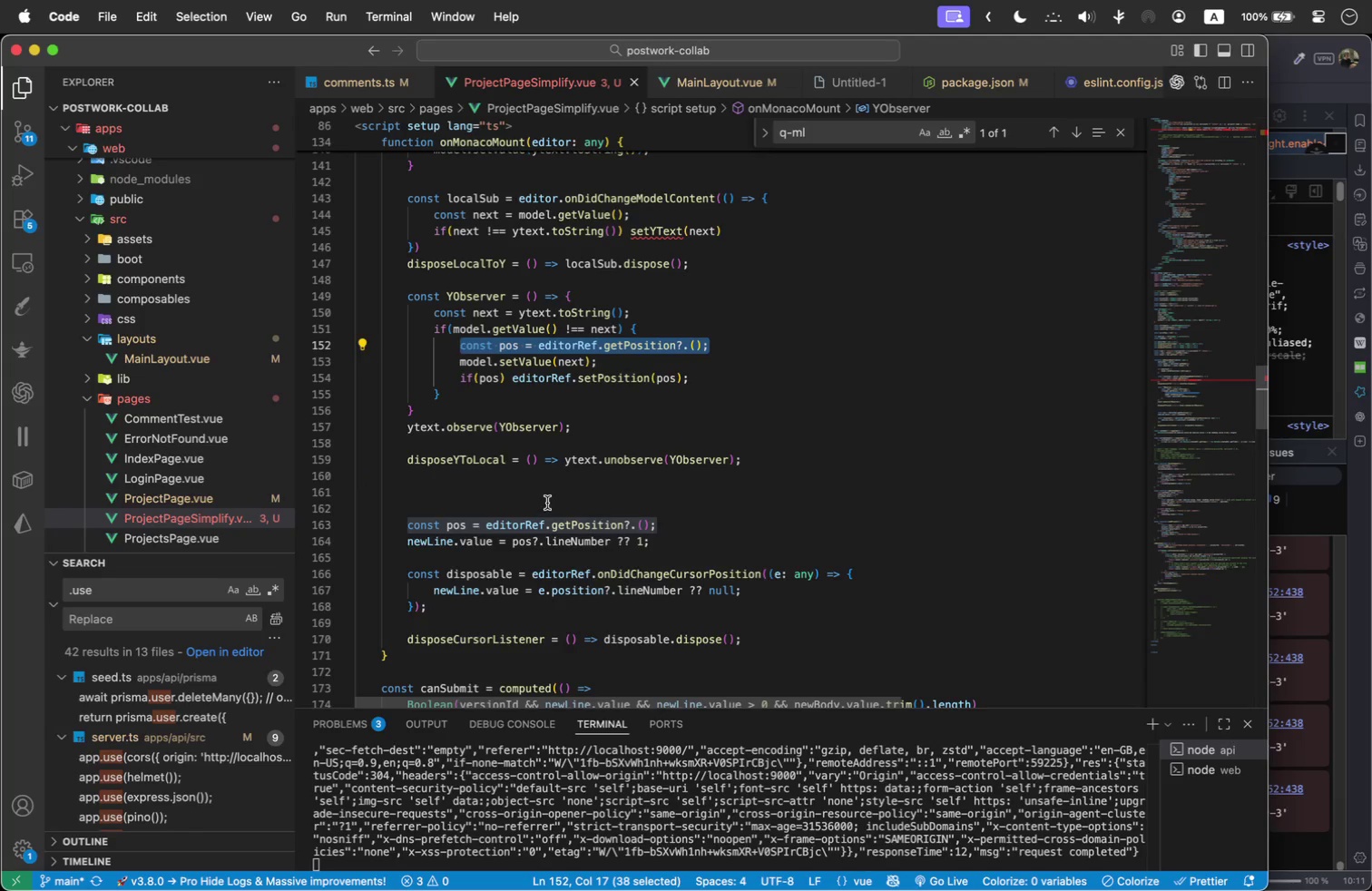 
left_click([547, 503])
 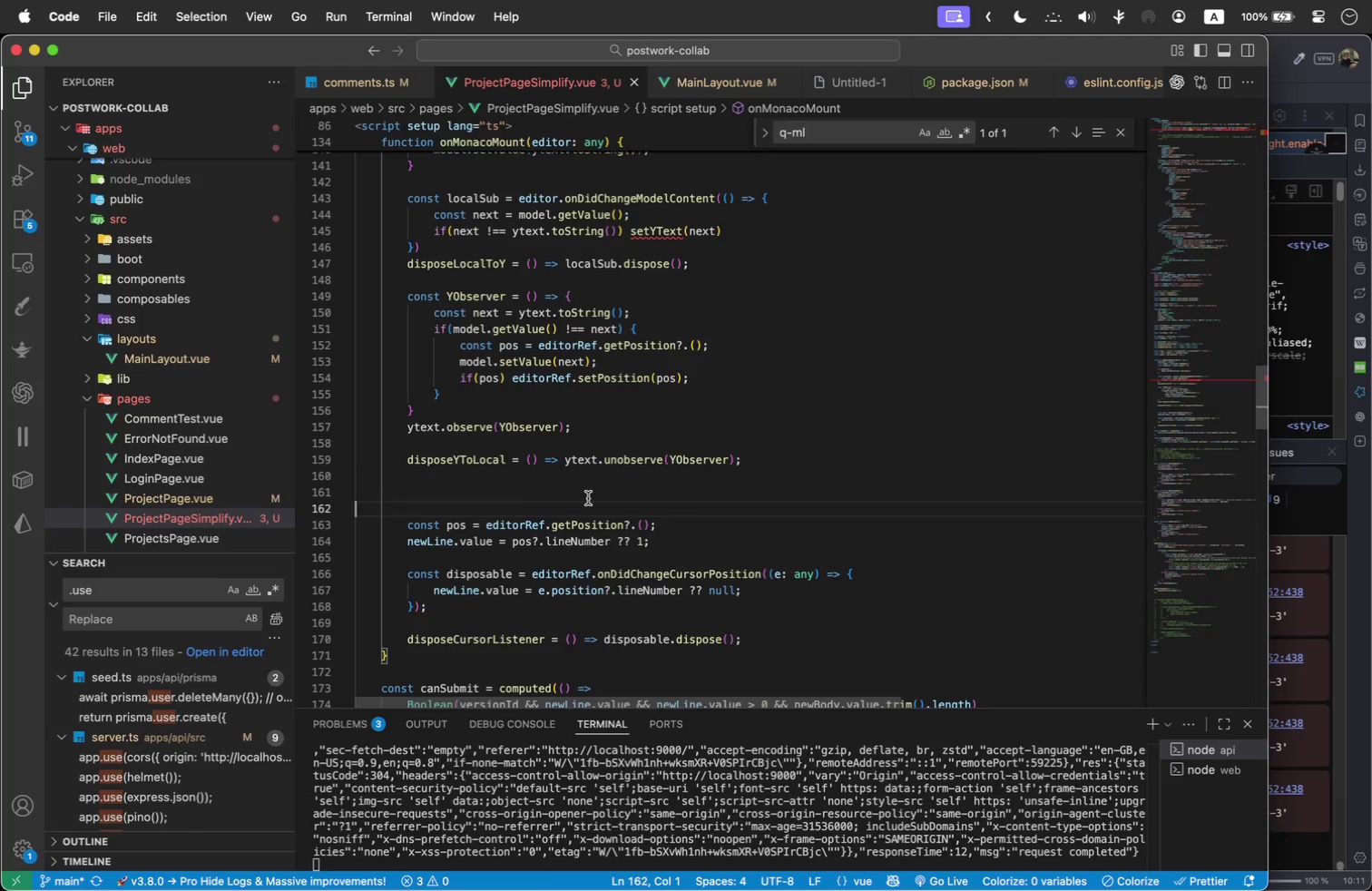 
key(Backspace)
 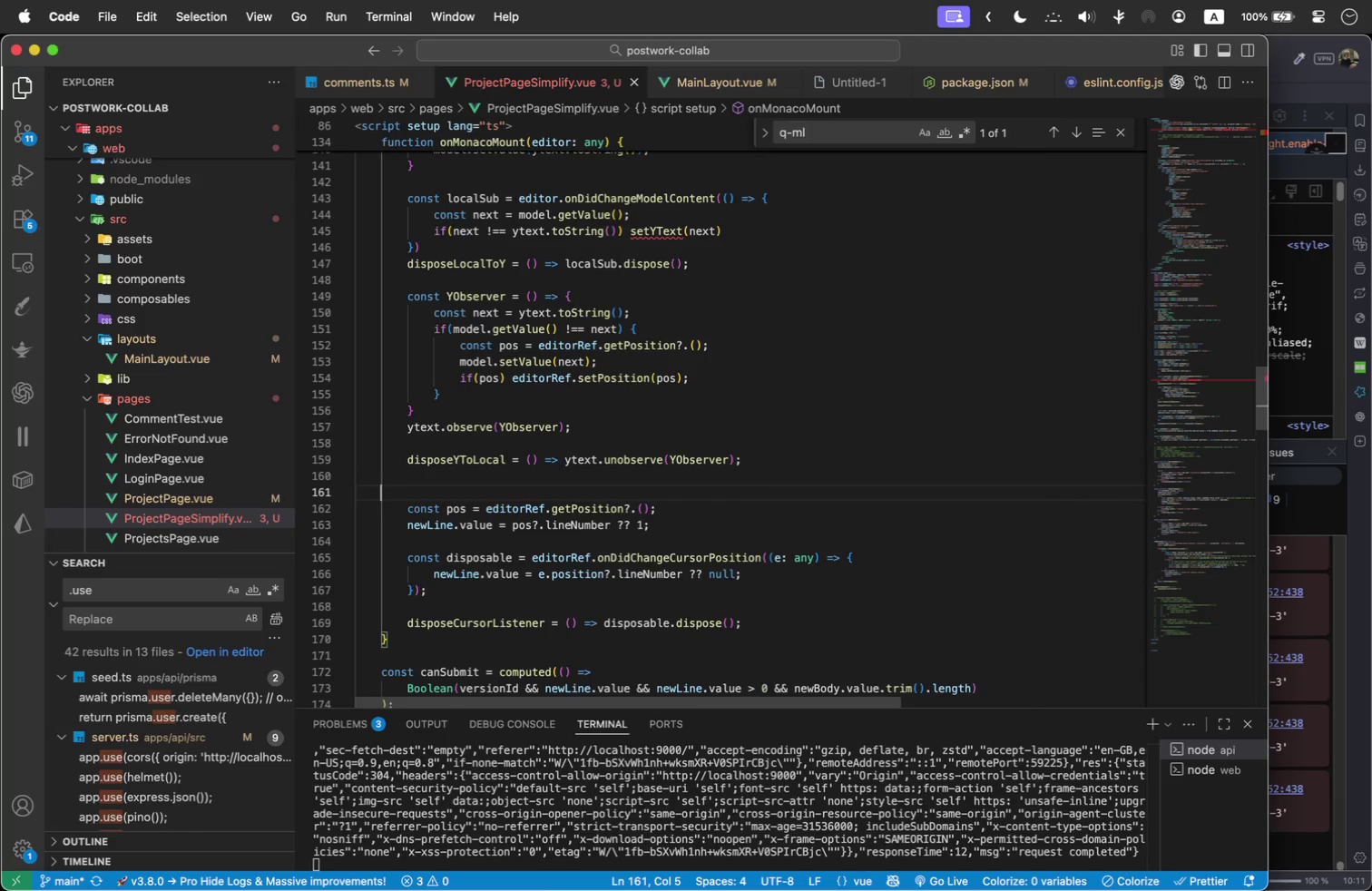 
key(Backspace)
 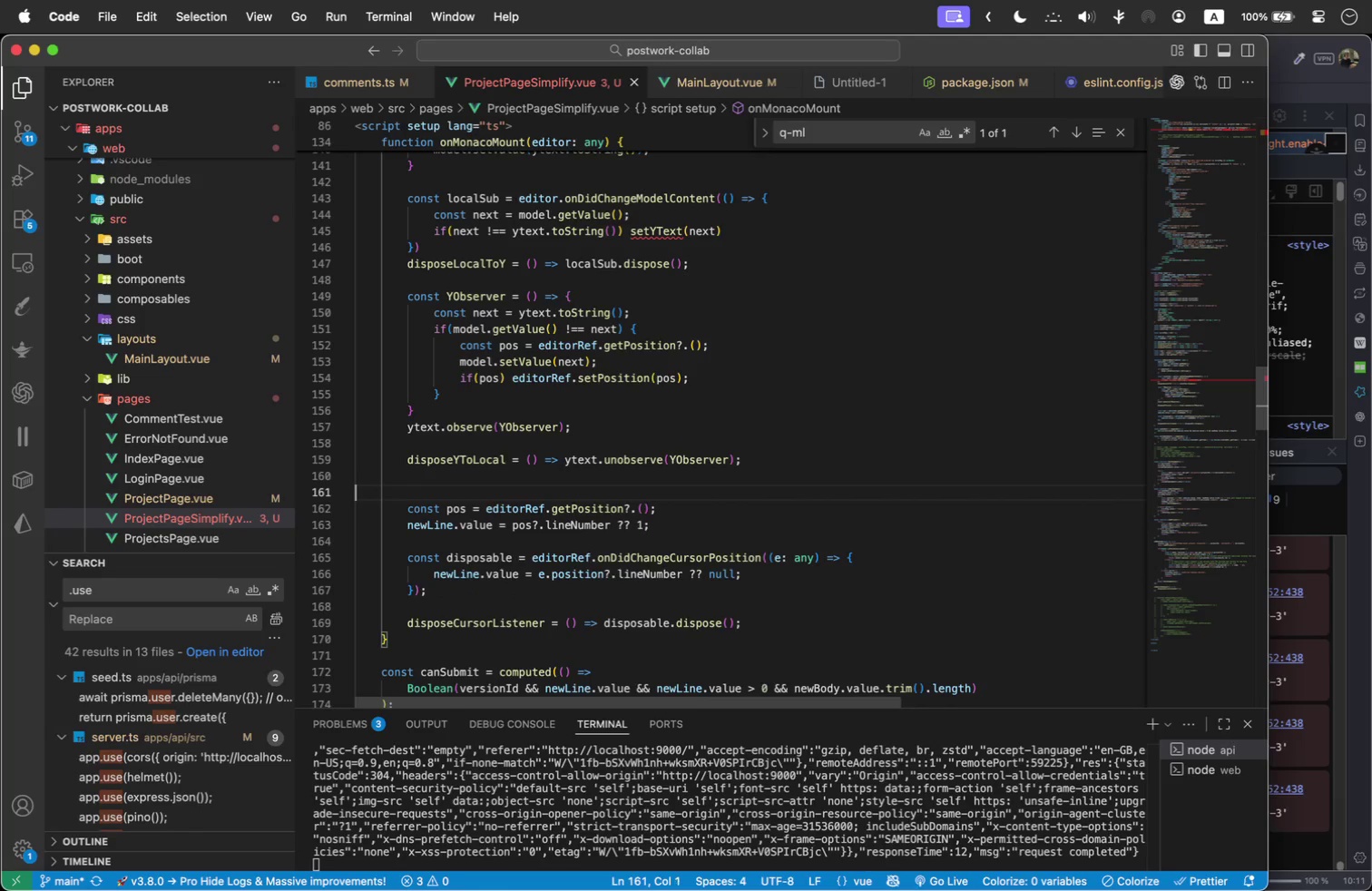 
key(Backspace)
 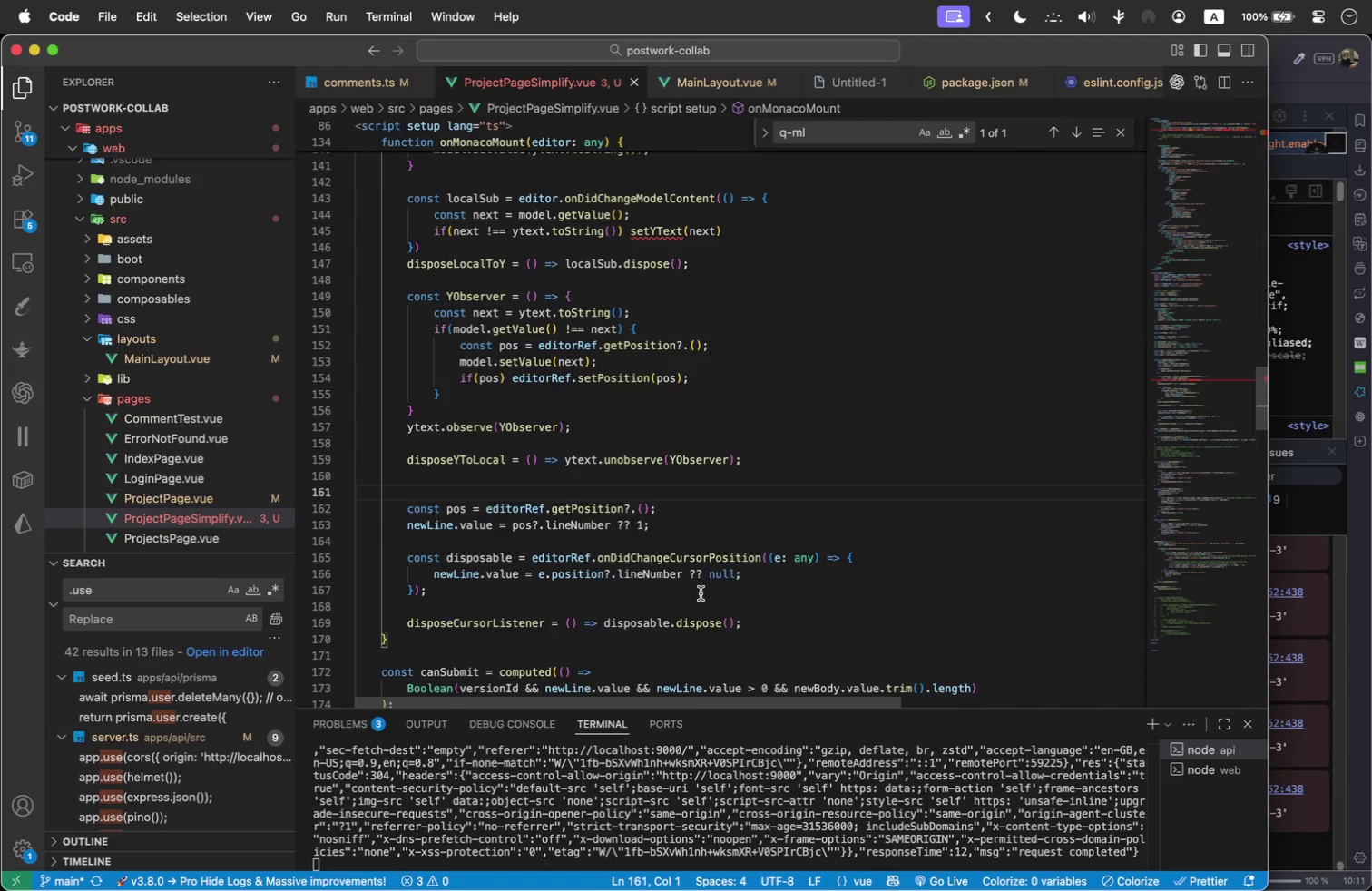 
wait(32.63)
 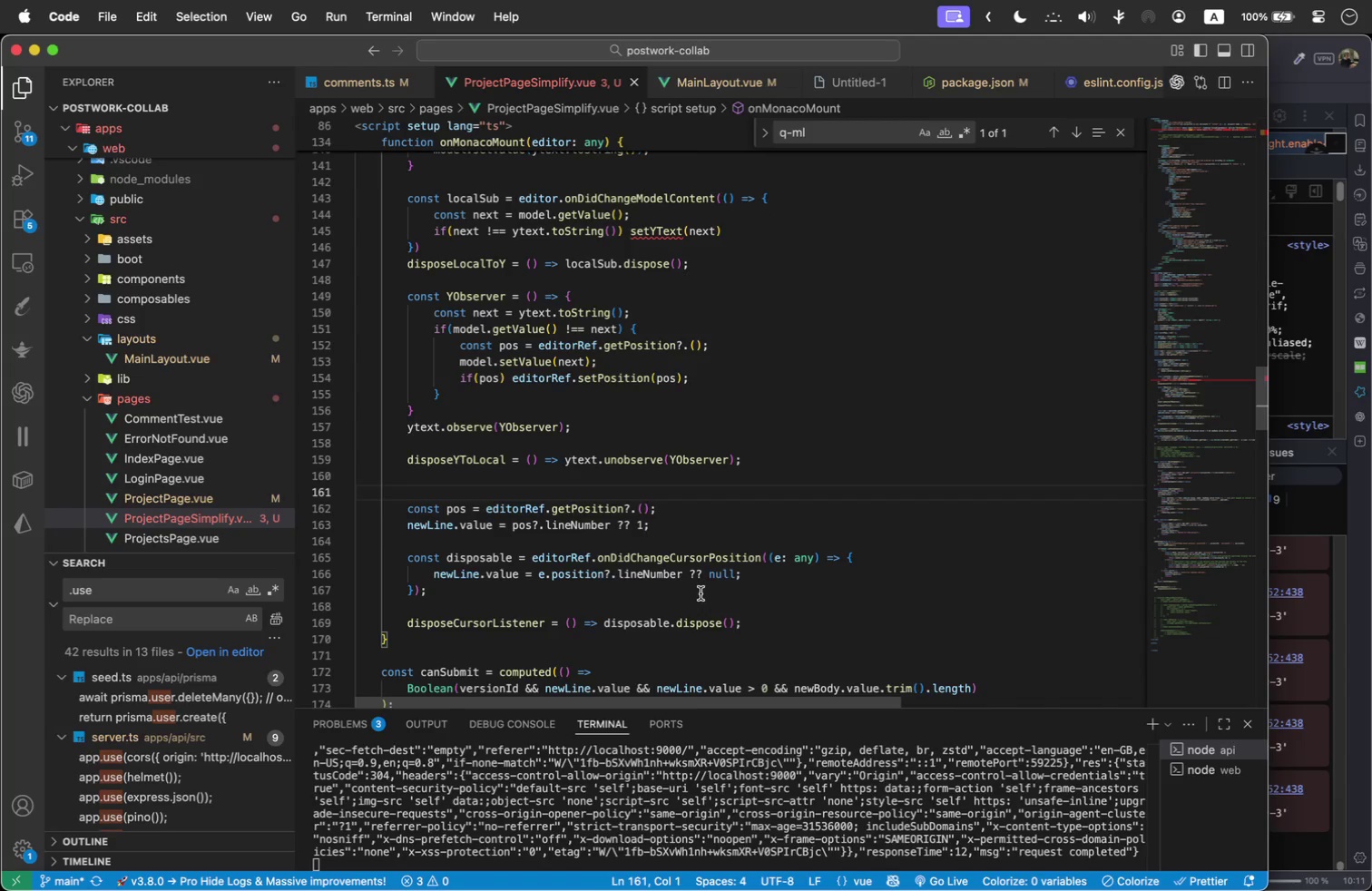 
scroll: coordinate [596, 459], scroll_direction: up, amount: 3.0
 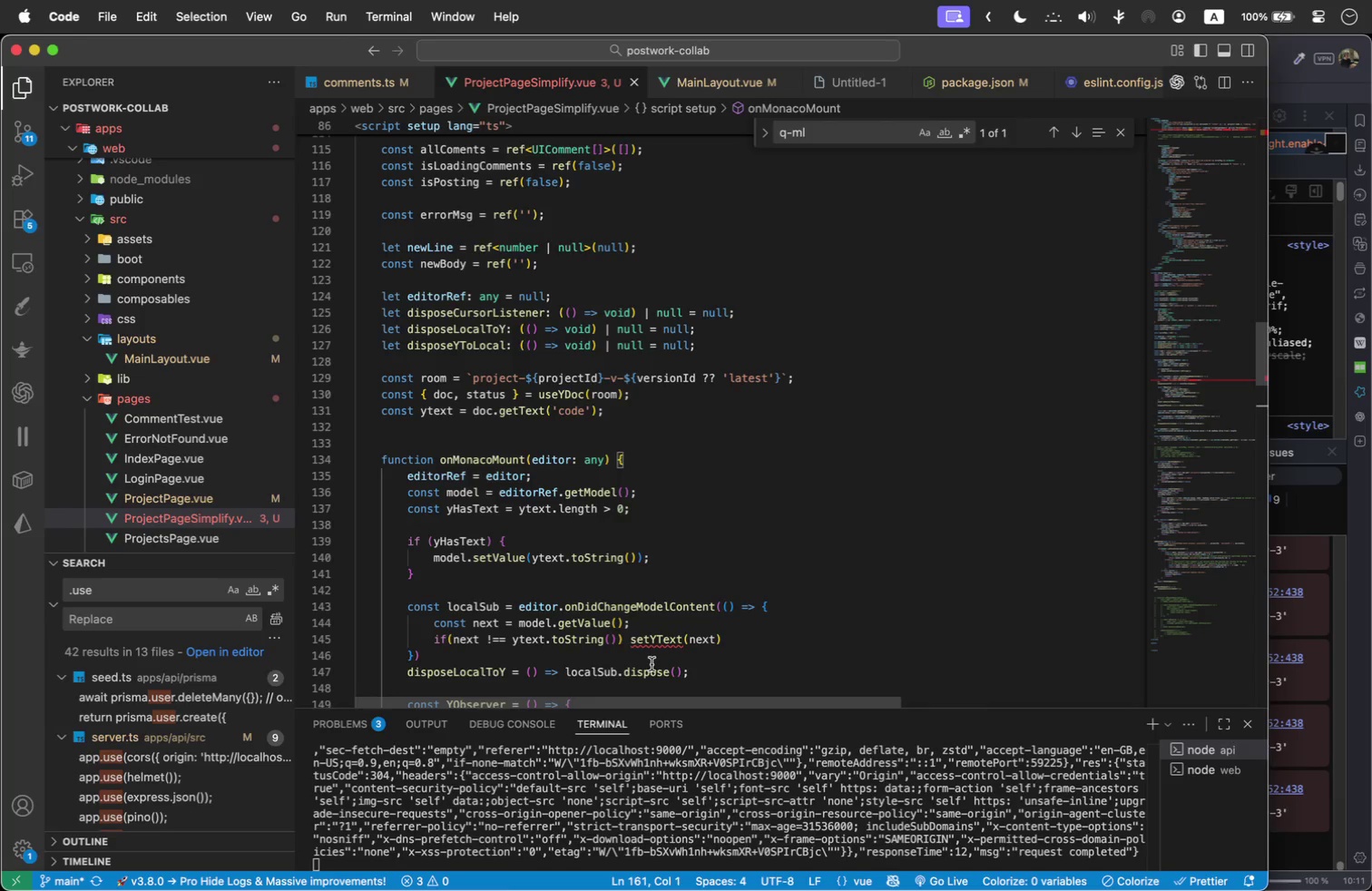 
wait(12.39)
 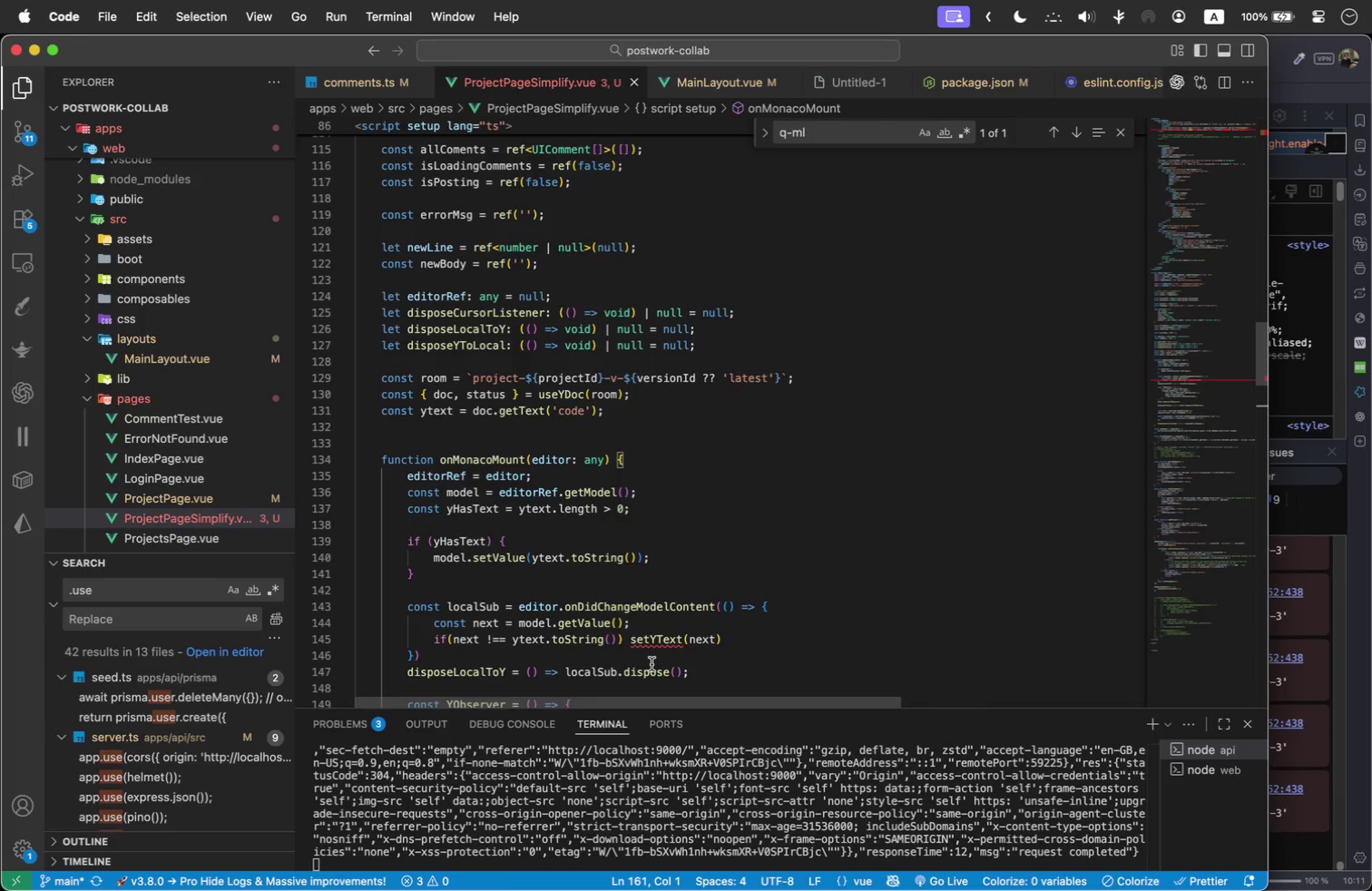 
double_click([667, 639])
 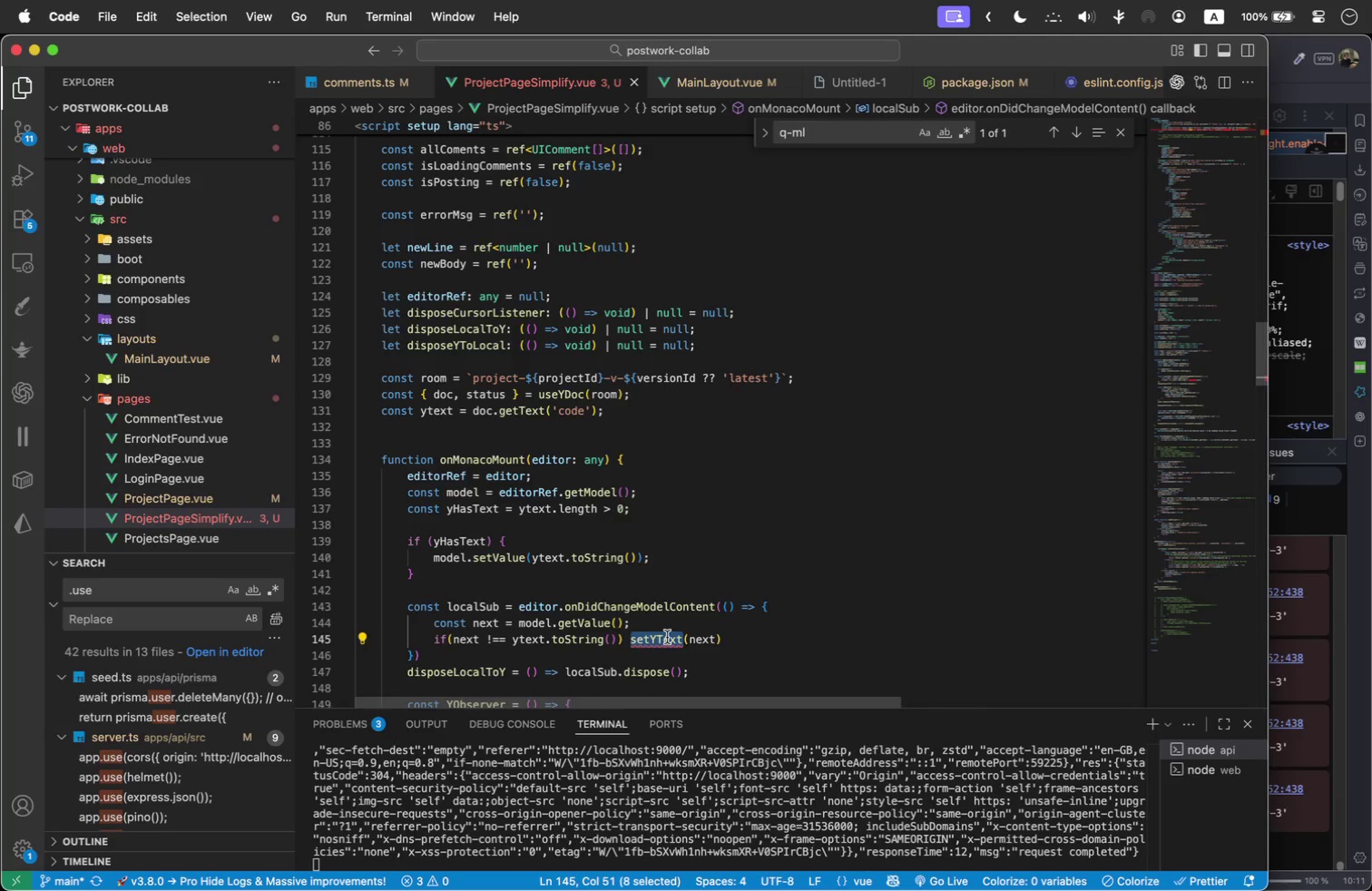 
key(Meta+C)
 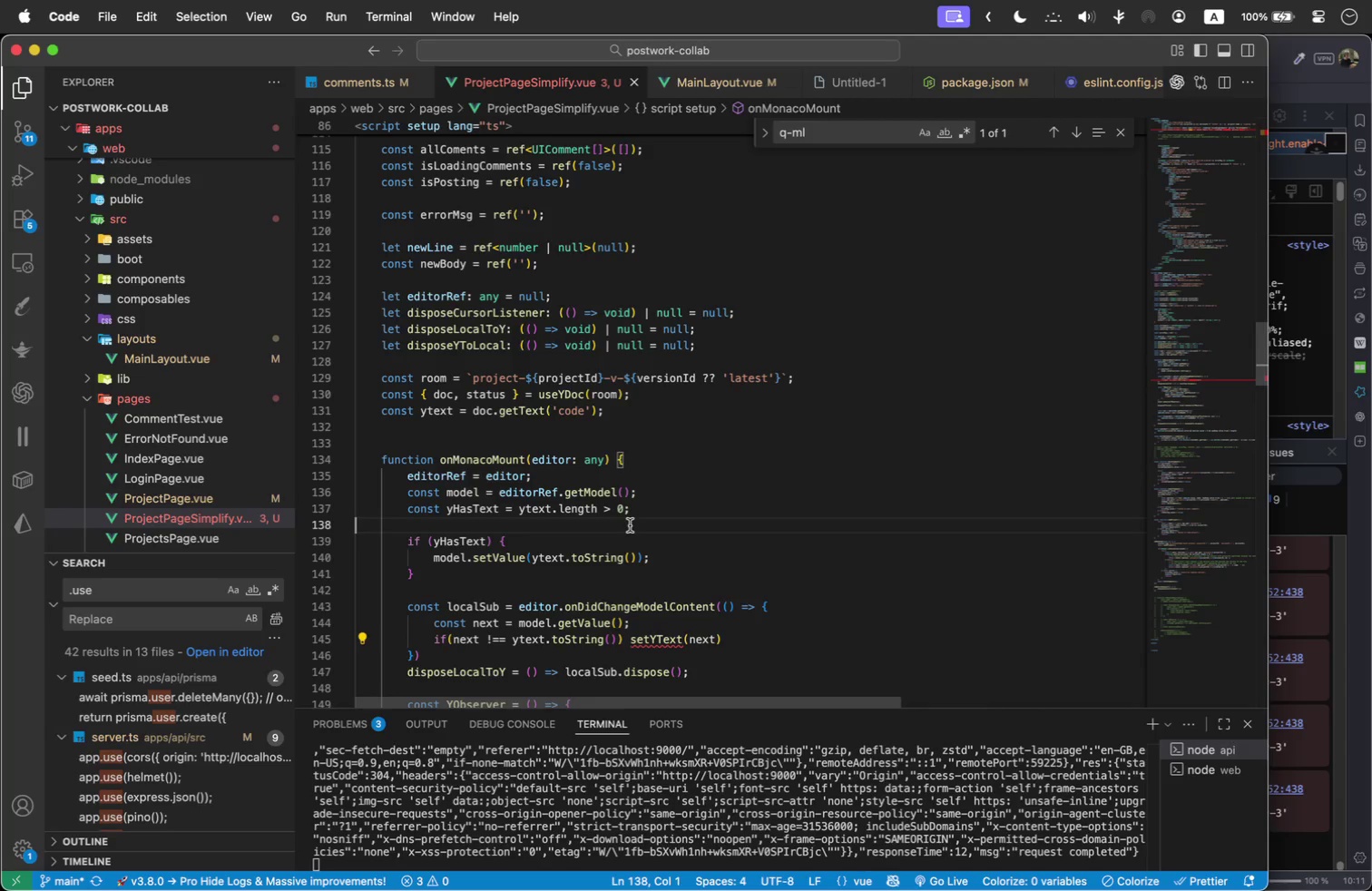 
left_click([630, 525])
 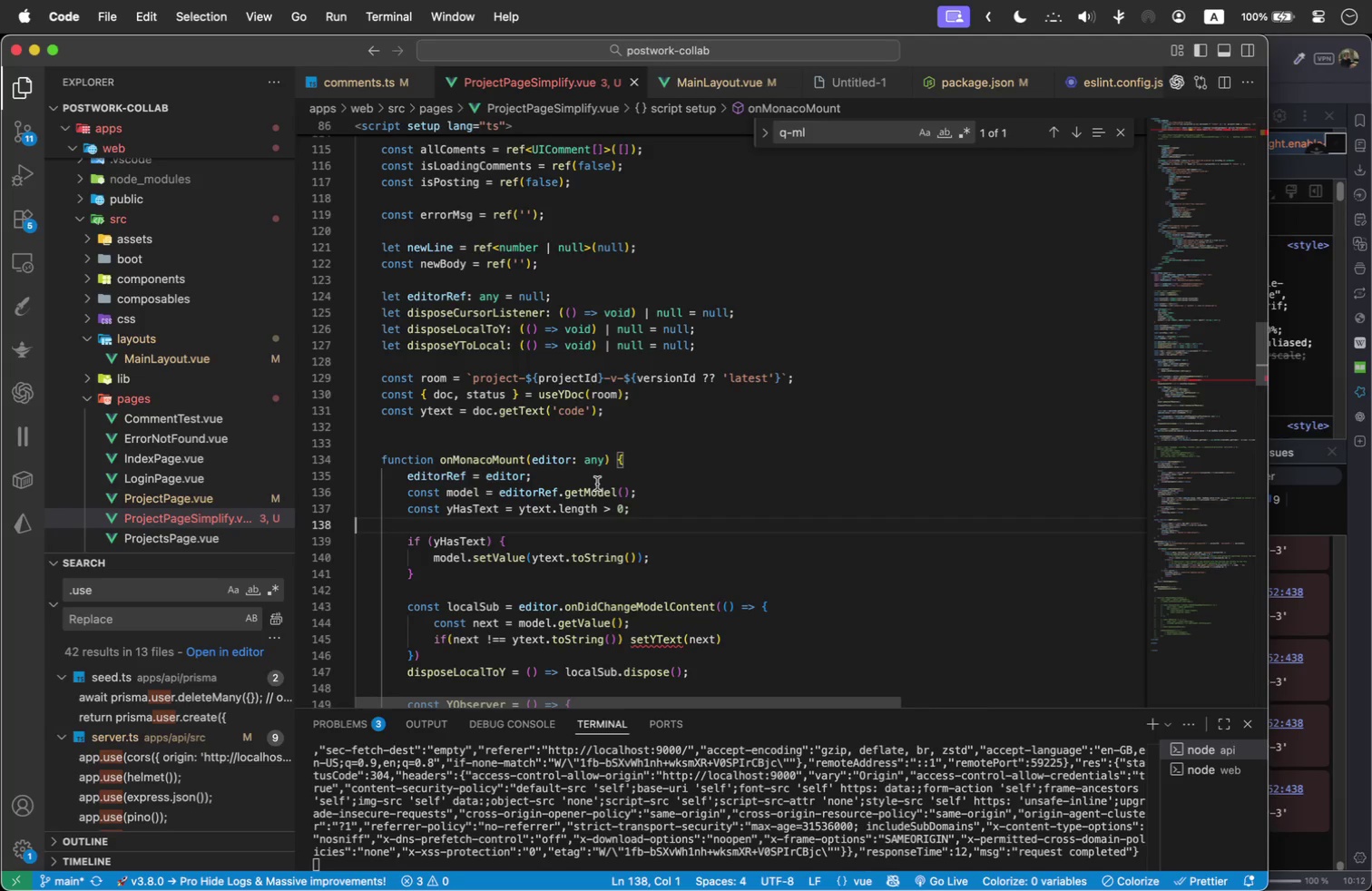 
wait(24.05)
 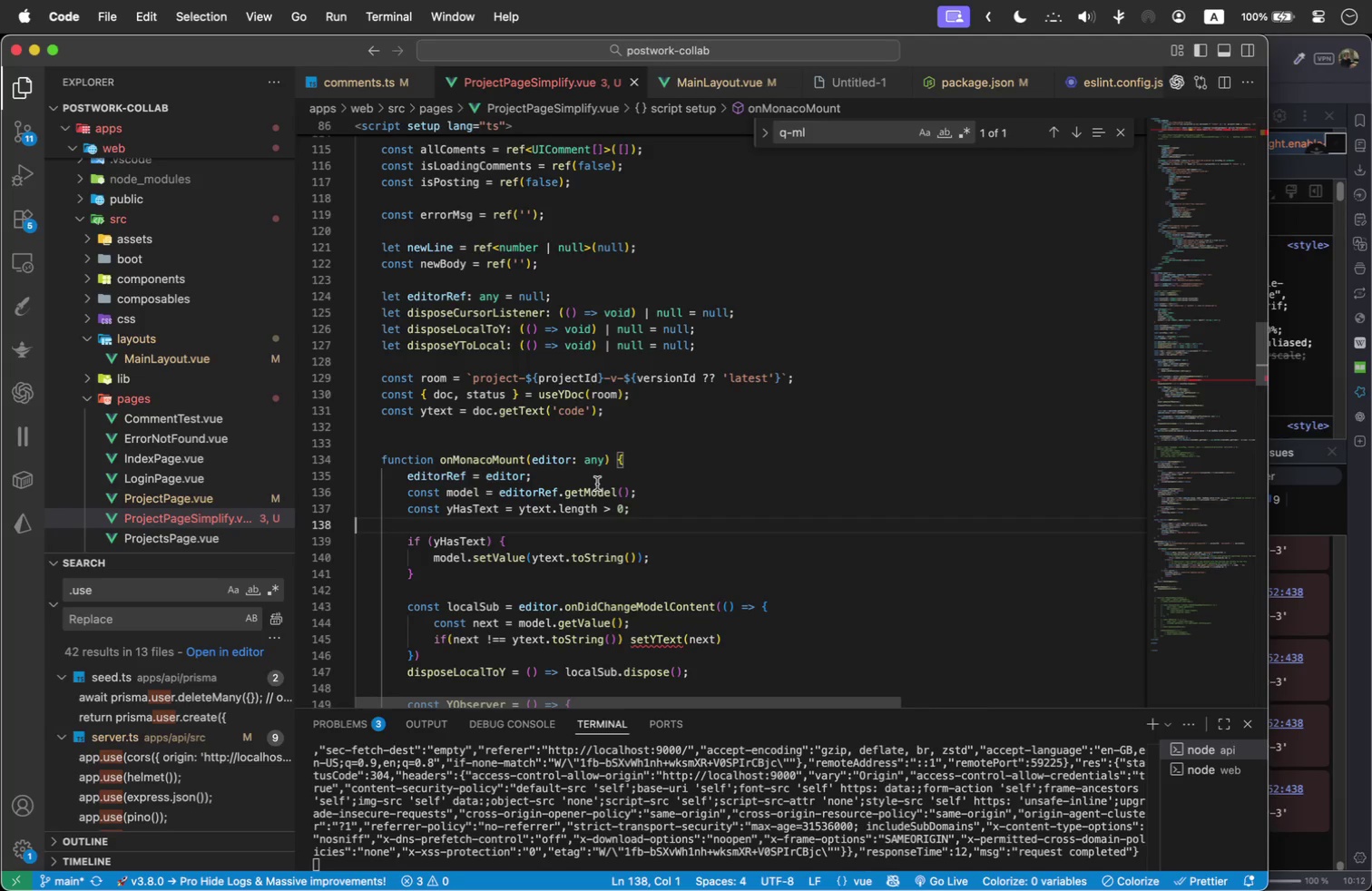 
scroll: coordinate [479, 342], scroll_direction: up, amount: 4.0
 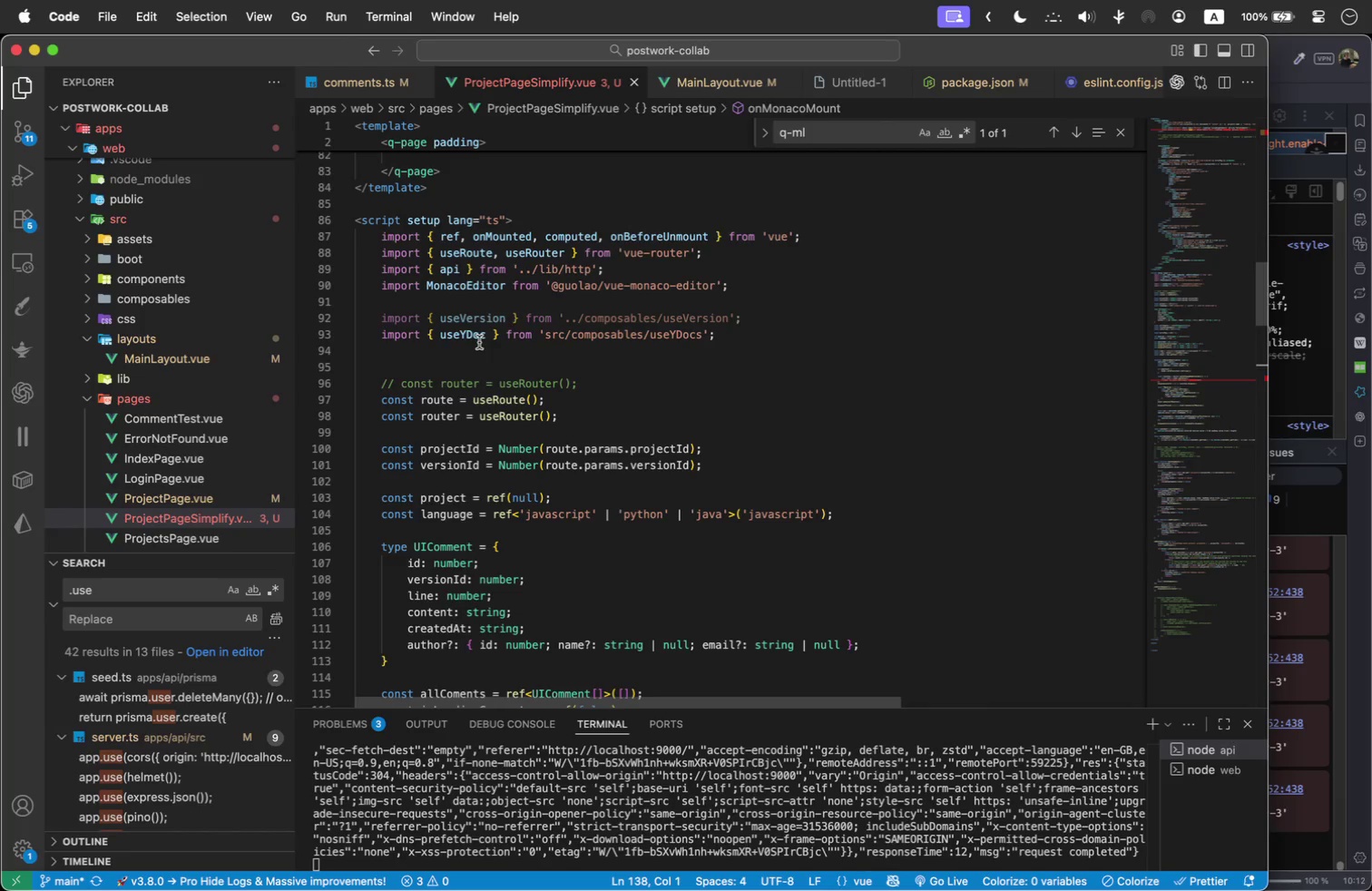 
wait(7.72)
 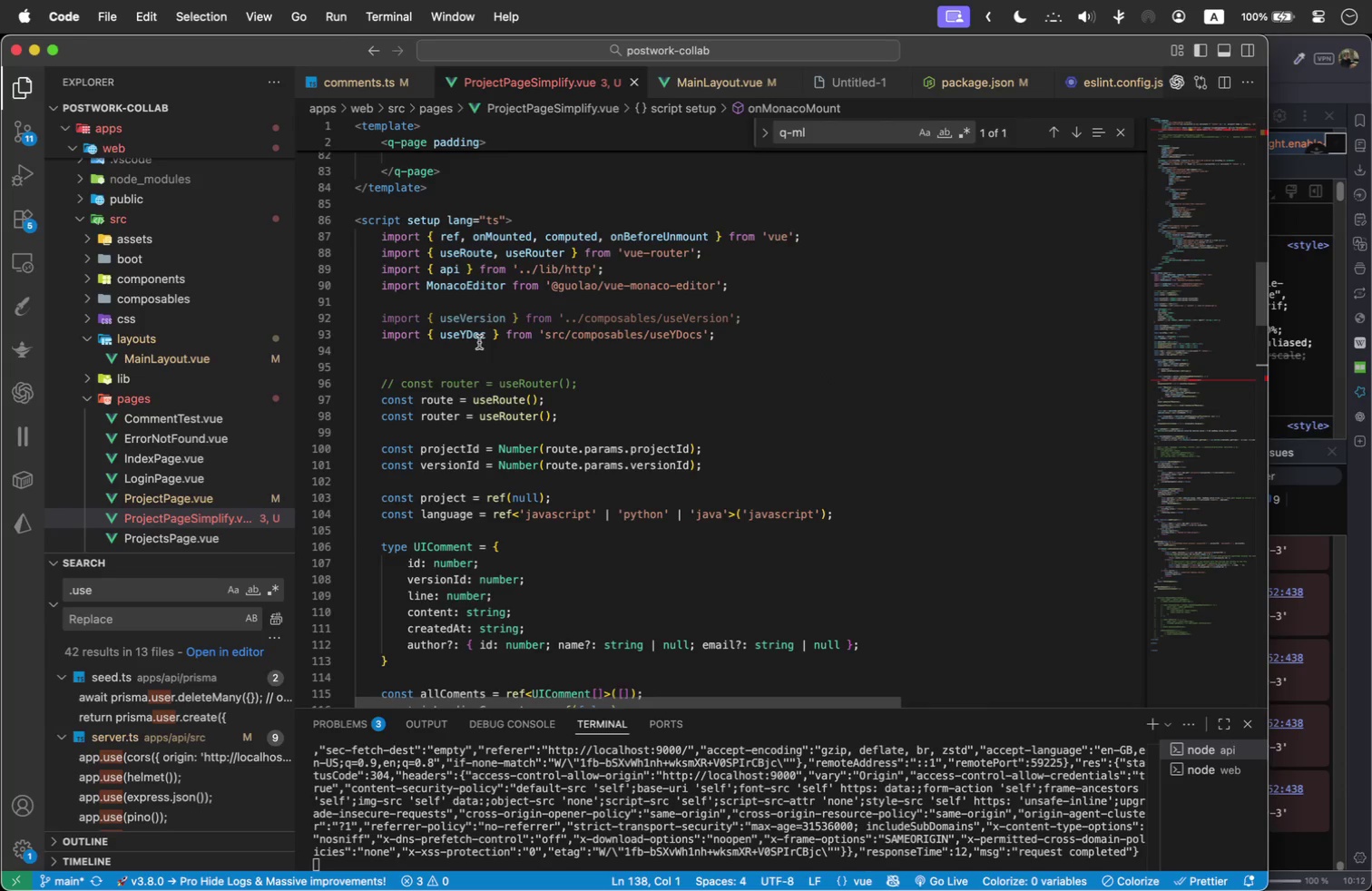 
scroll: coordinate [555, 367], scroll_direction: up, amount: 1.0
 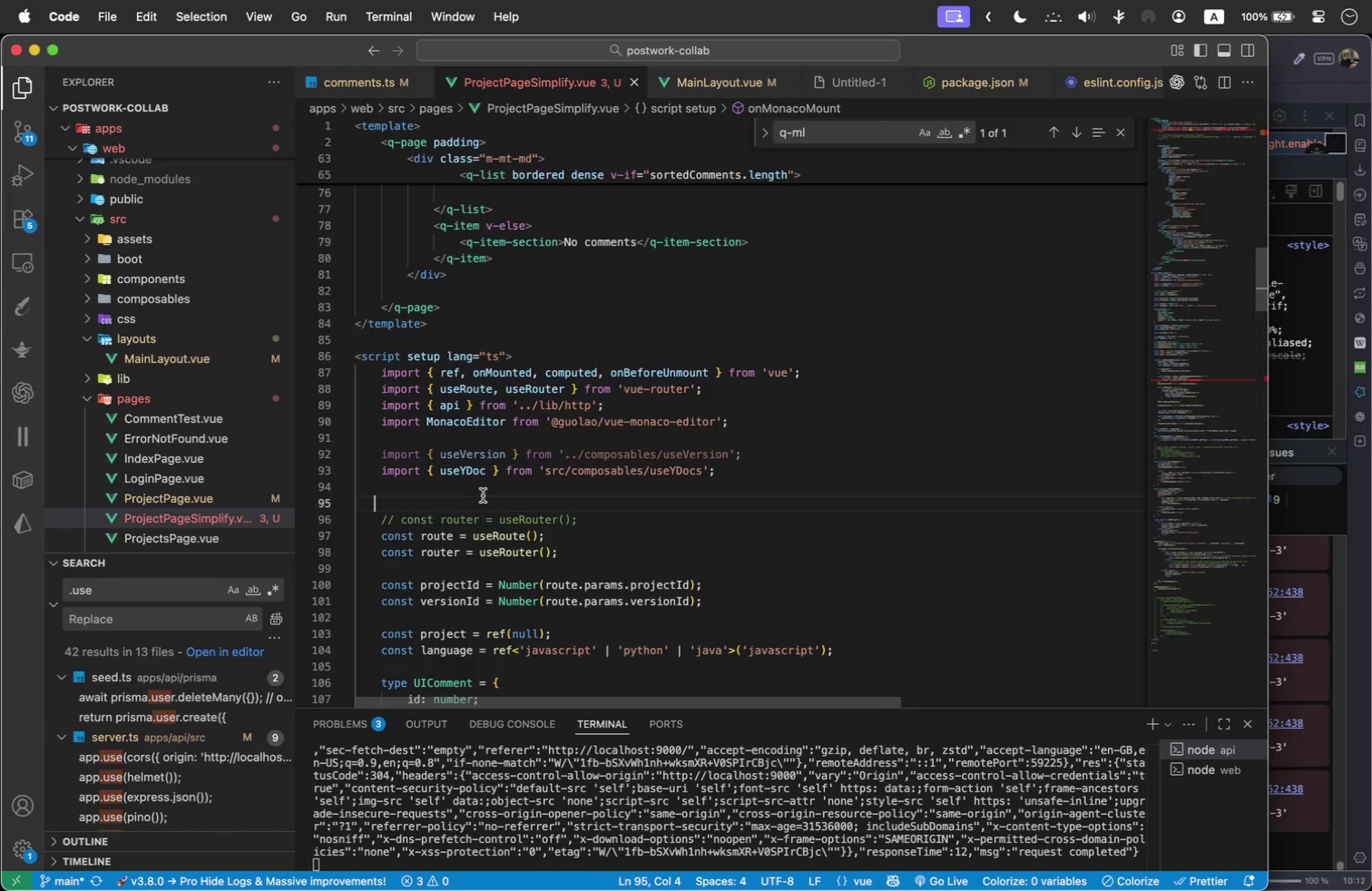 
left_click([483, 495])
 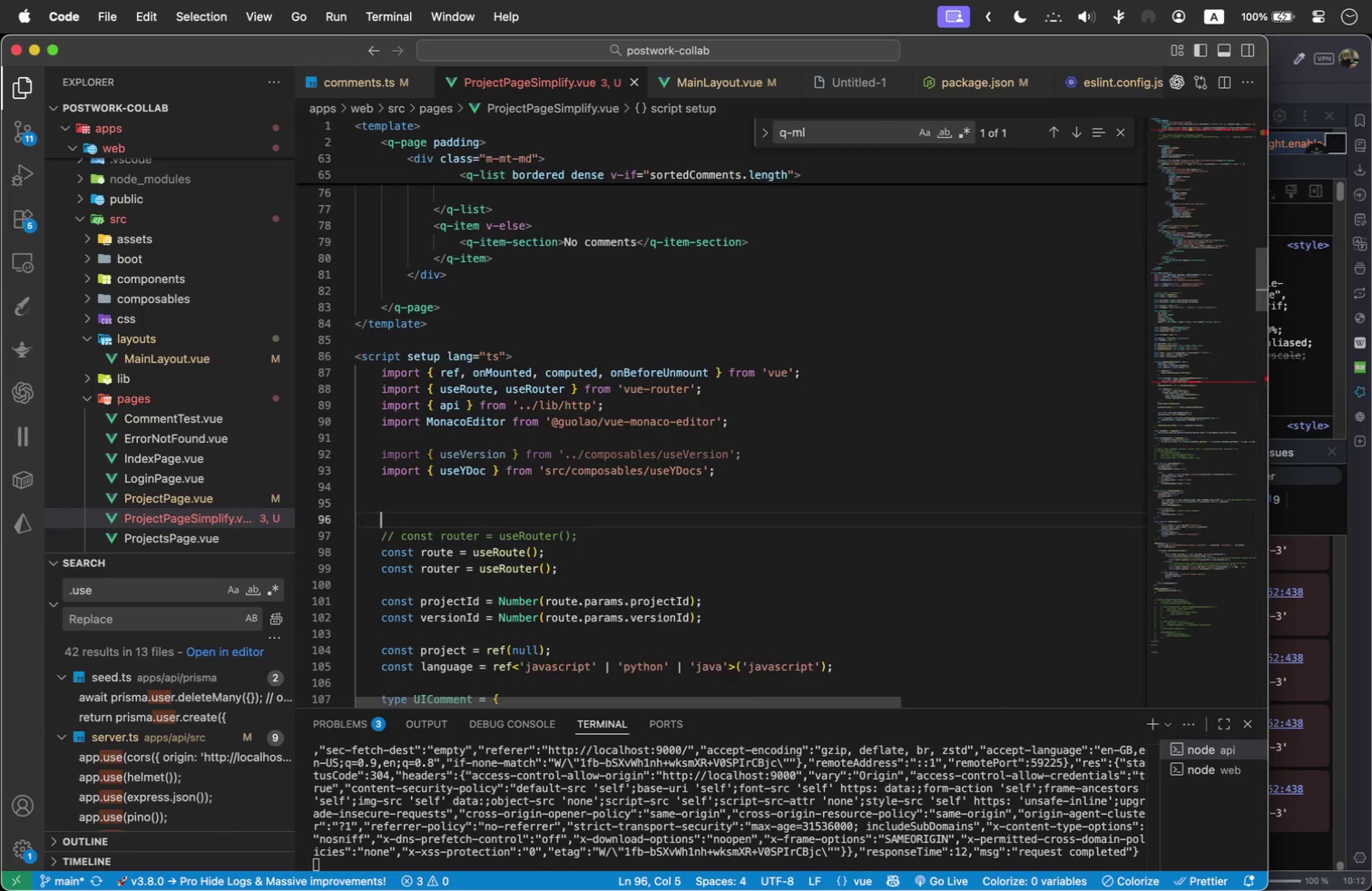 
key(Enter)
 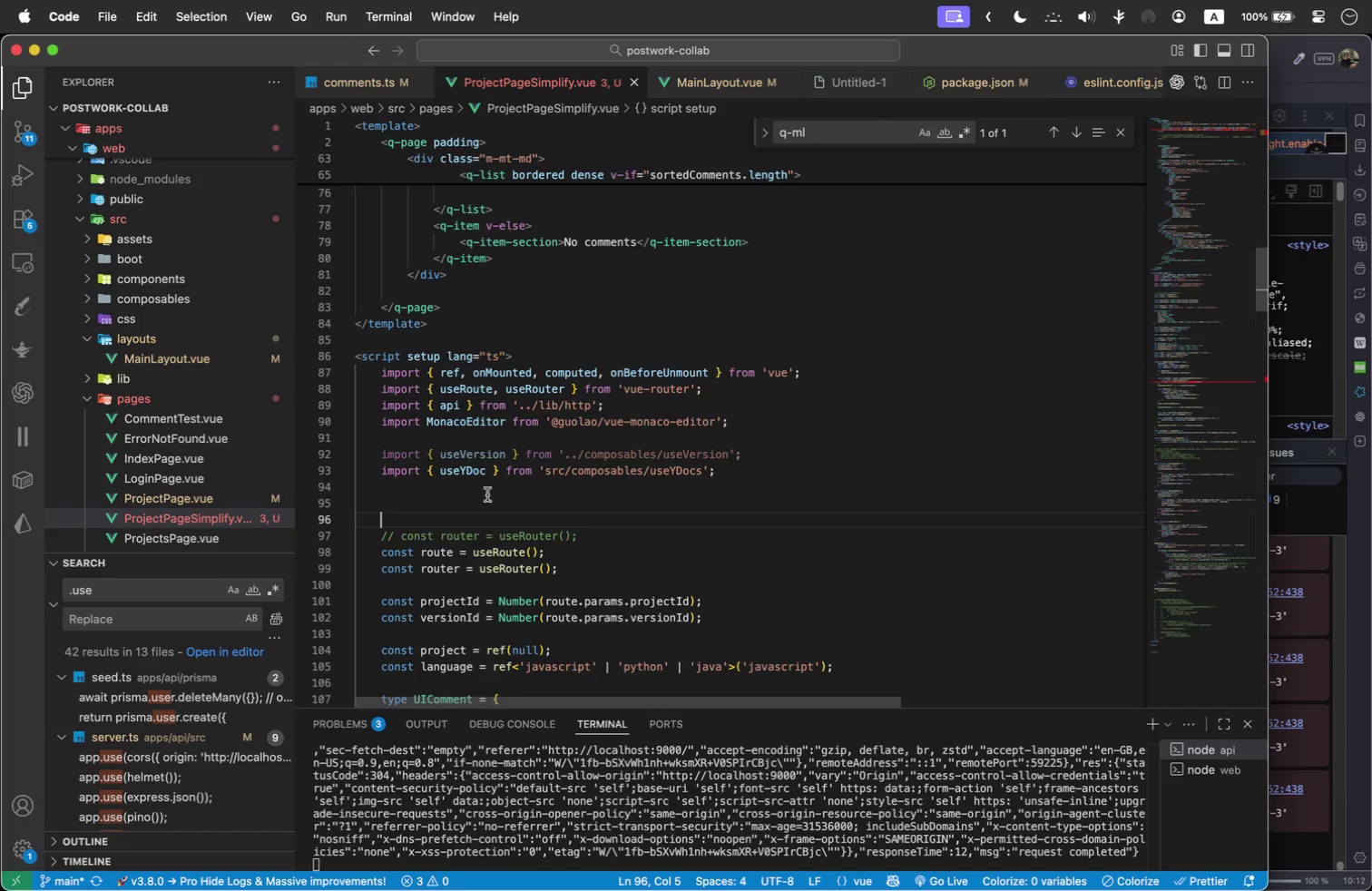 
scroll: coordinate [395, 525], scroll_direction: down, amount: 9.0
 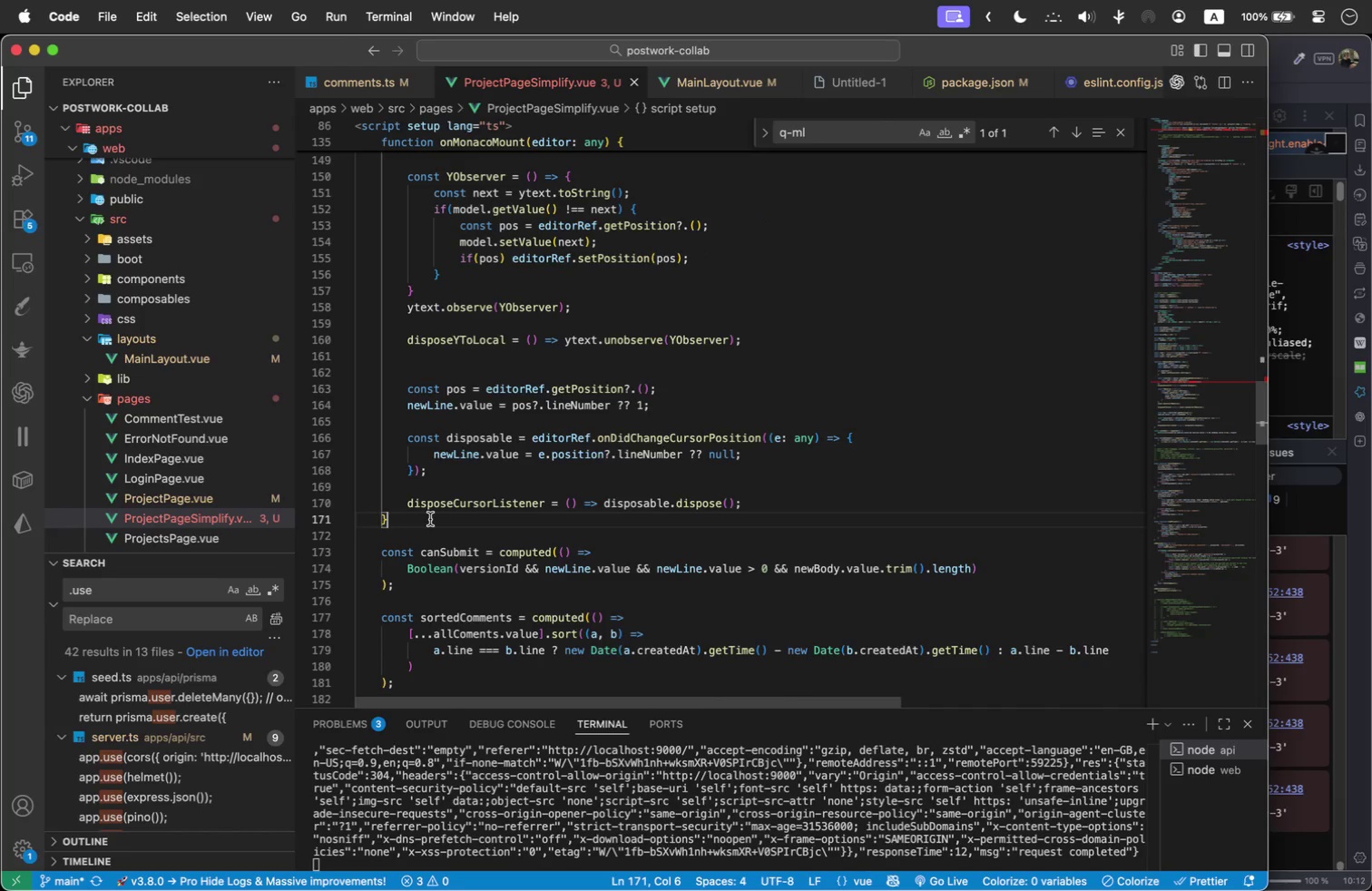 
left_click([430, 519])
 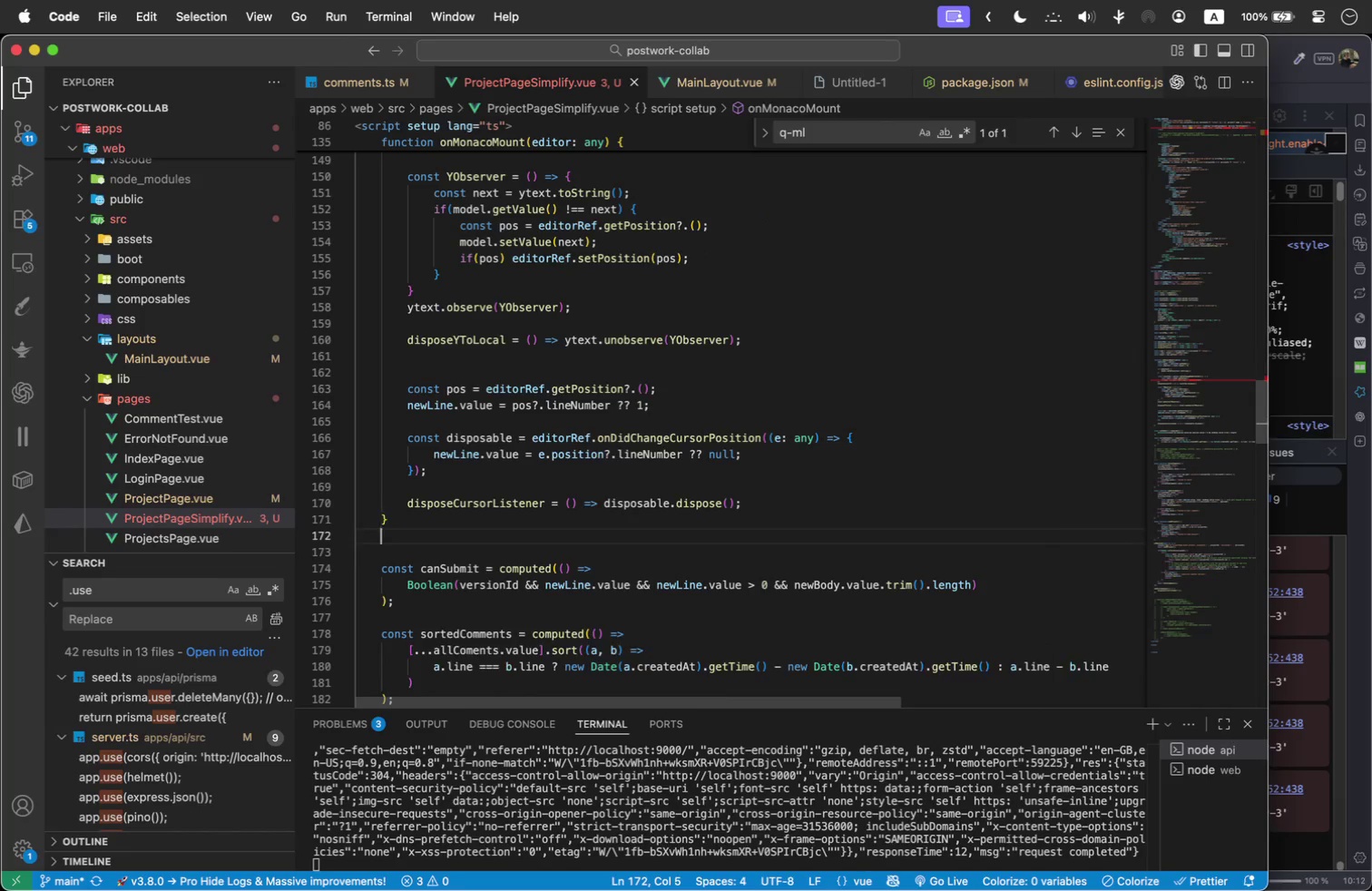 
key(Enter)
 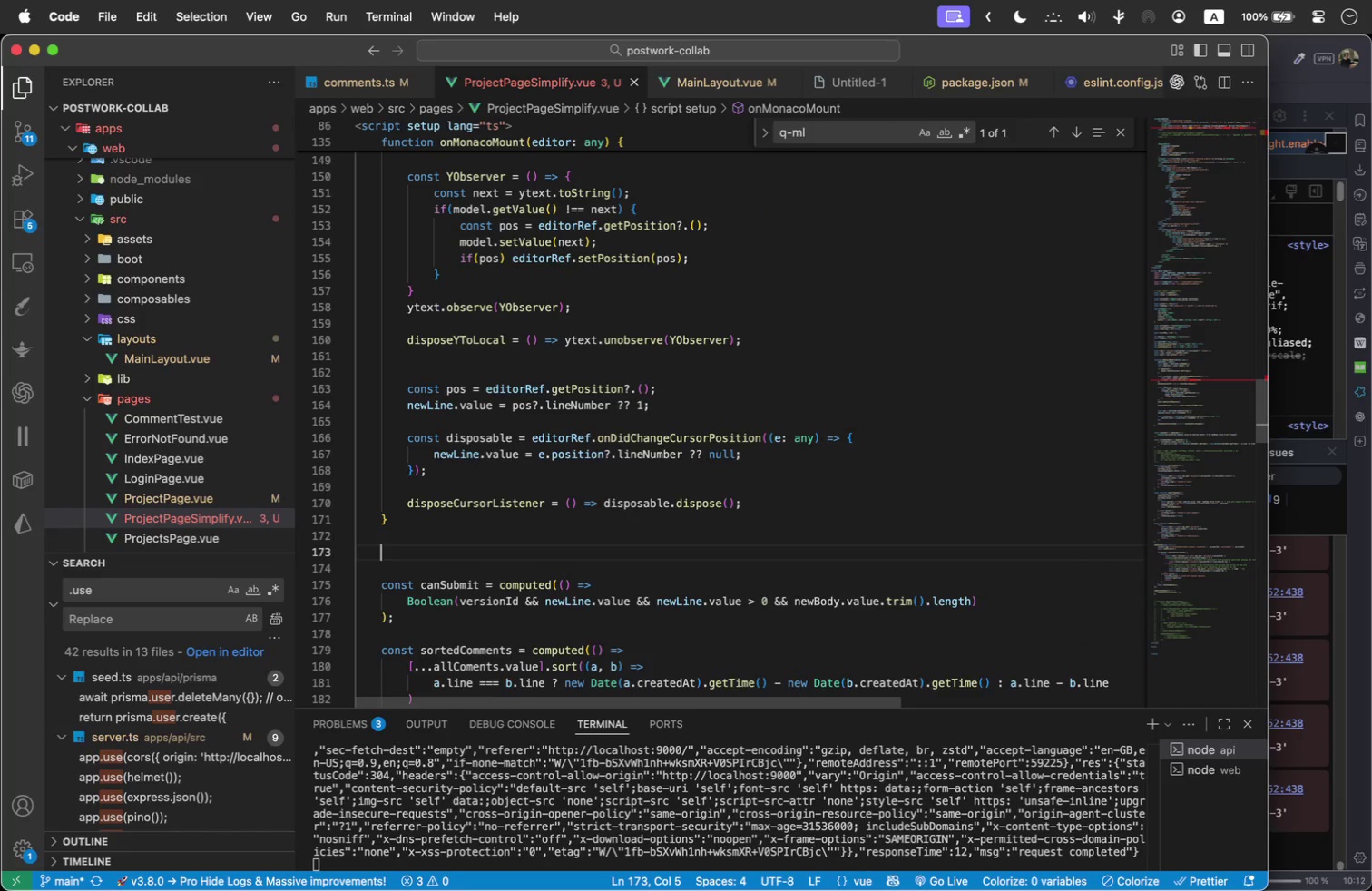 
key(Enter)
 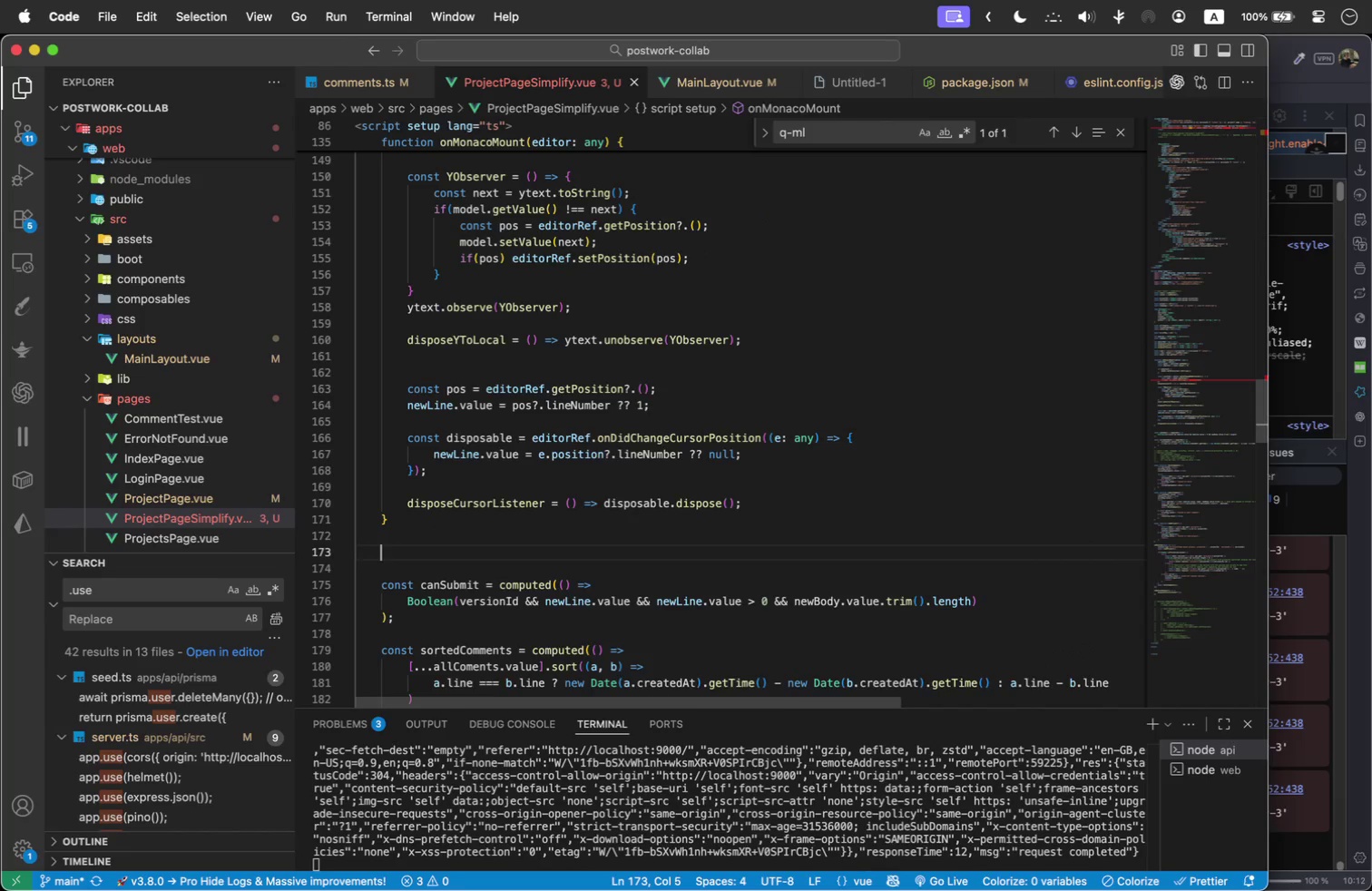 
type(function )
 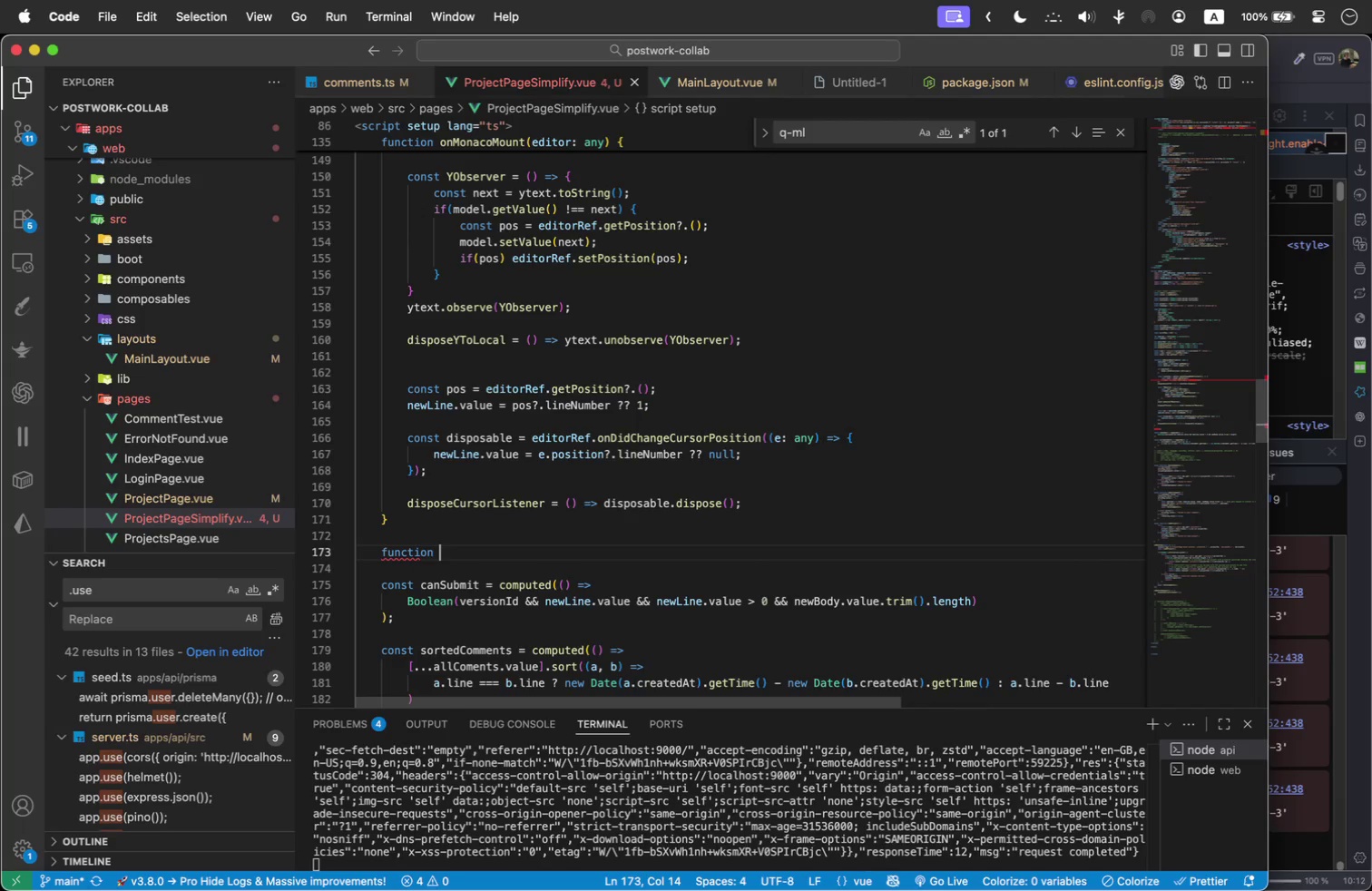 
key(Meta+V)
 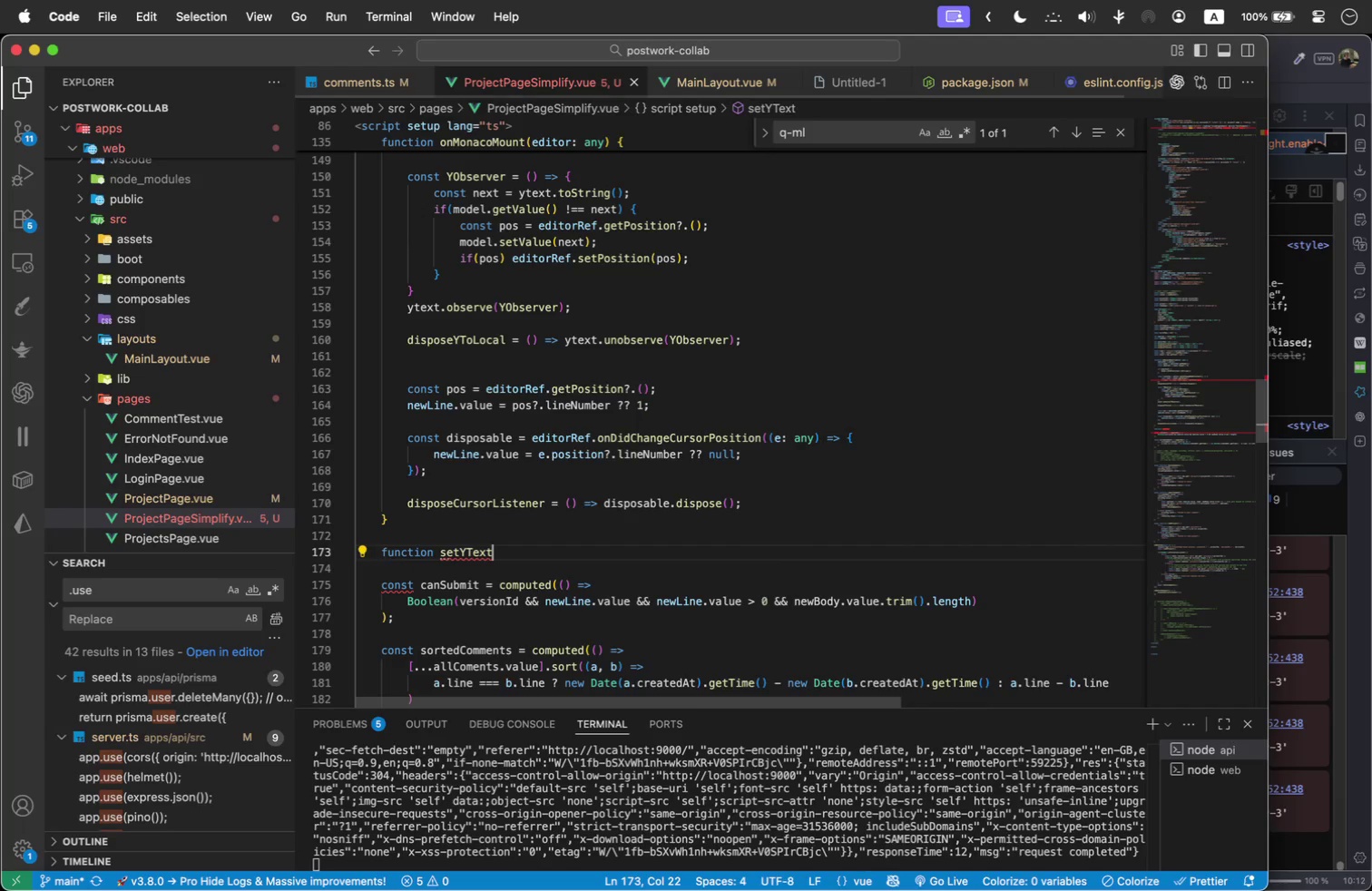 
type((text: string)
 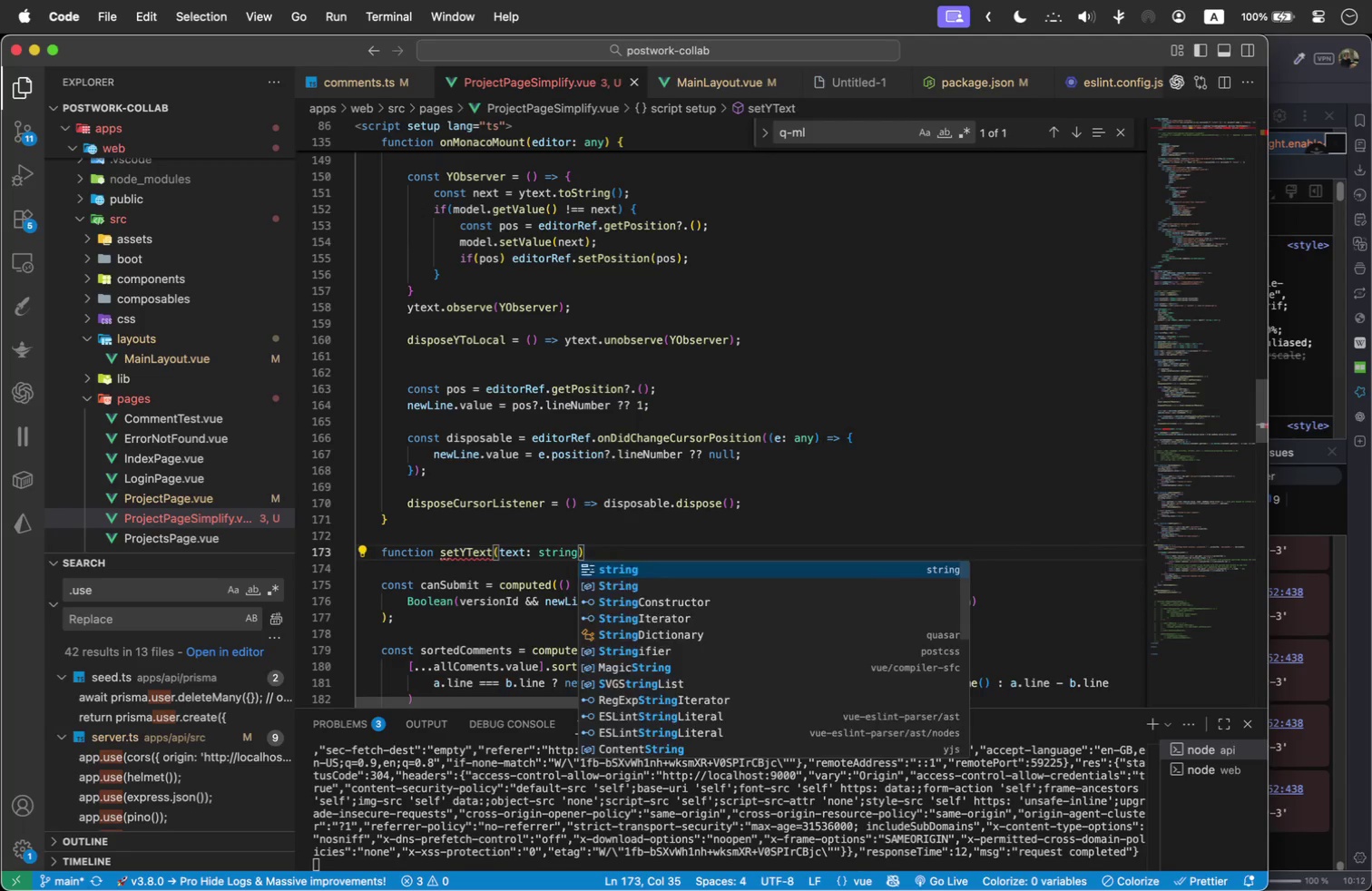 
key(ArrowRight)
 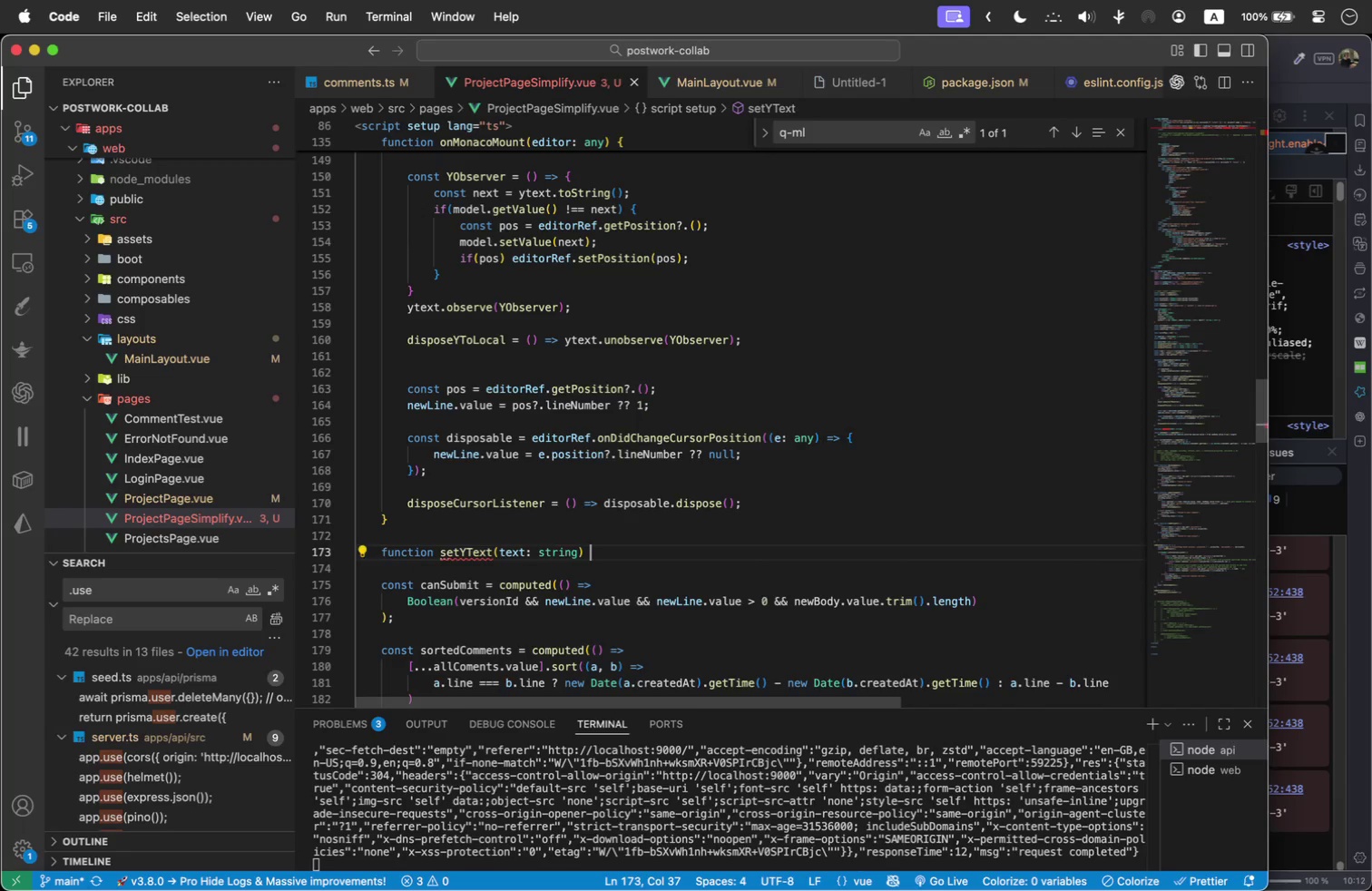 
key(Space)
 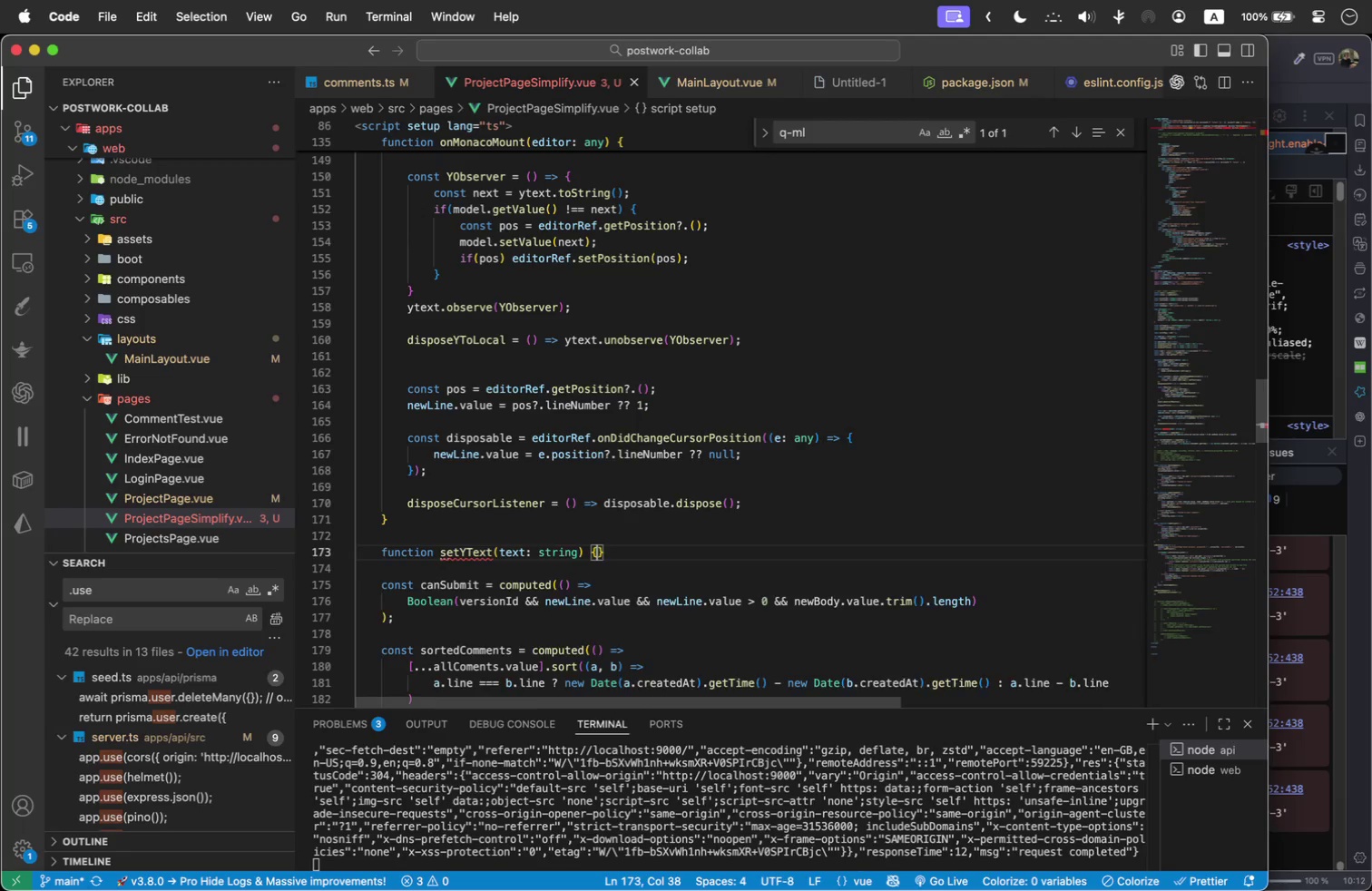 
key(Shift+BracketLeft)
 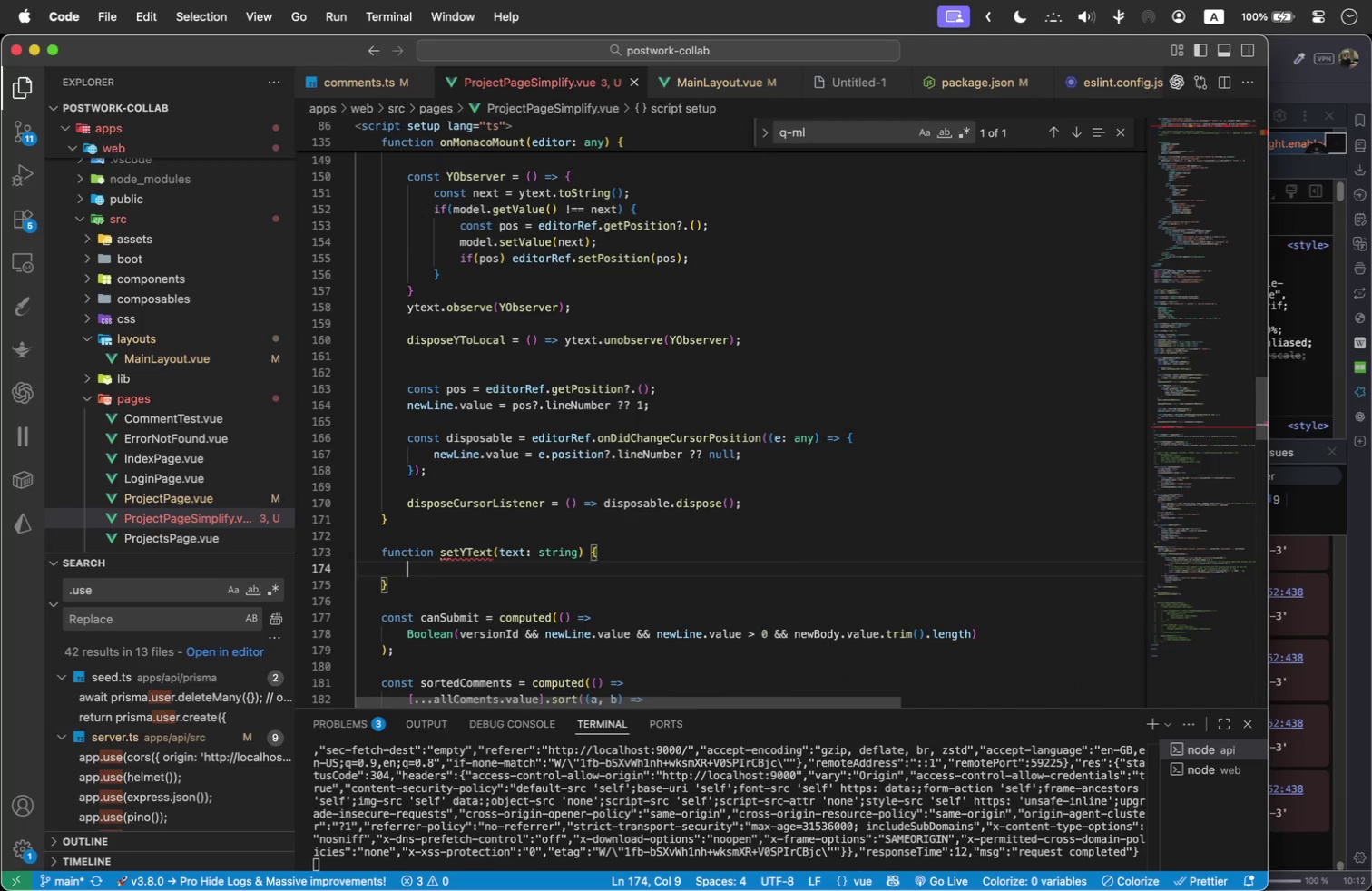 
key(Enter)
 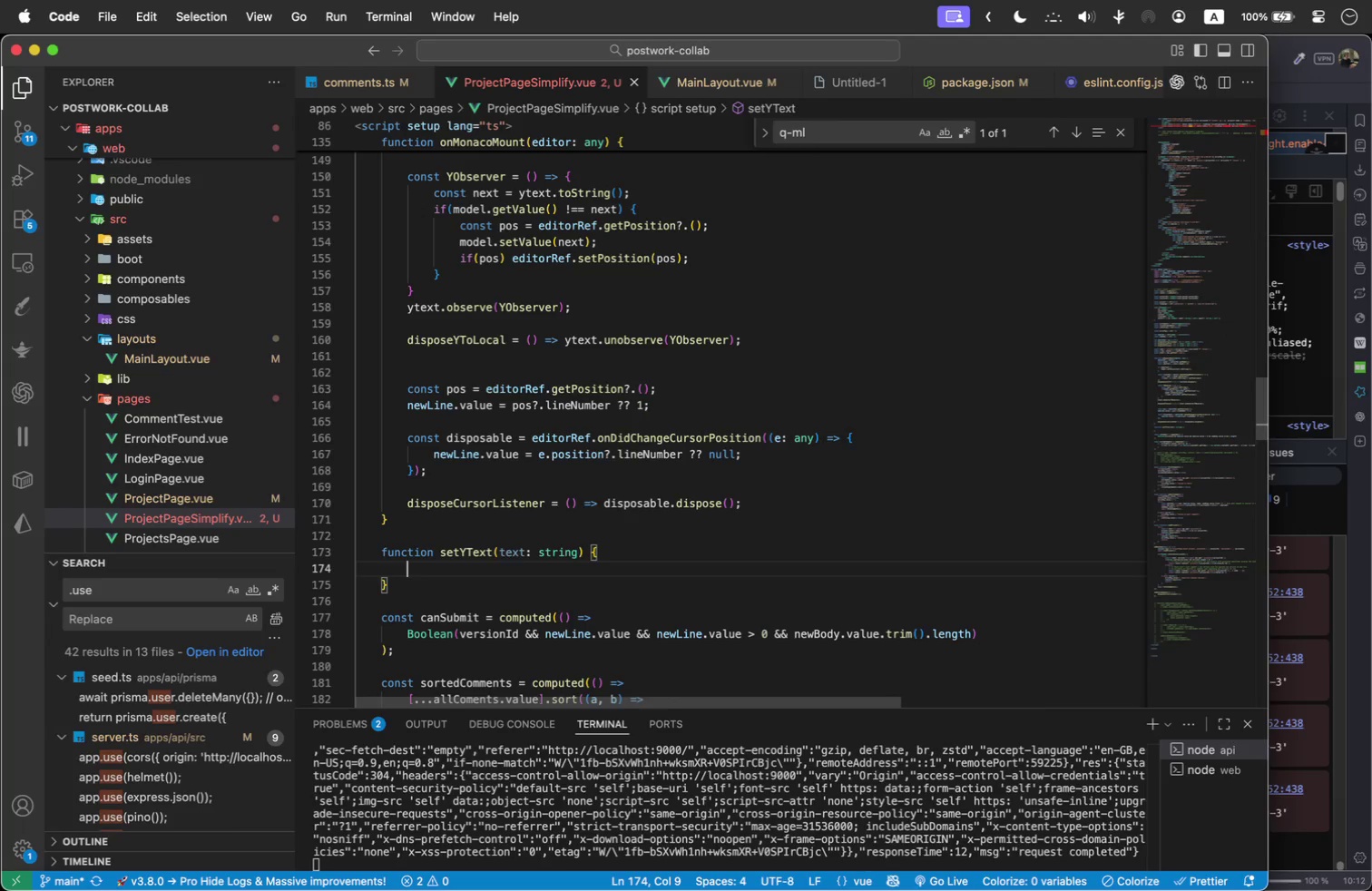 
type(doc.tra)
 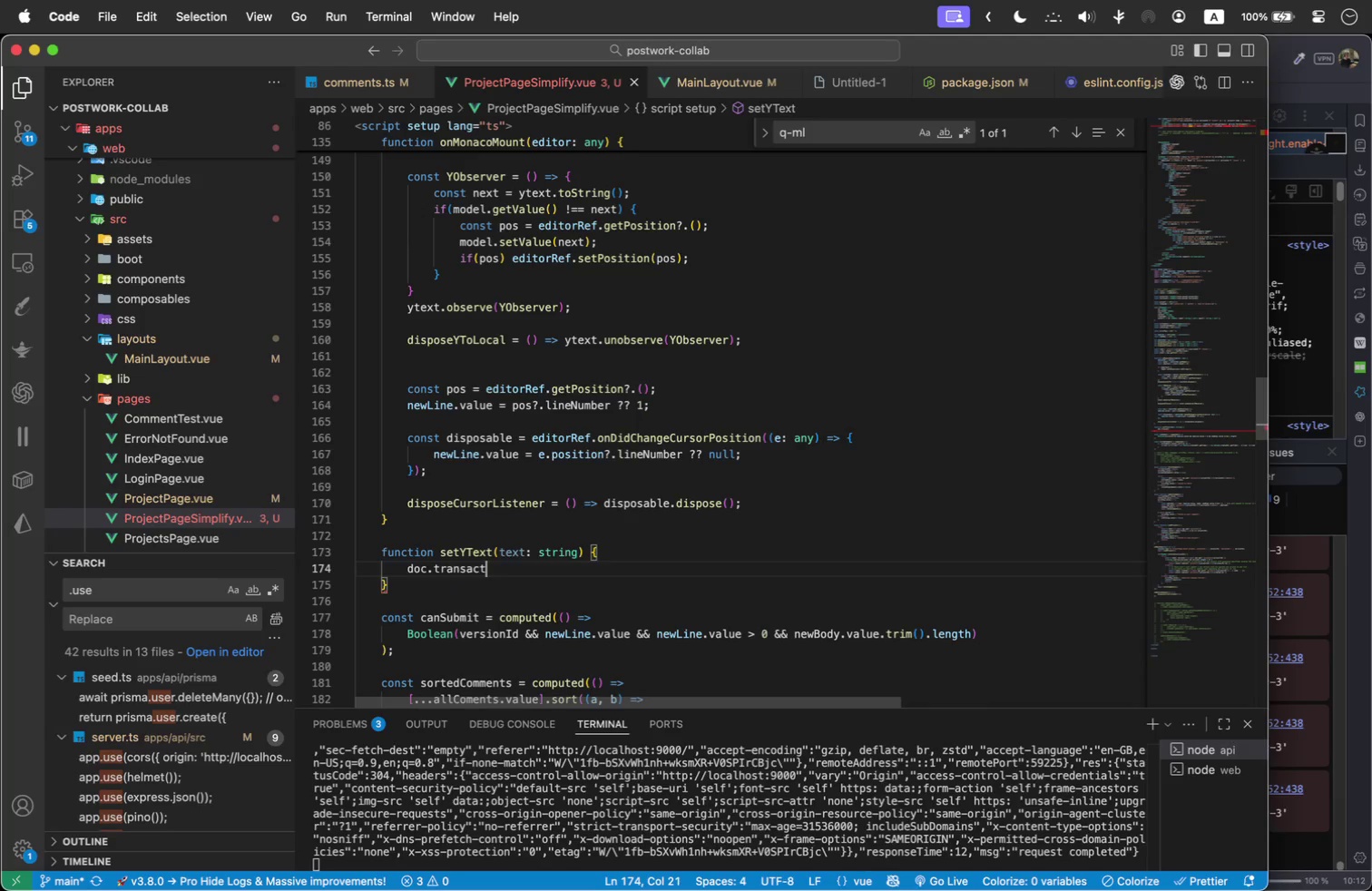 
key(Enter)
 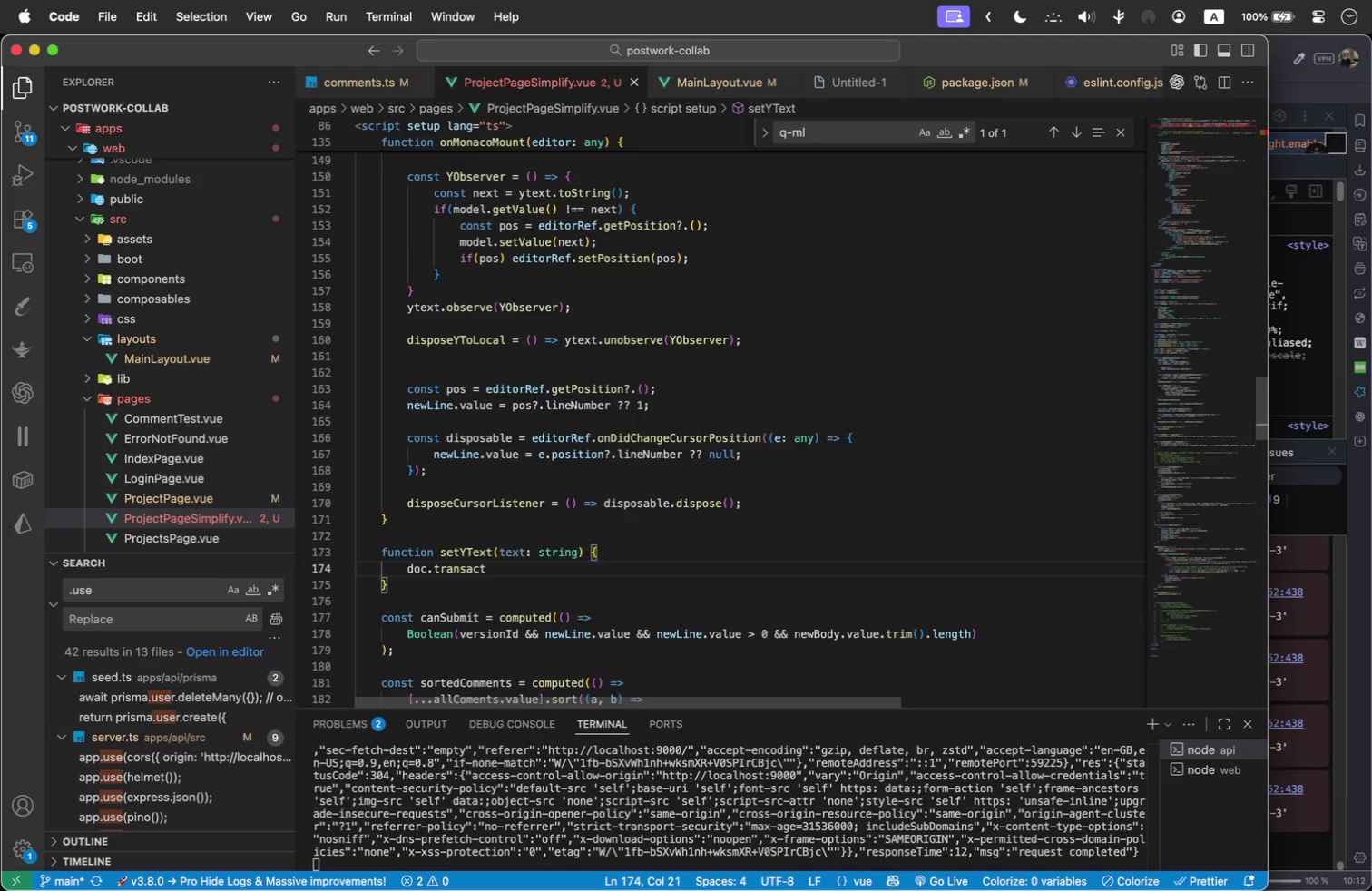 
type((()
 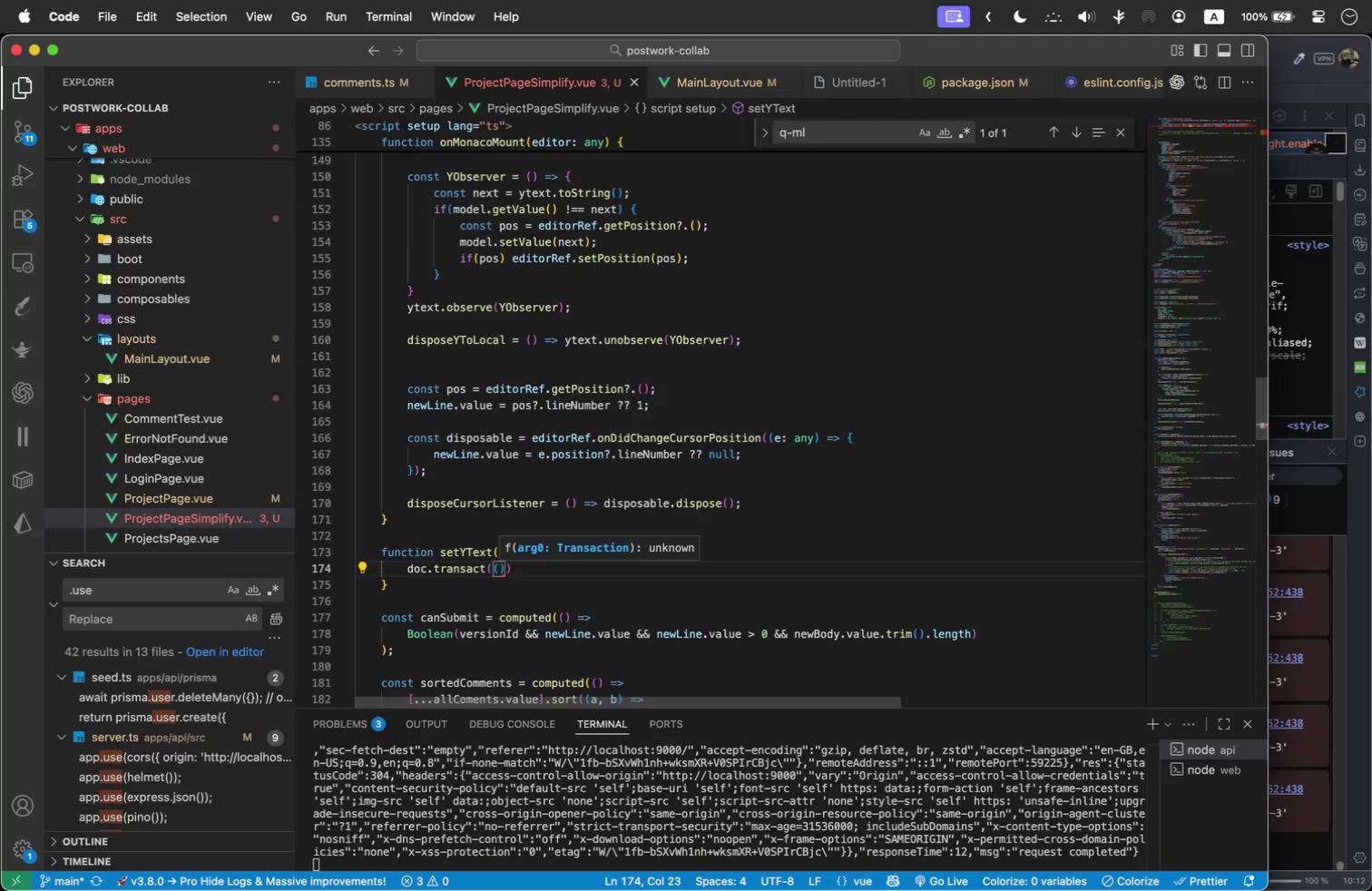 
key(ArrowRight)
 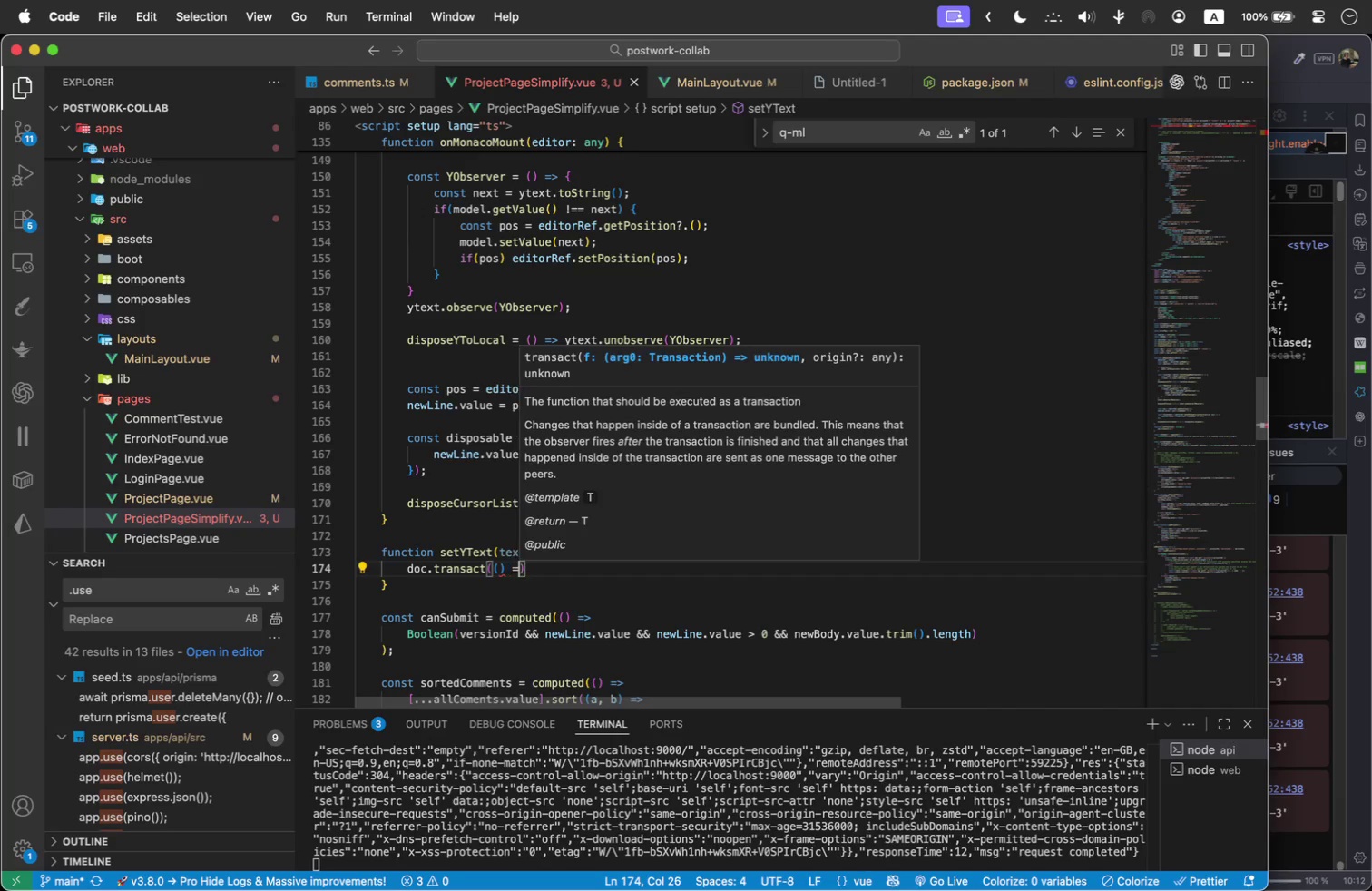 
key(Space)
 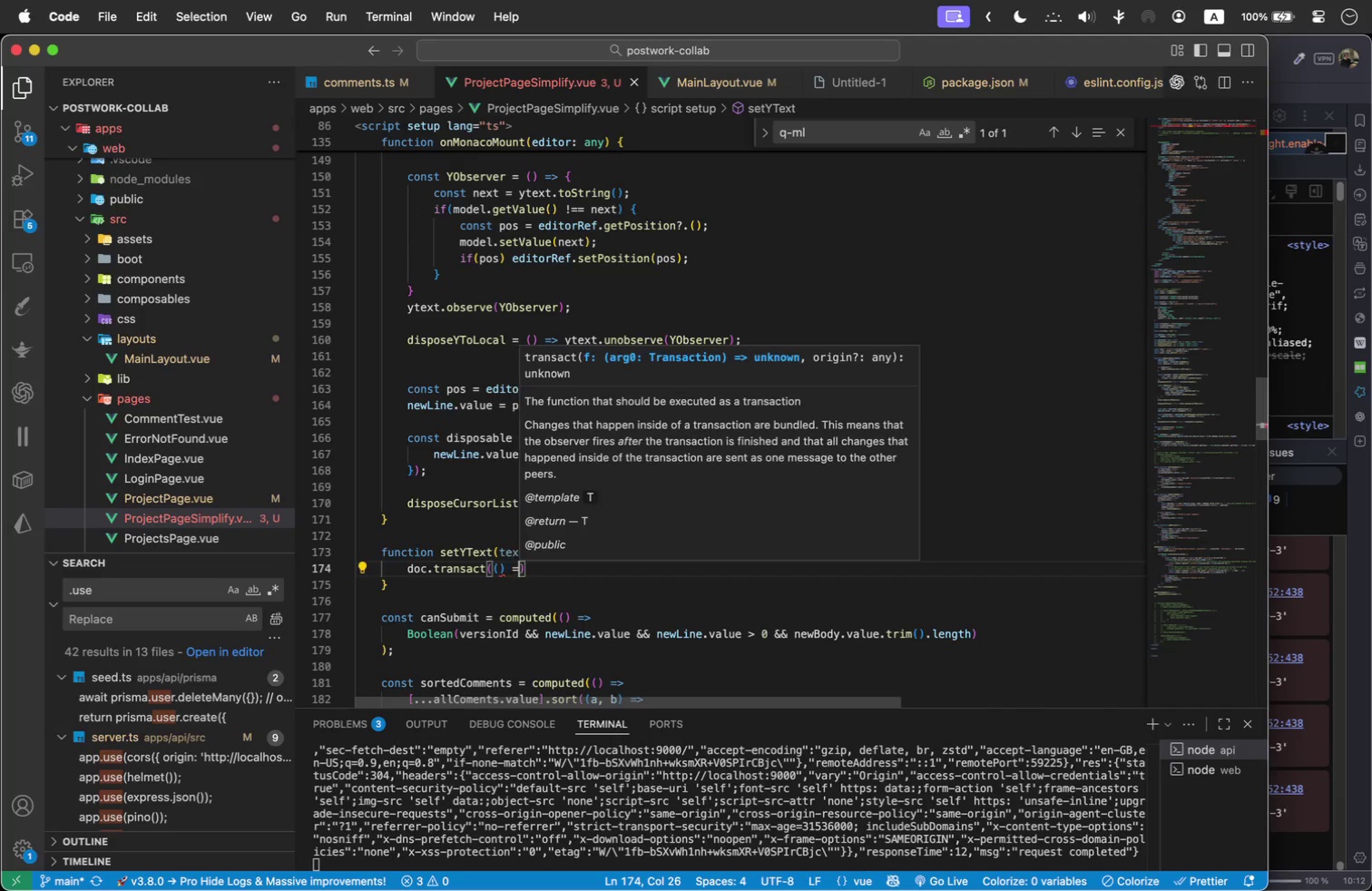 
key(Equal)
 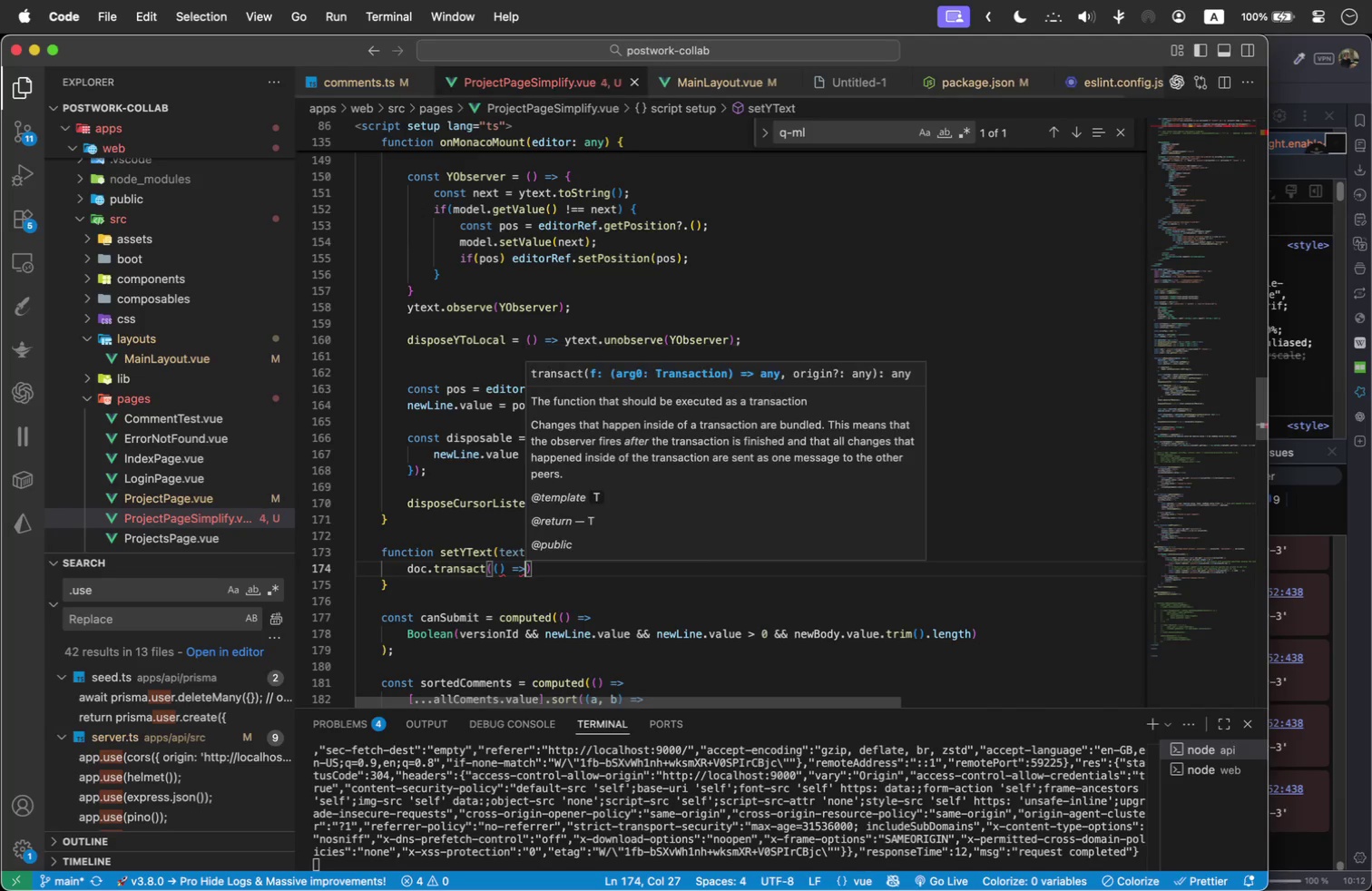 
key(Shift+Period)
 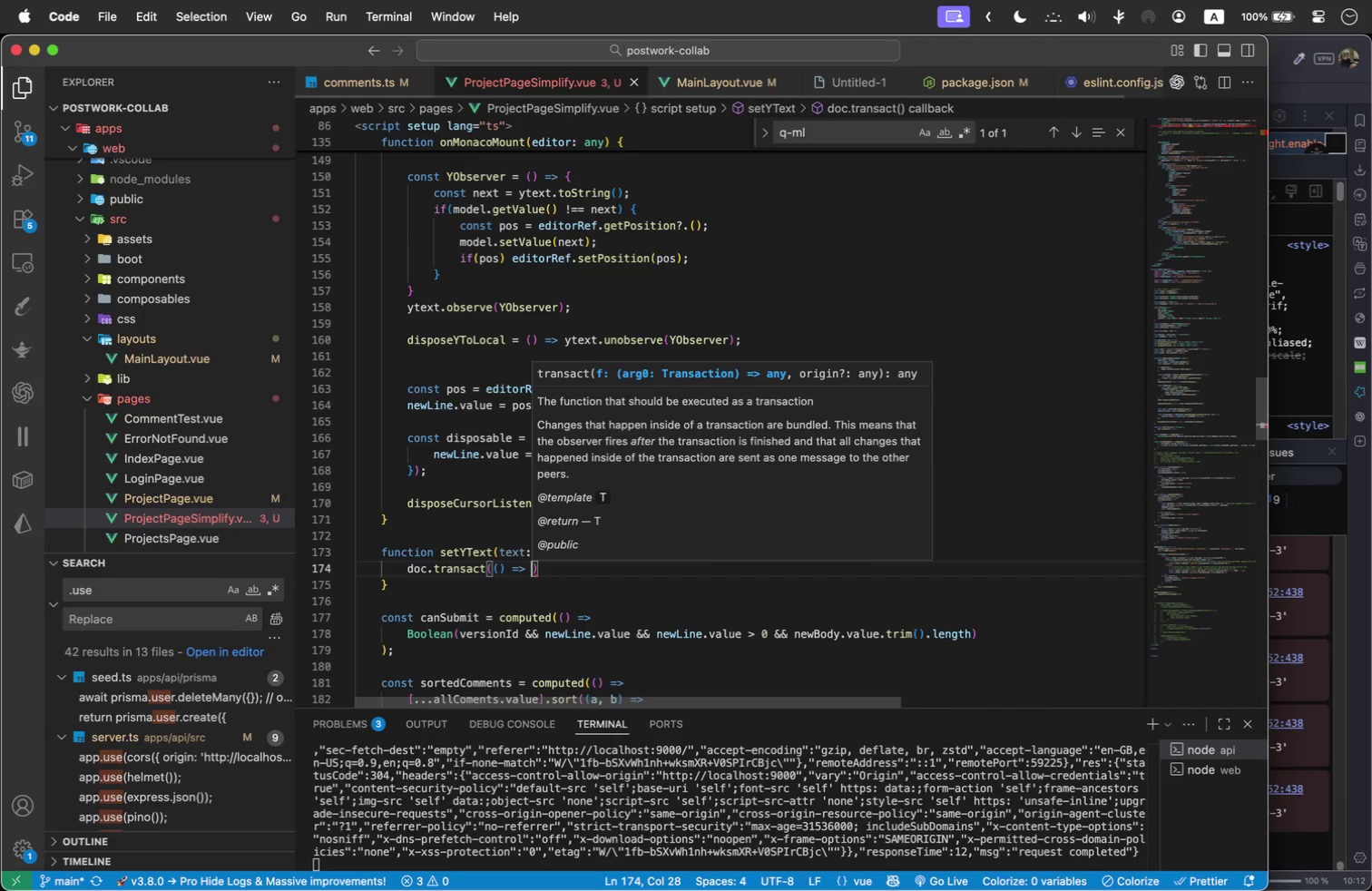 
key(Space)
 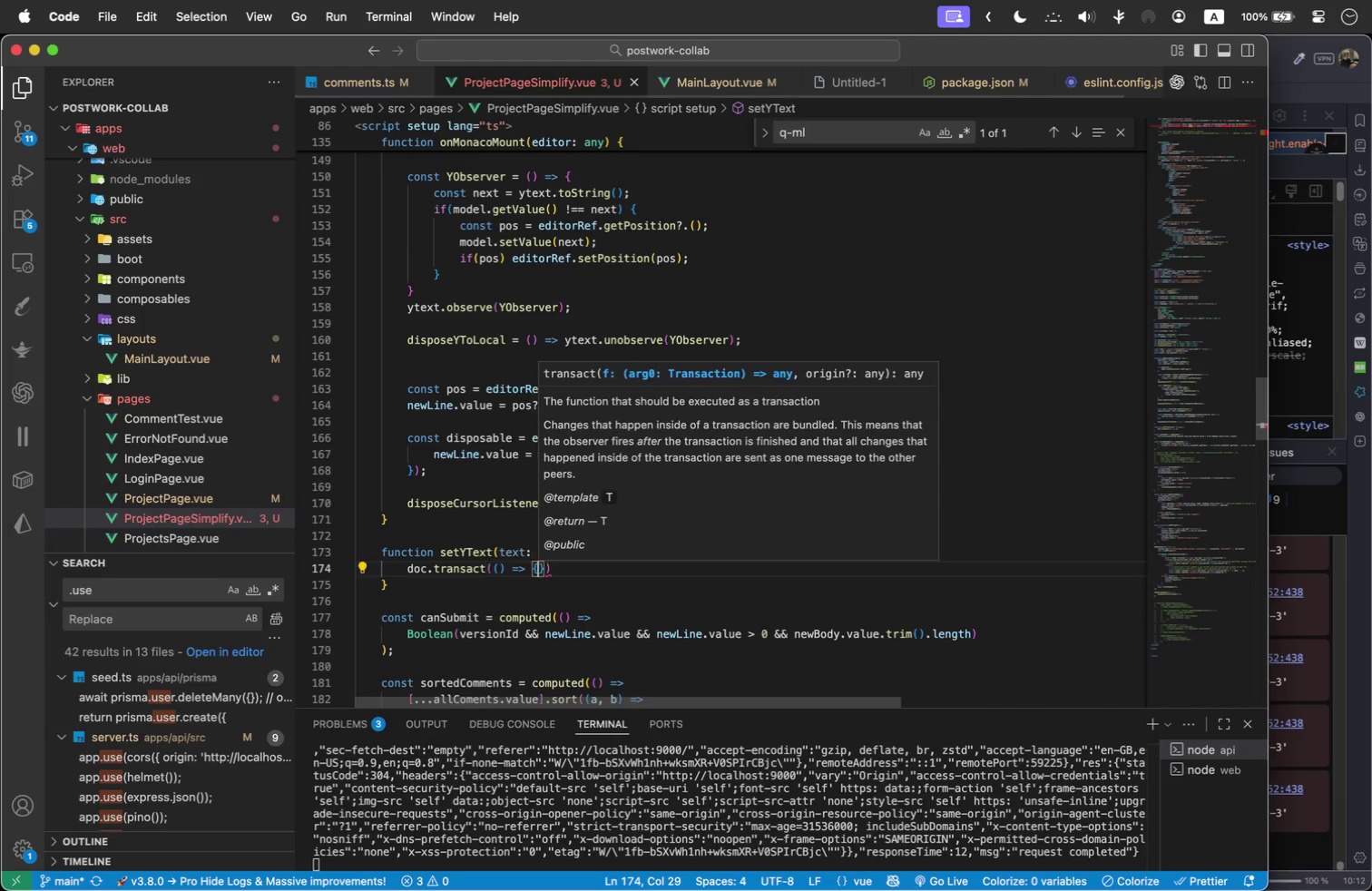 
key(Shift+BracketLeft)
 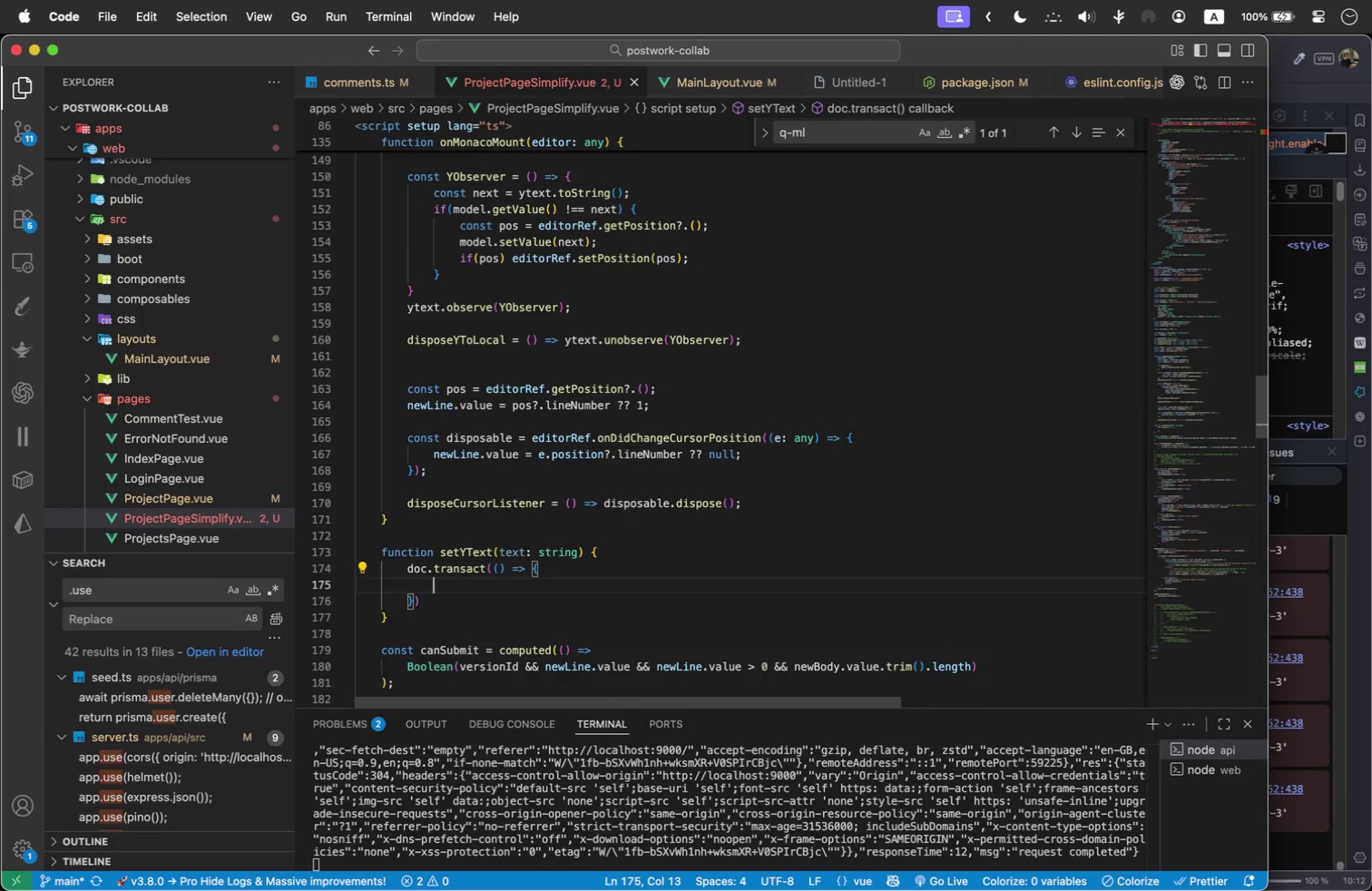 
key(Enter)
 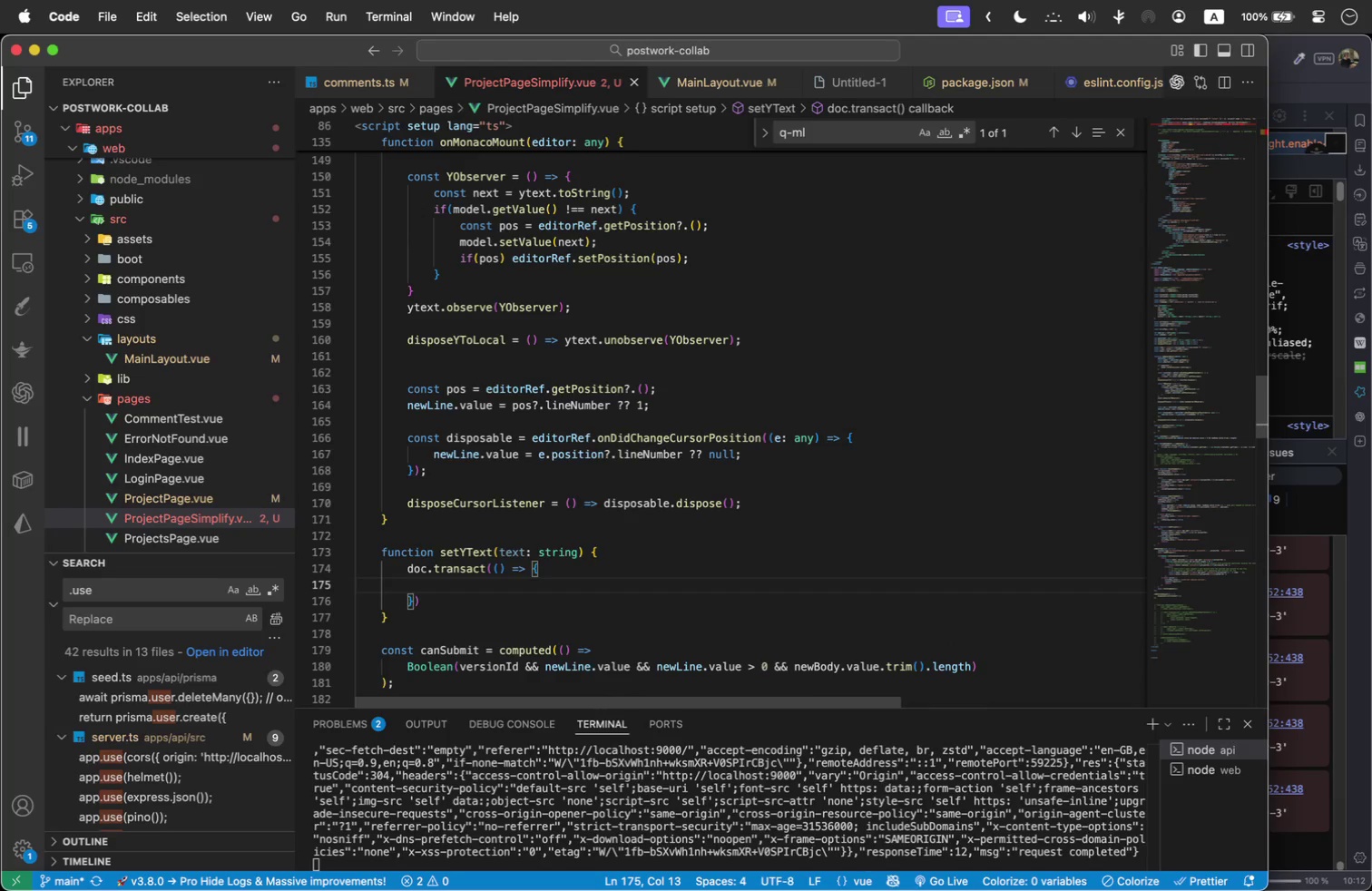 
type(ytext.dele)
 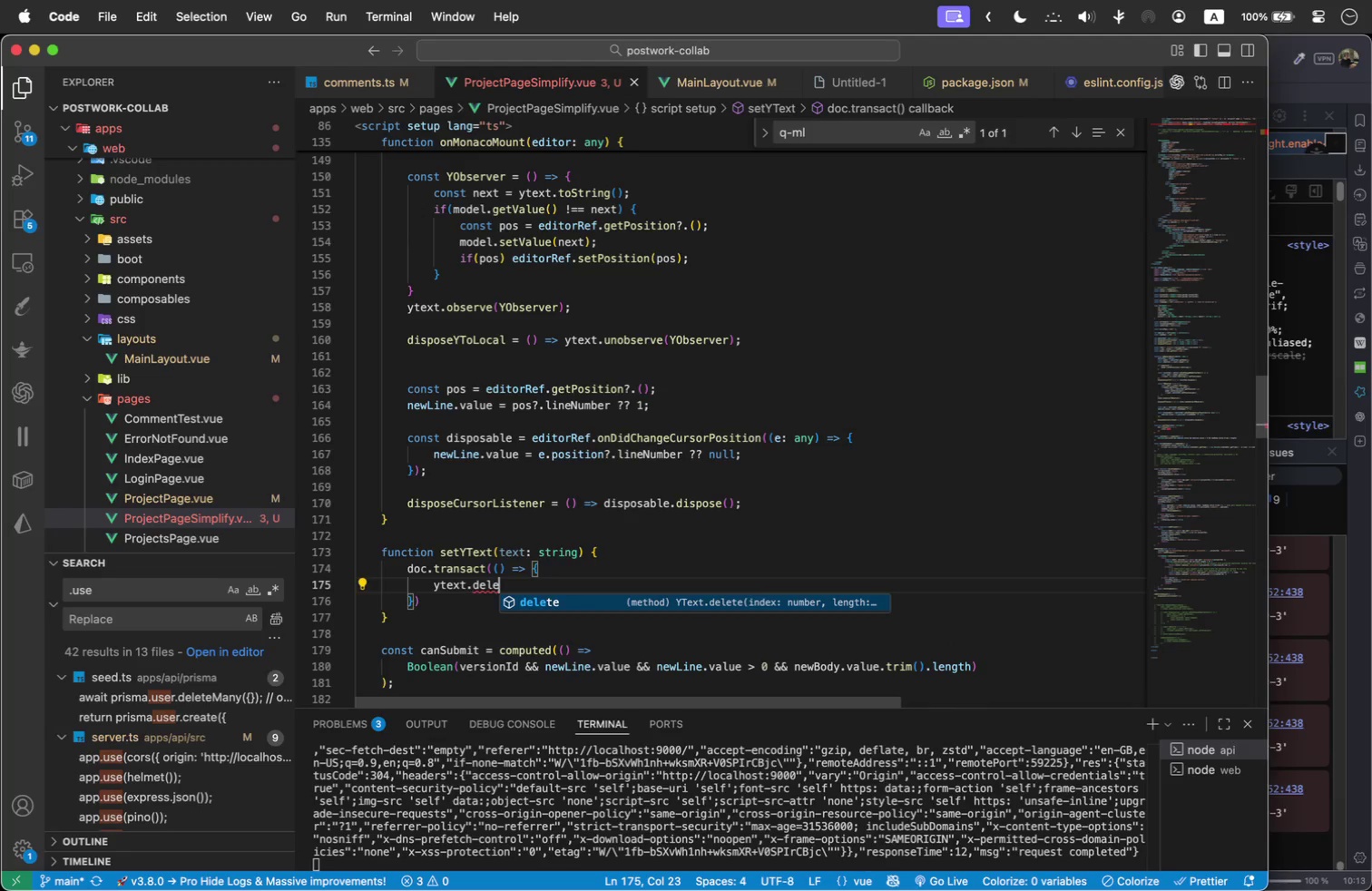 
key(Enter)
 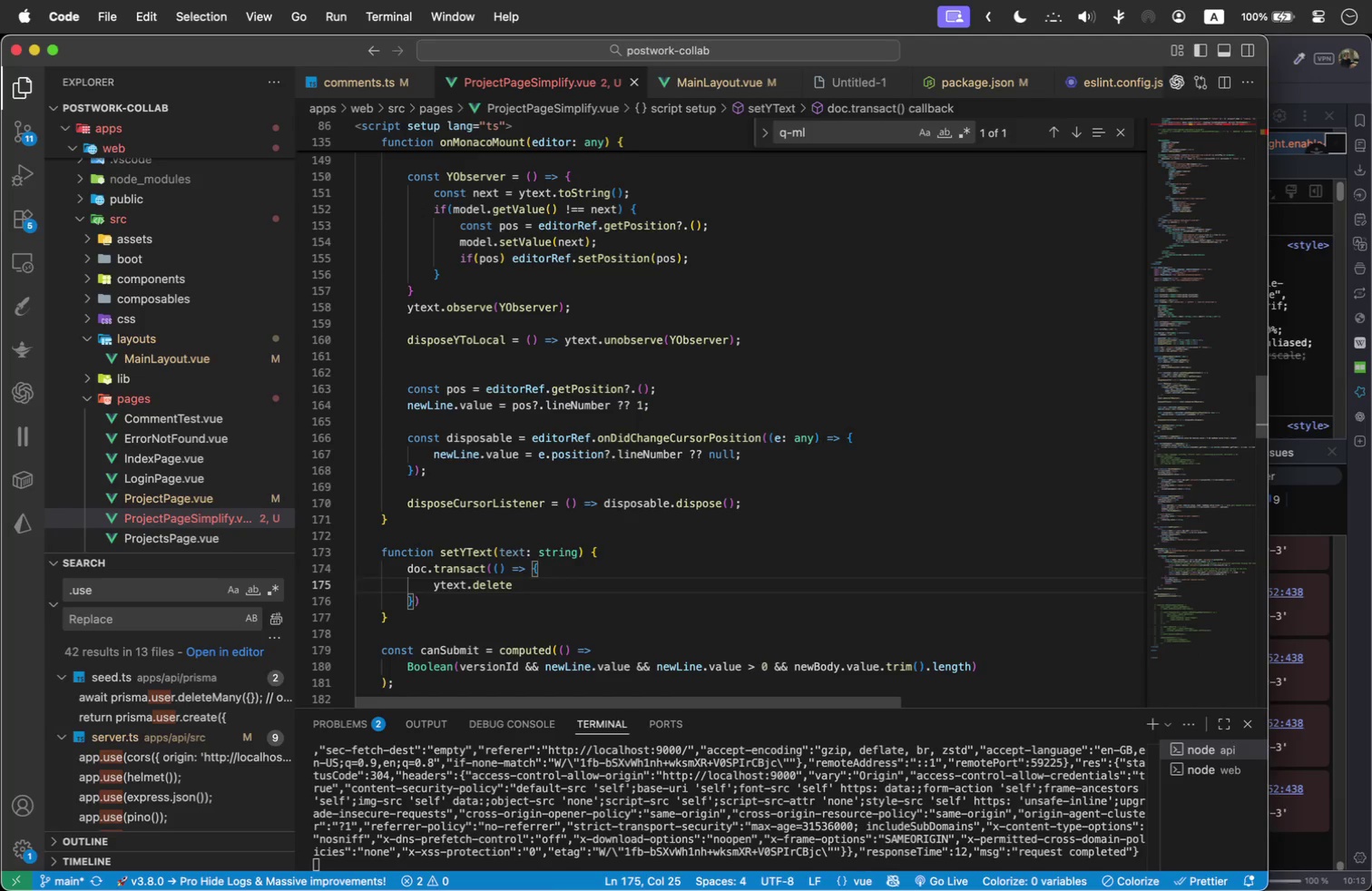 
type((0, t)
key(Backspace)
type(ytext.length)
 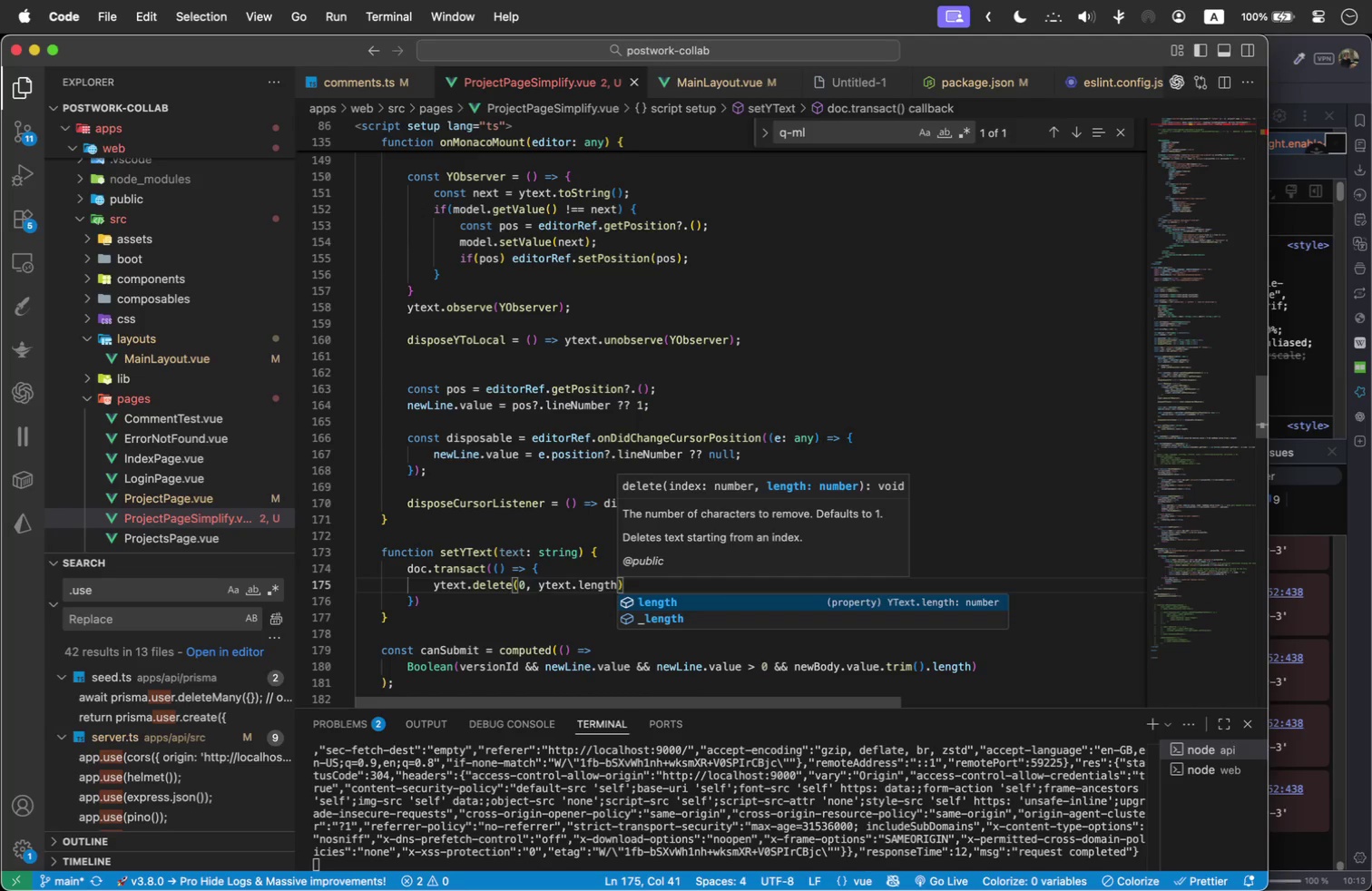 
key(ArrowRight)
 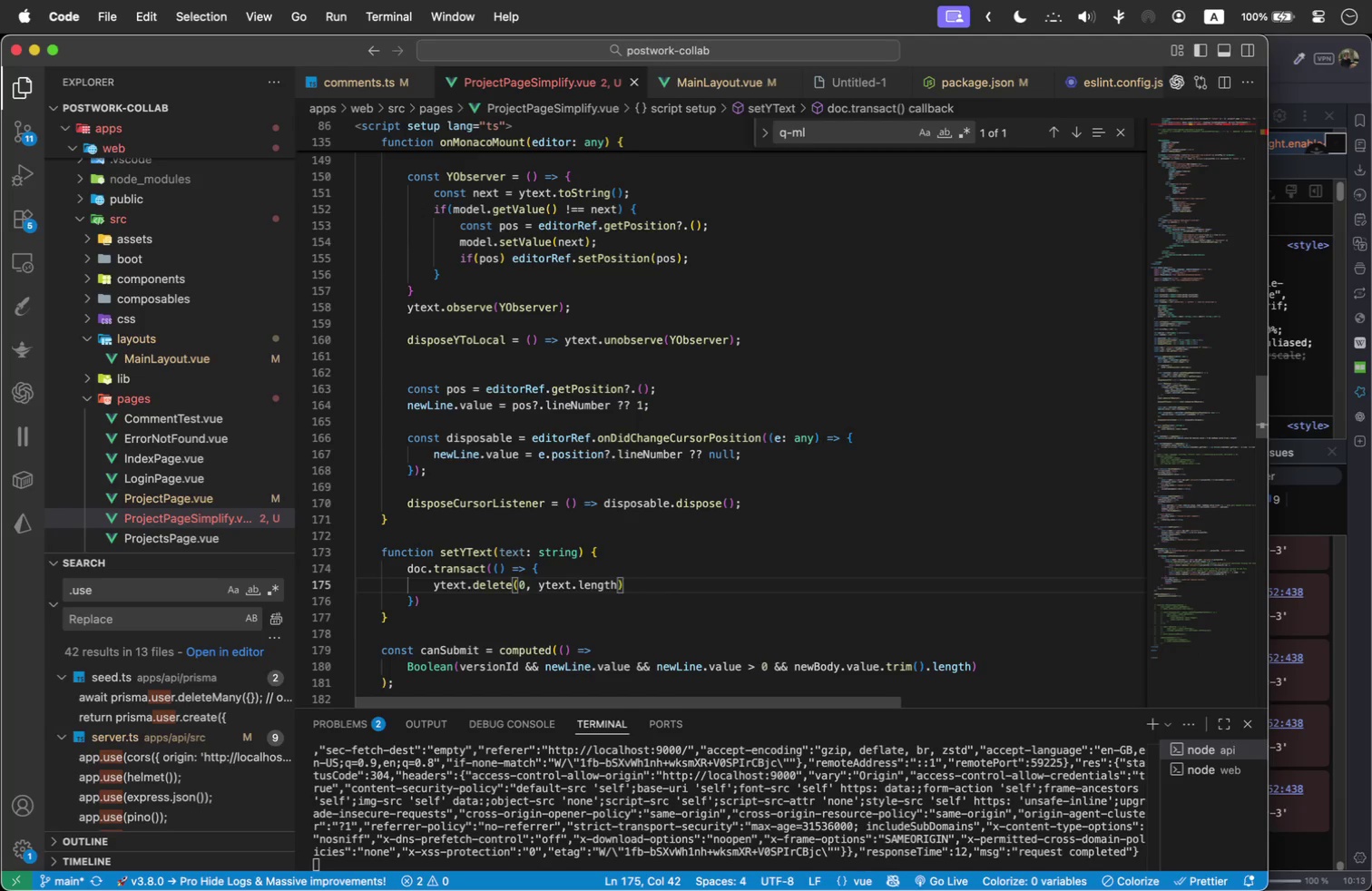 
key(Semicolon)
 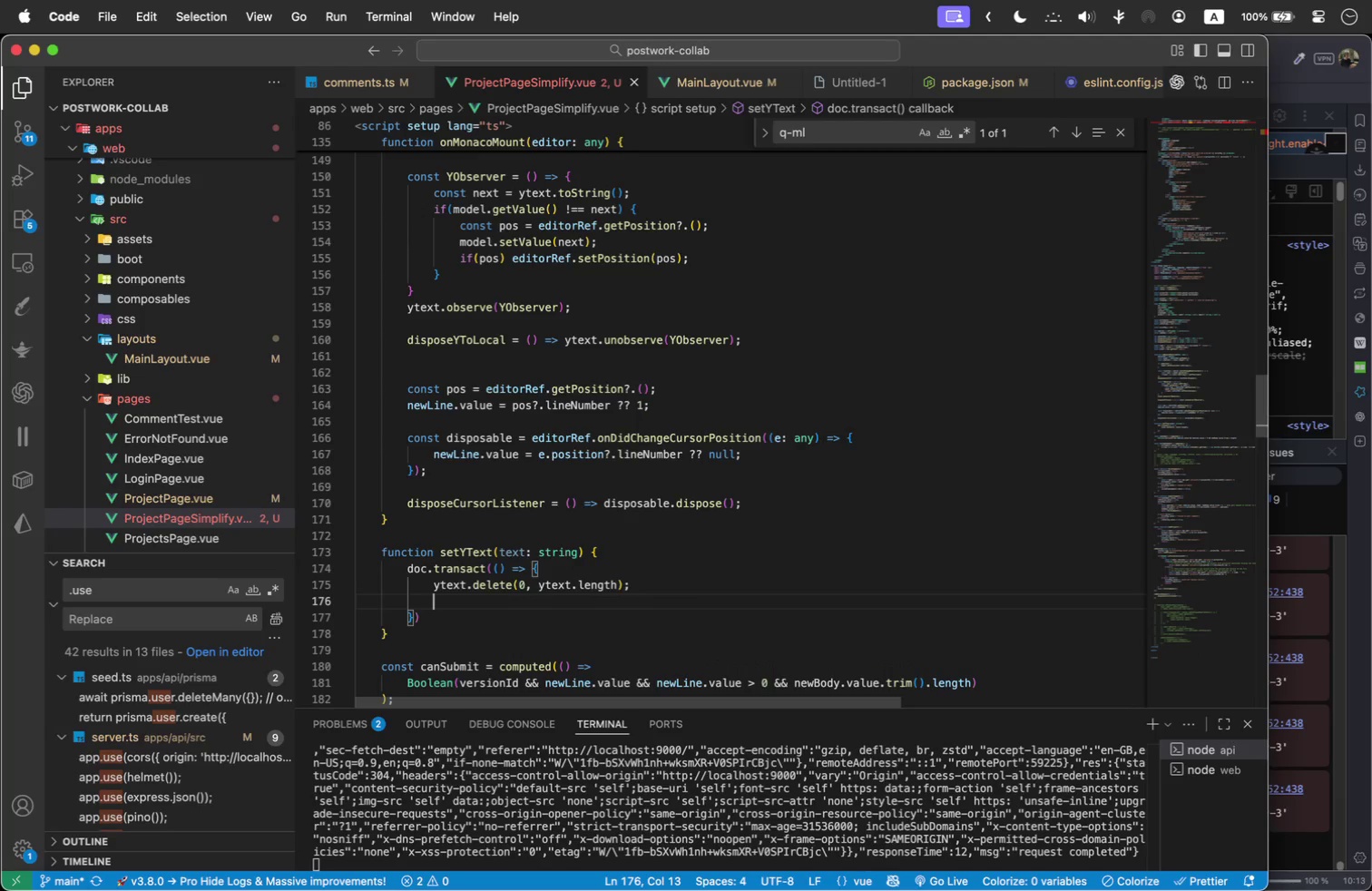 
key(Enter)
 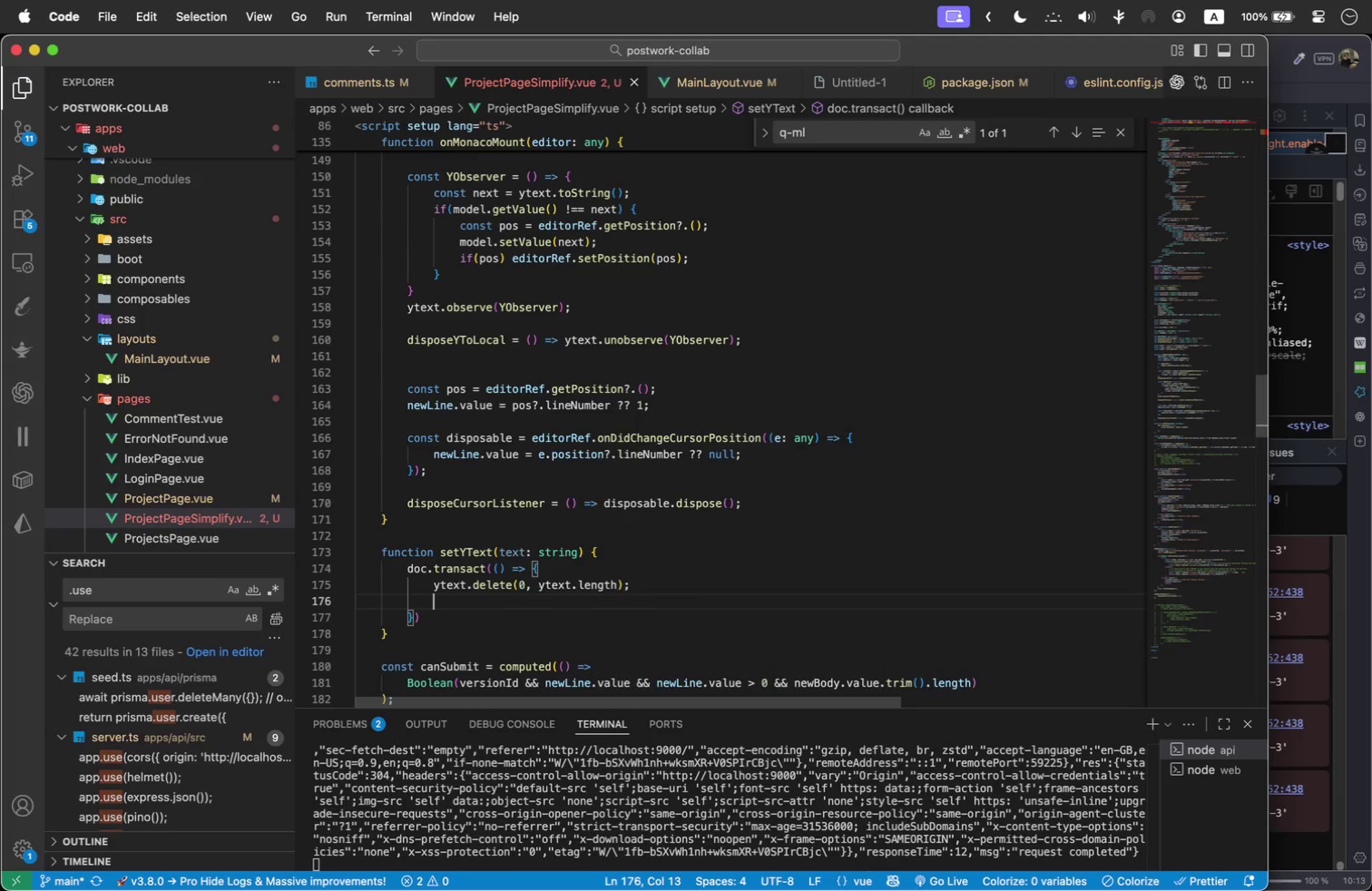 
key(Y)
 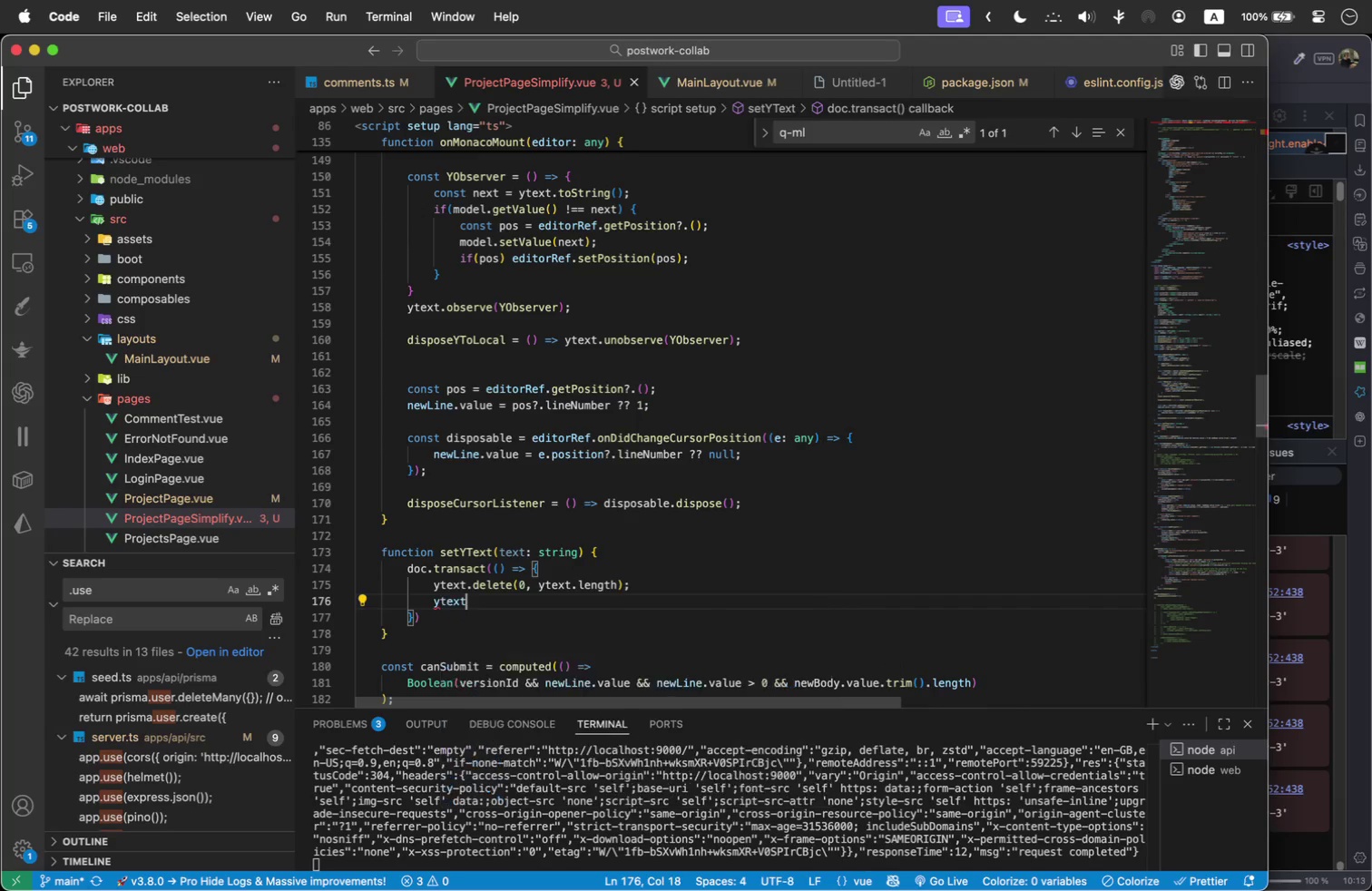 
key(Enter)
 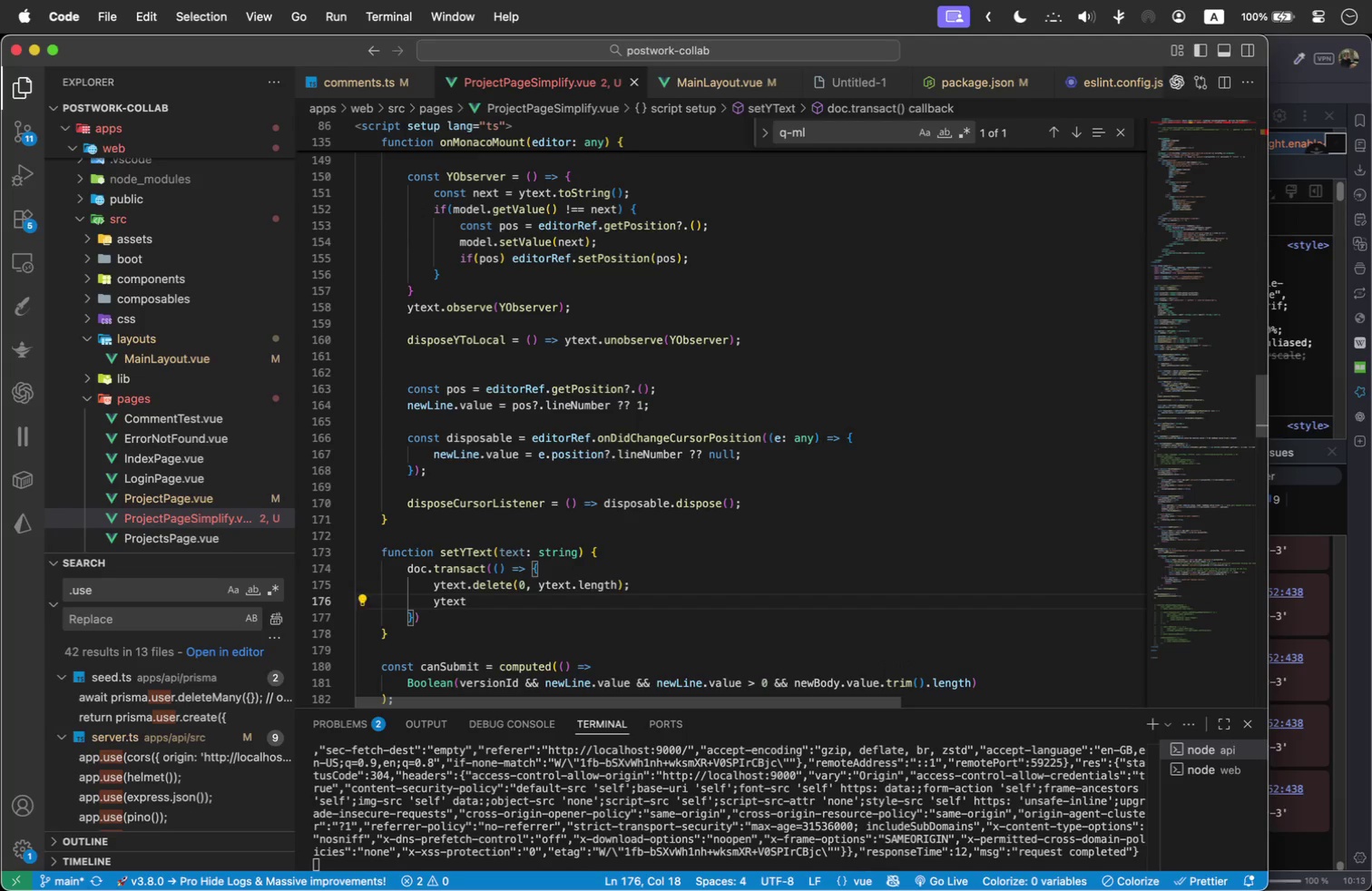 
type(.insert(0, text)
 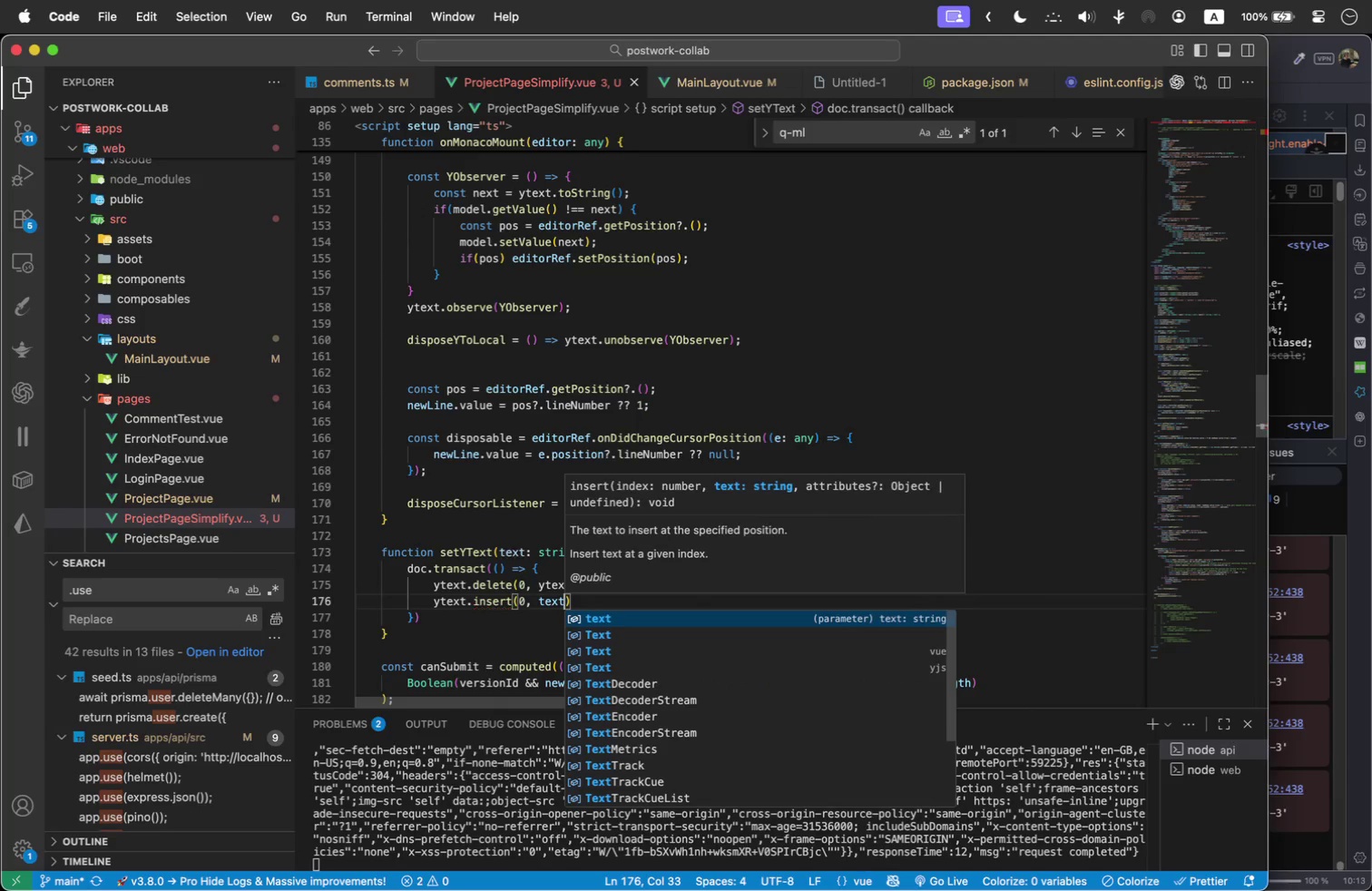 
key(Enter)
 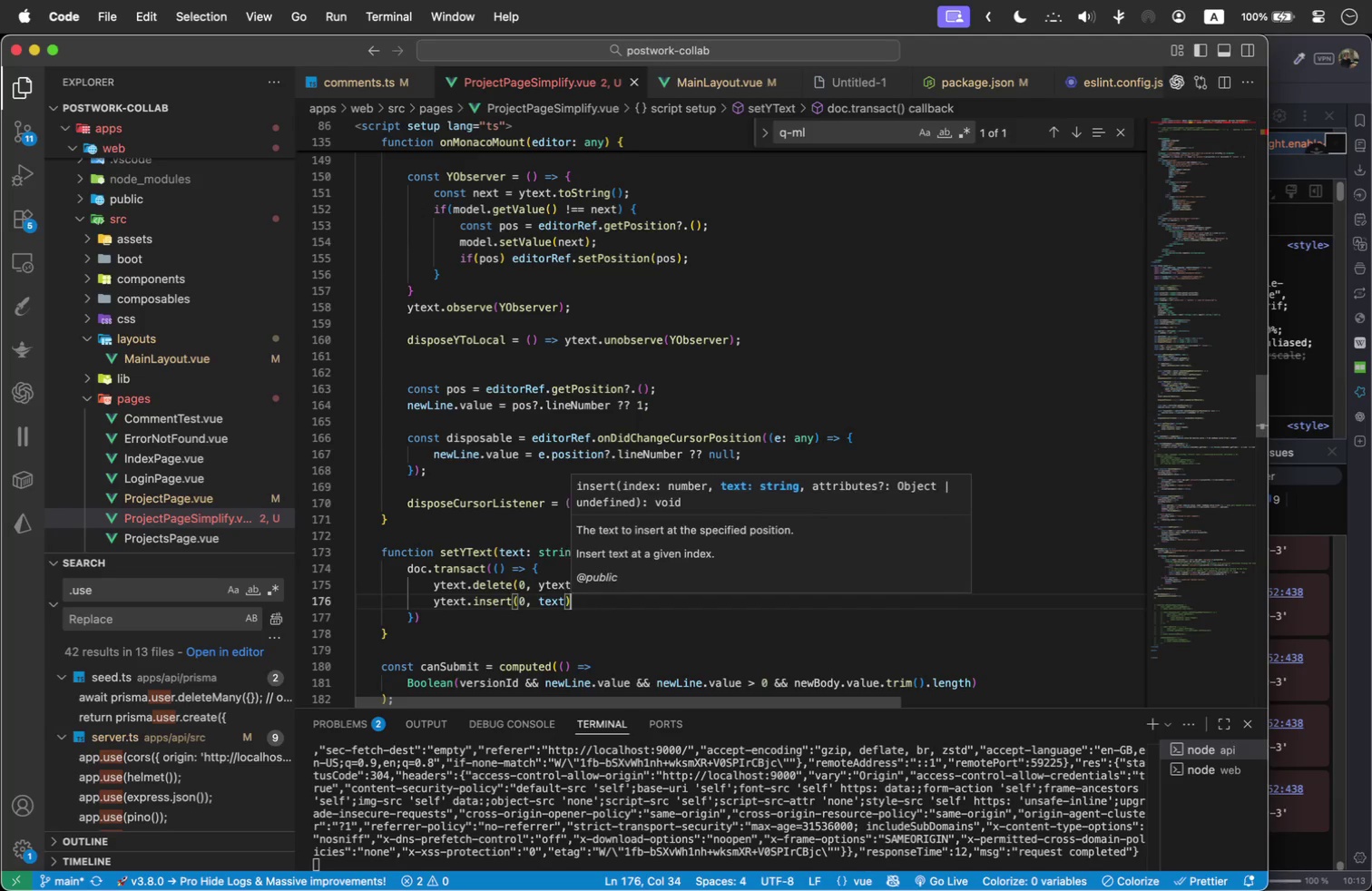 
key(ArrowRight)
 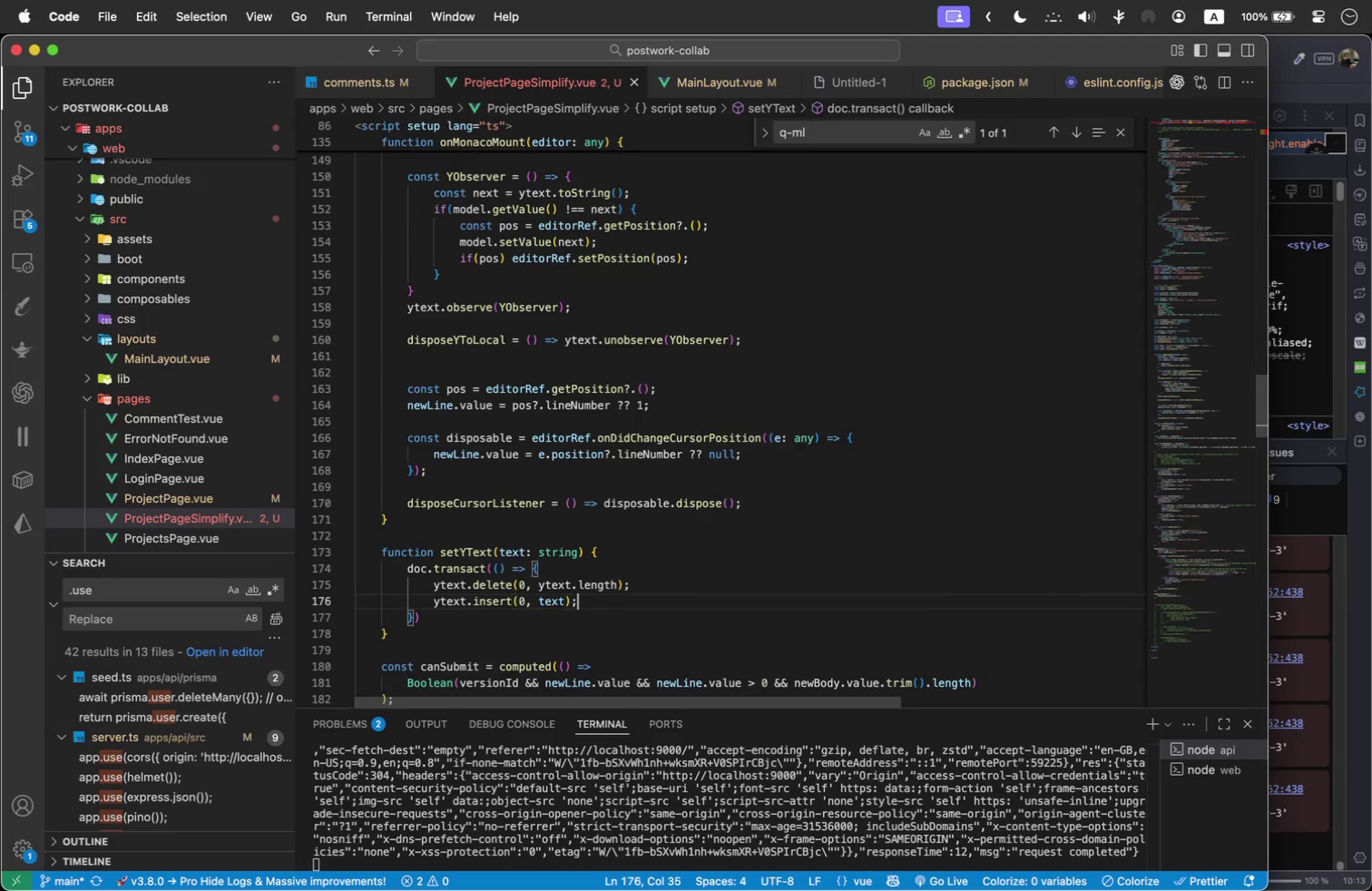 
key(Semicolon)
 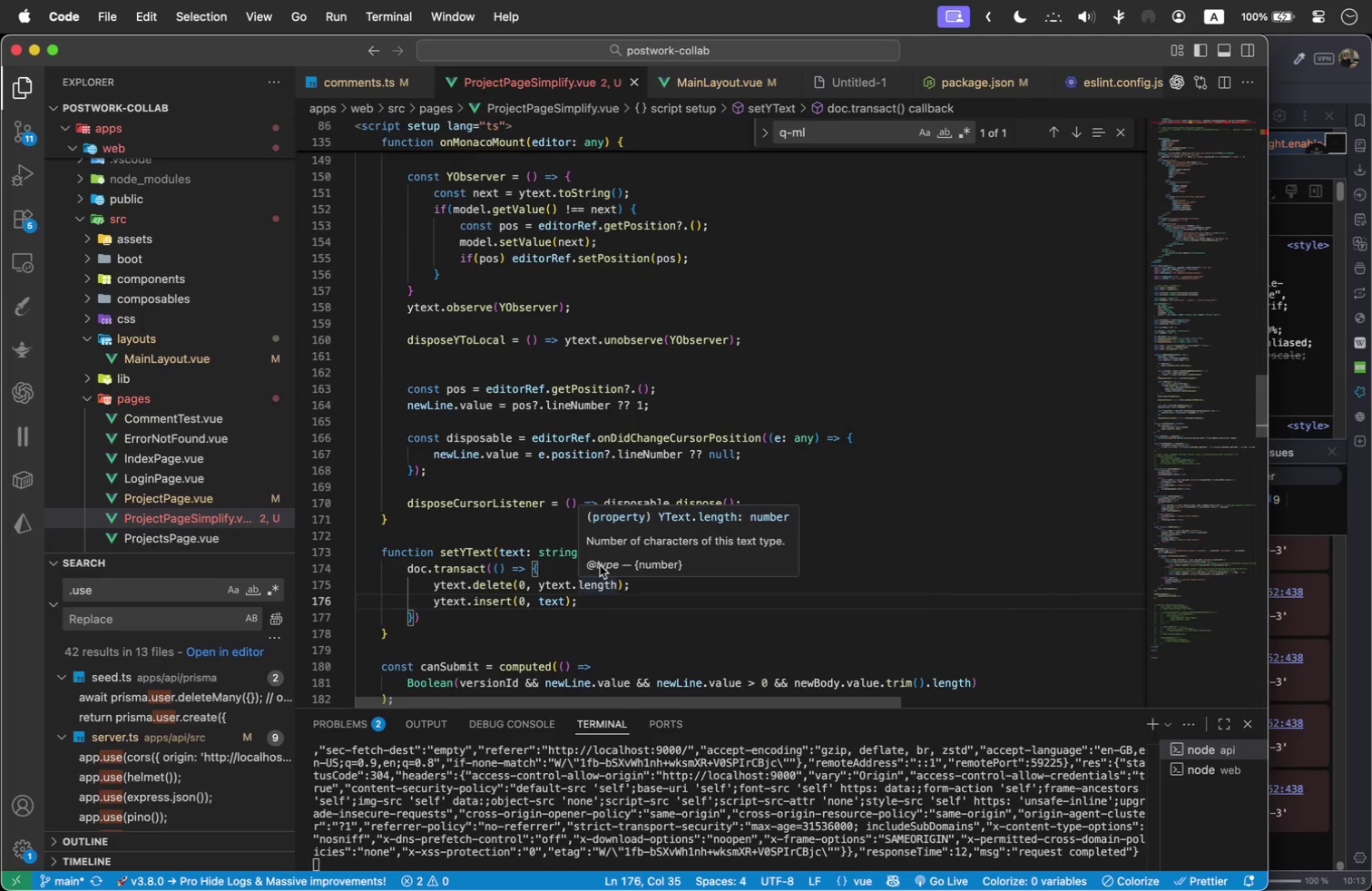 
left_click([599, 565])
 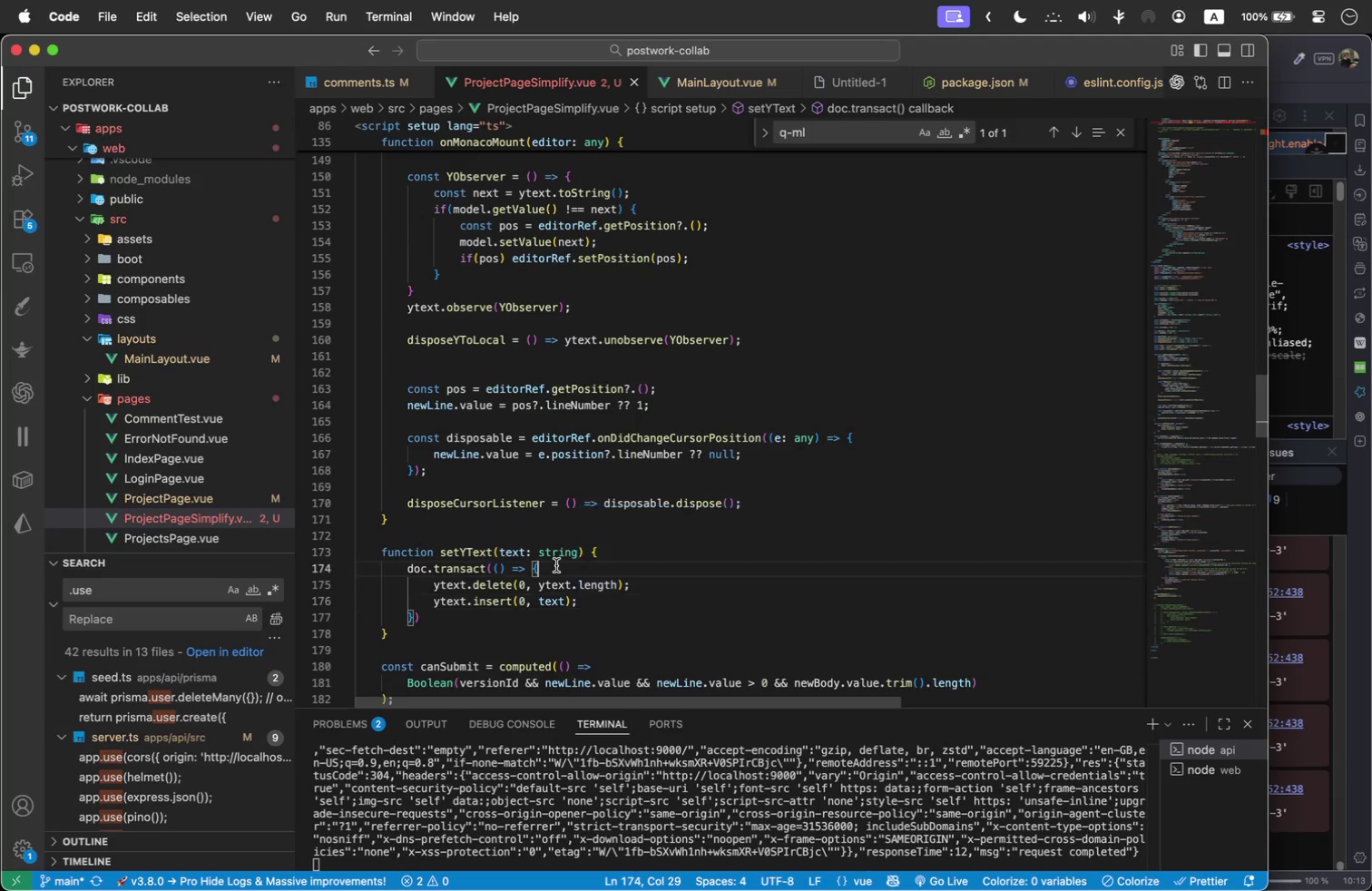 
left_click([556, 565])
 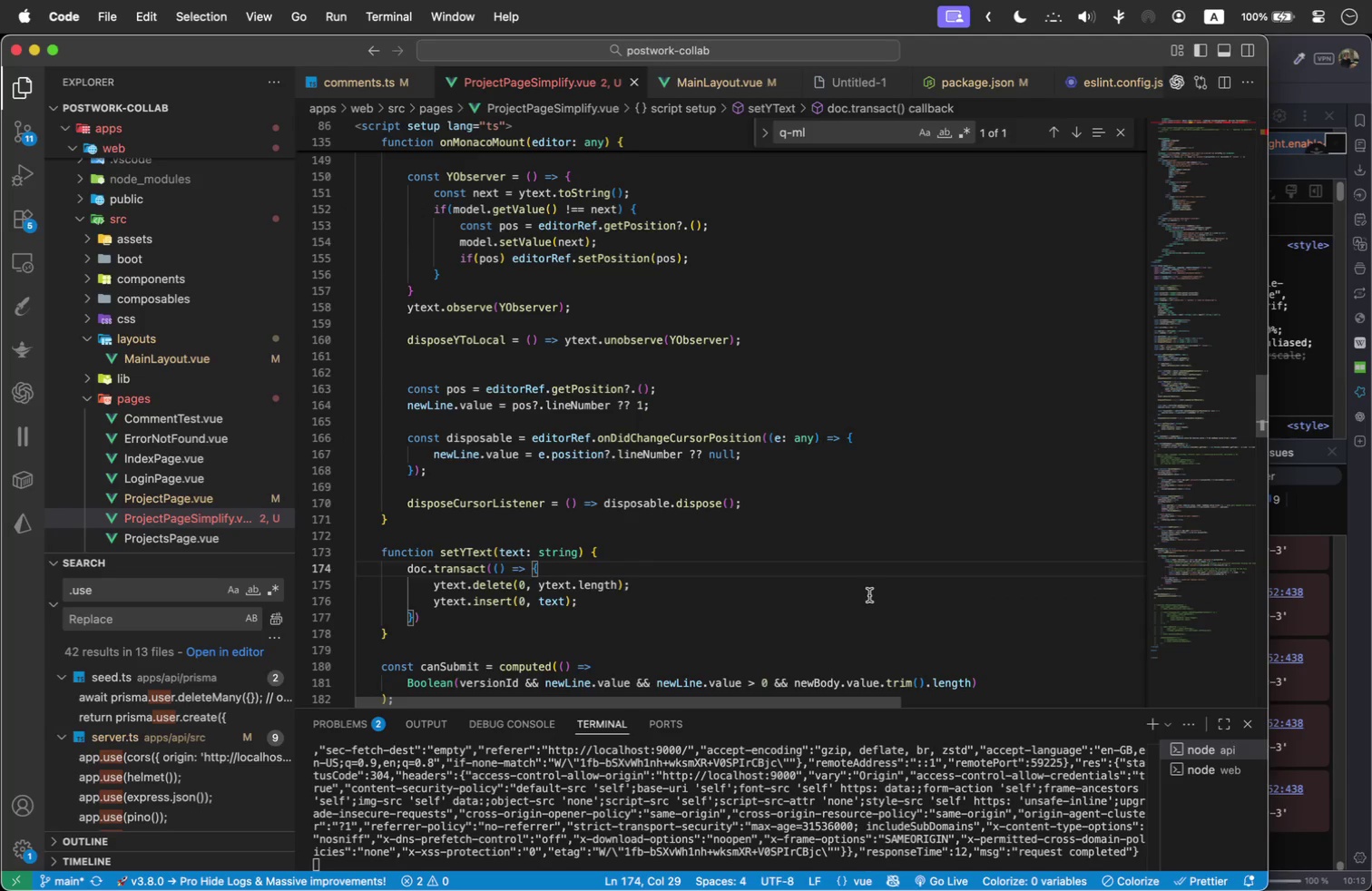 
key(Enter)
 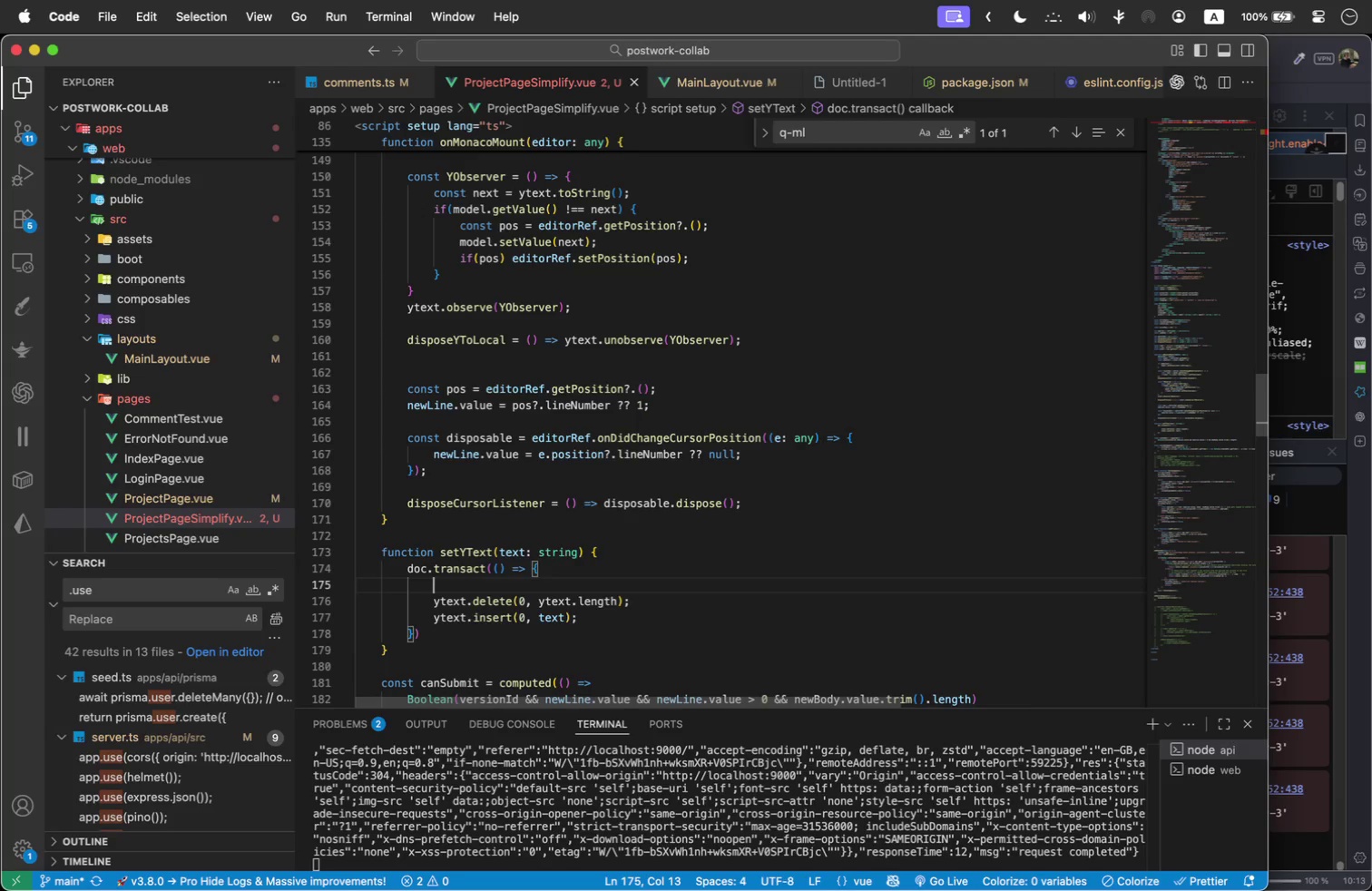 
type(// get length of text from beginning to end)
 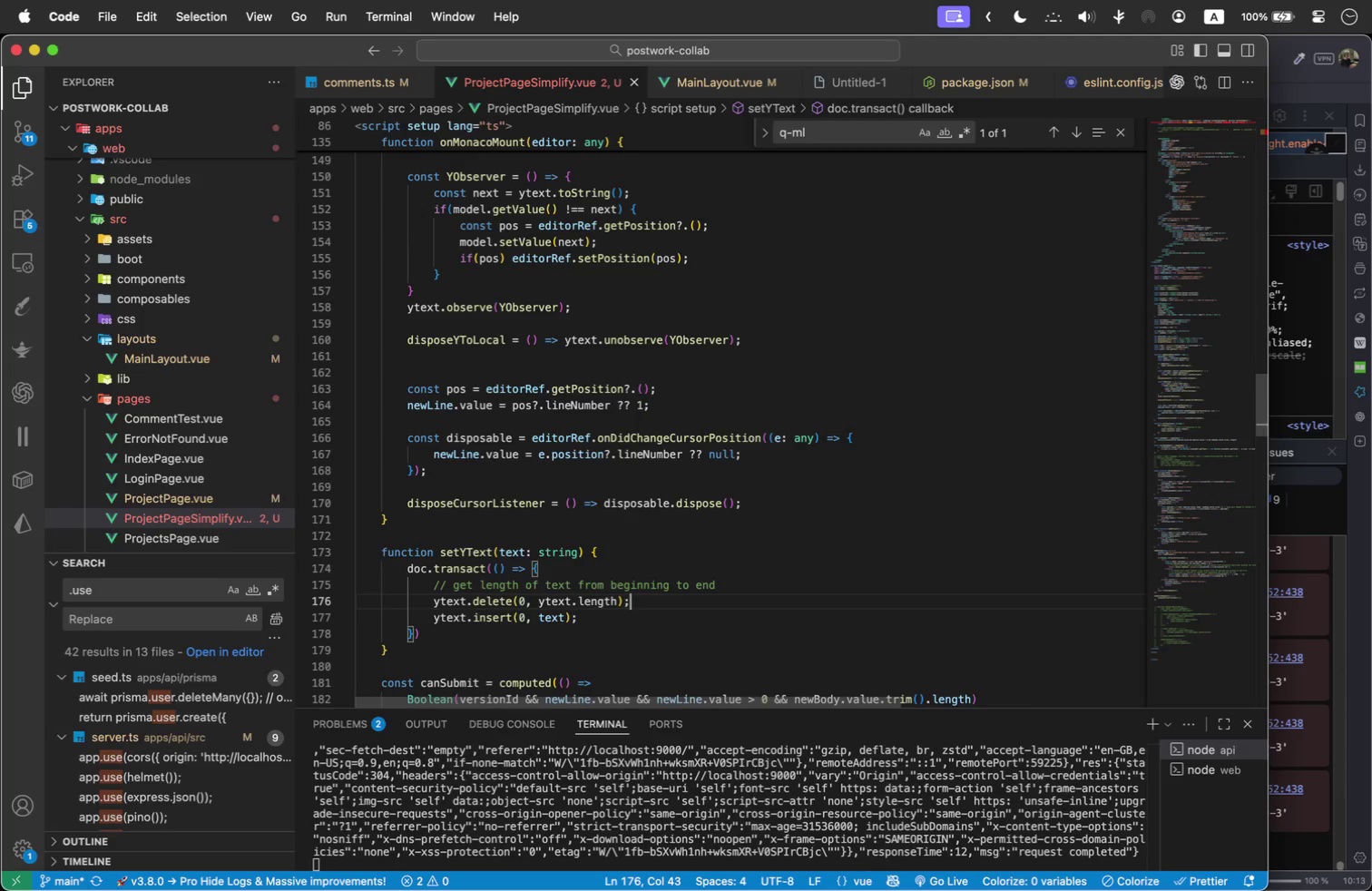 
key(ArrowDown)
 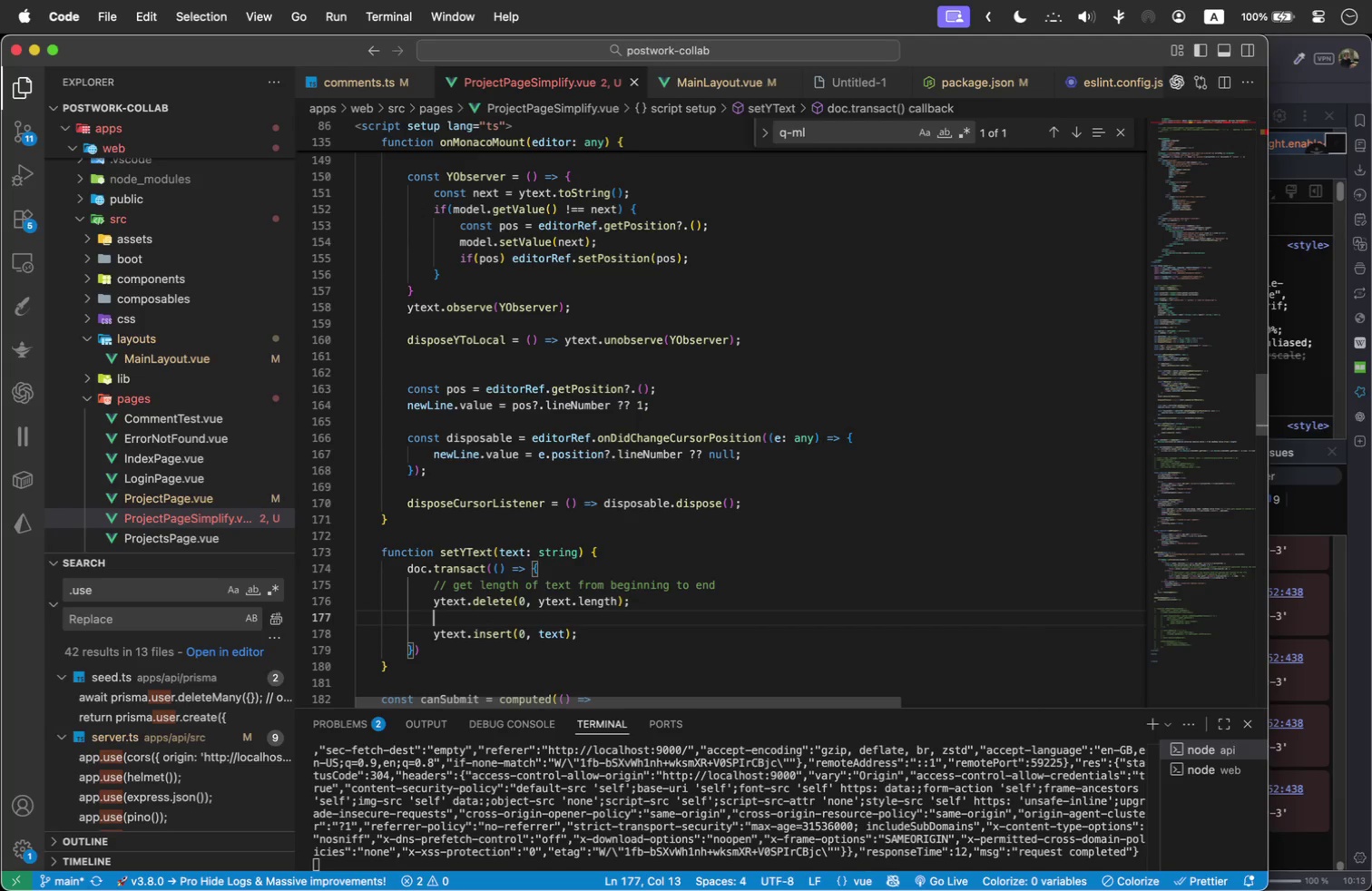 
key(Enter)
 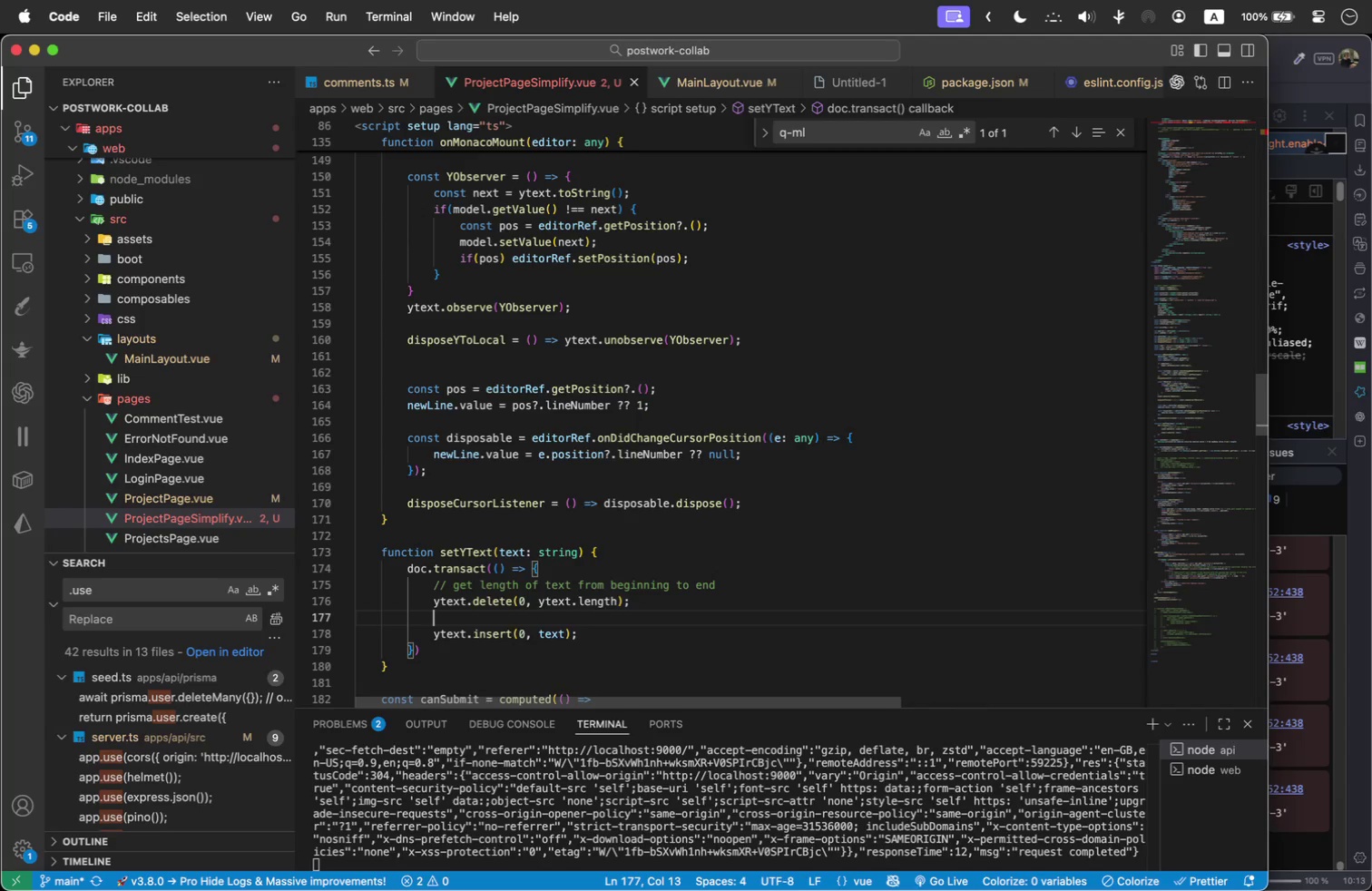 
type(ins)
key(Backspace)
key(Backspace)
key(Backspace)
type(// insert )
 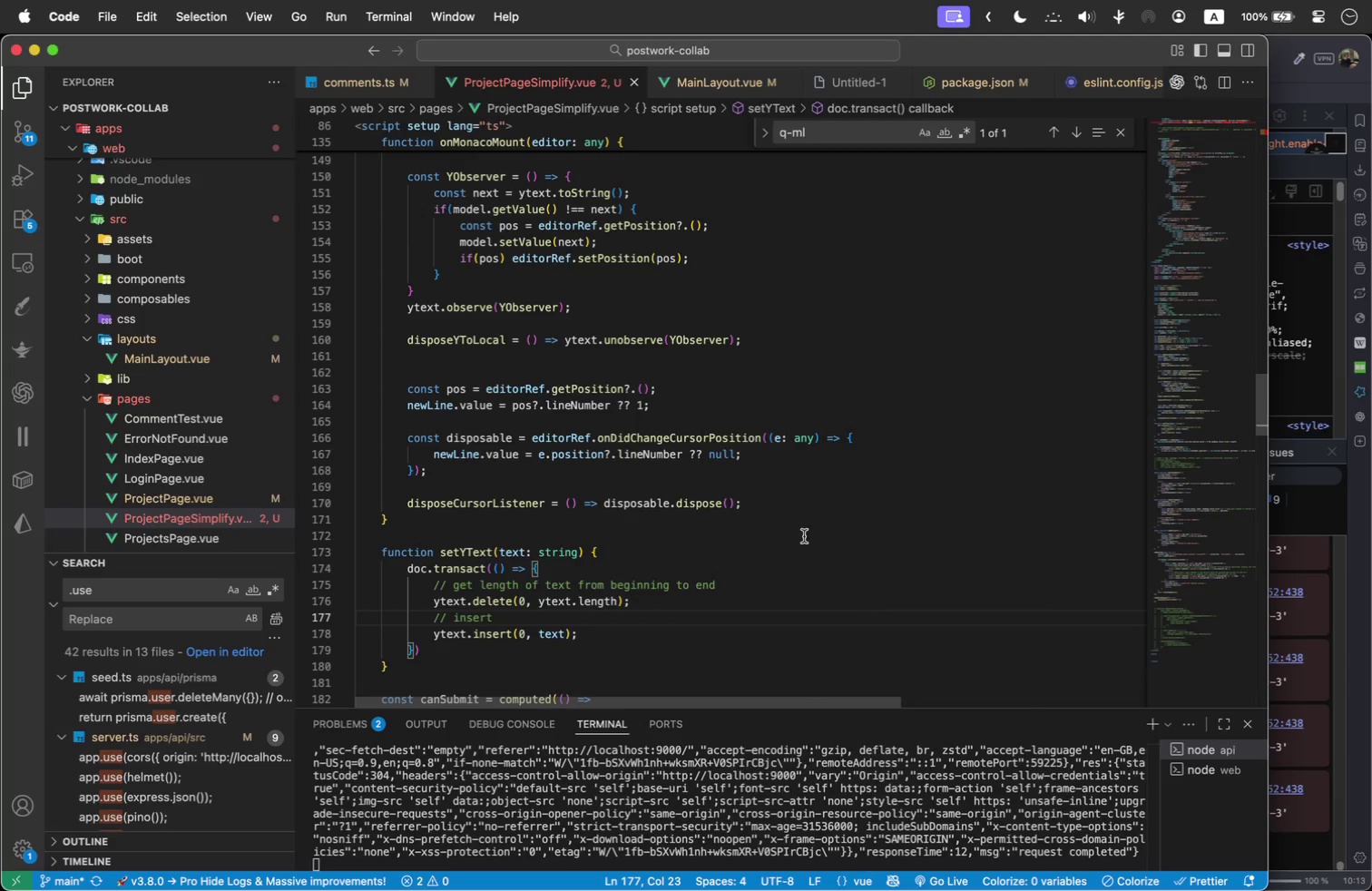 
scroll: coordinate [586, 509], scroll_direction: down, amount: 12.0
 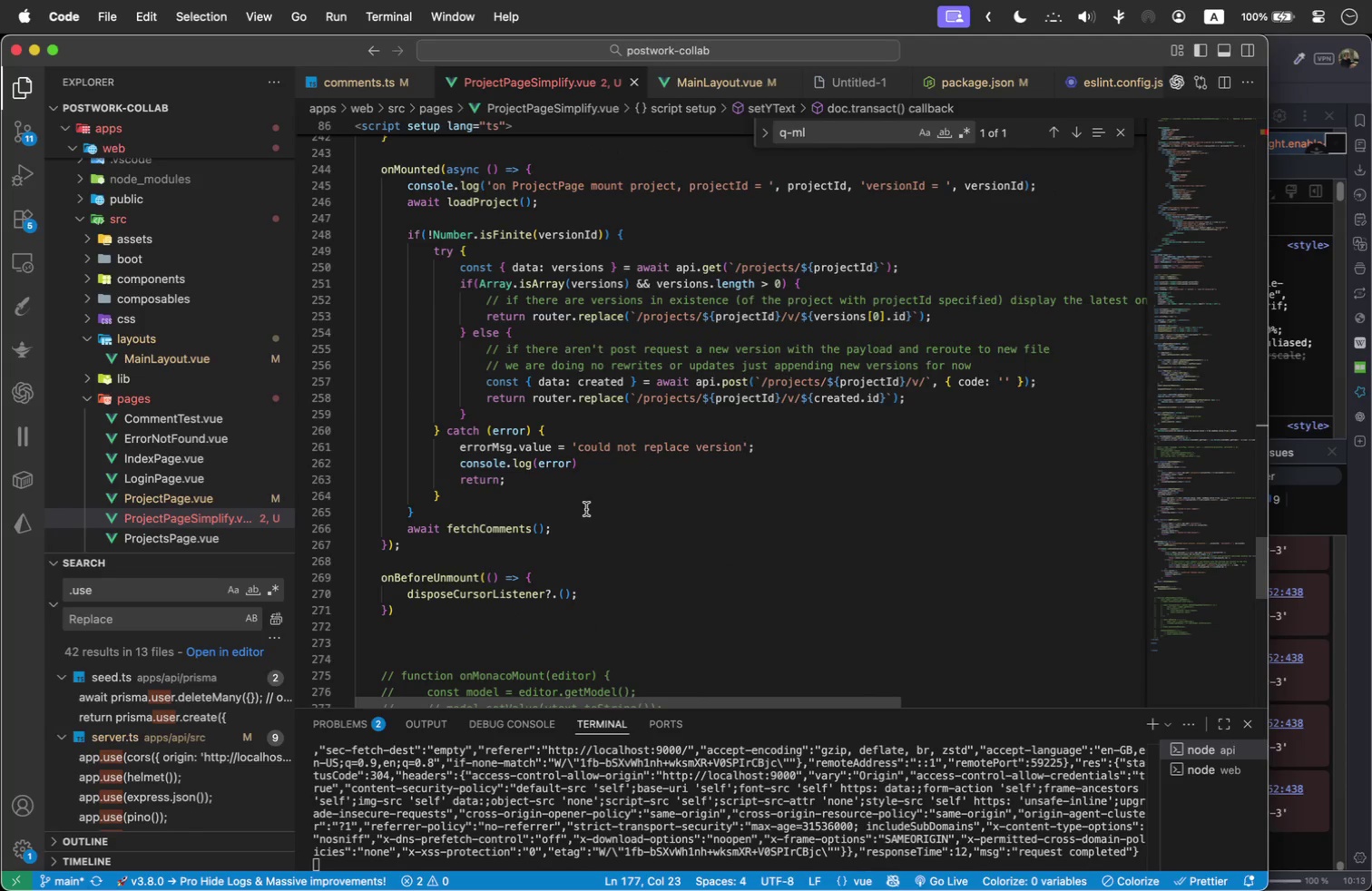 
scroll: coordinate [581, 508], scroll_direction: up, amount: 10.0
 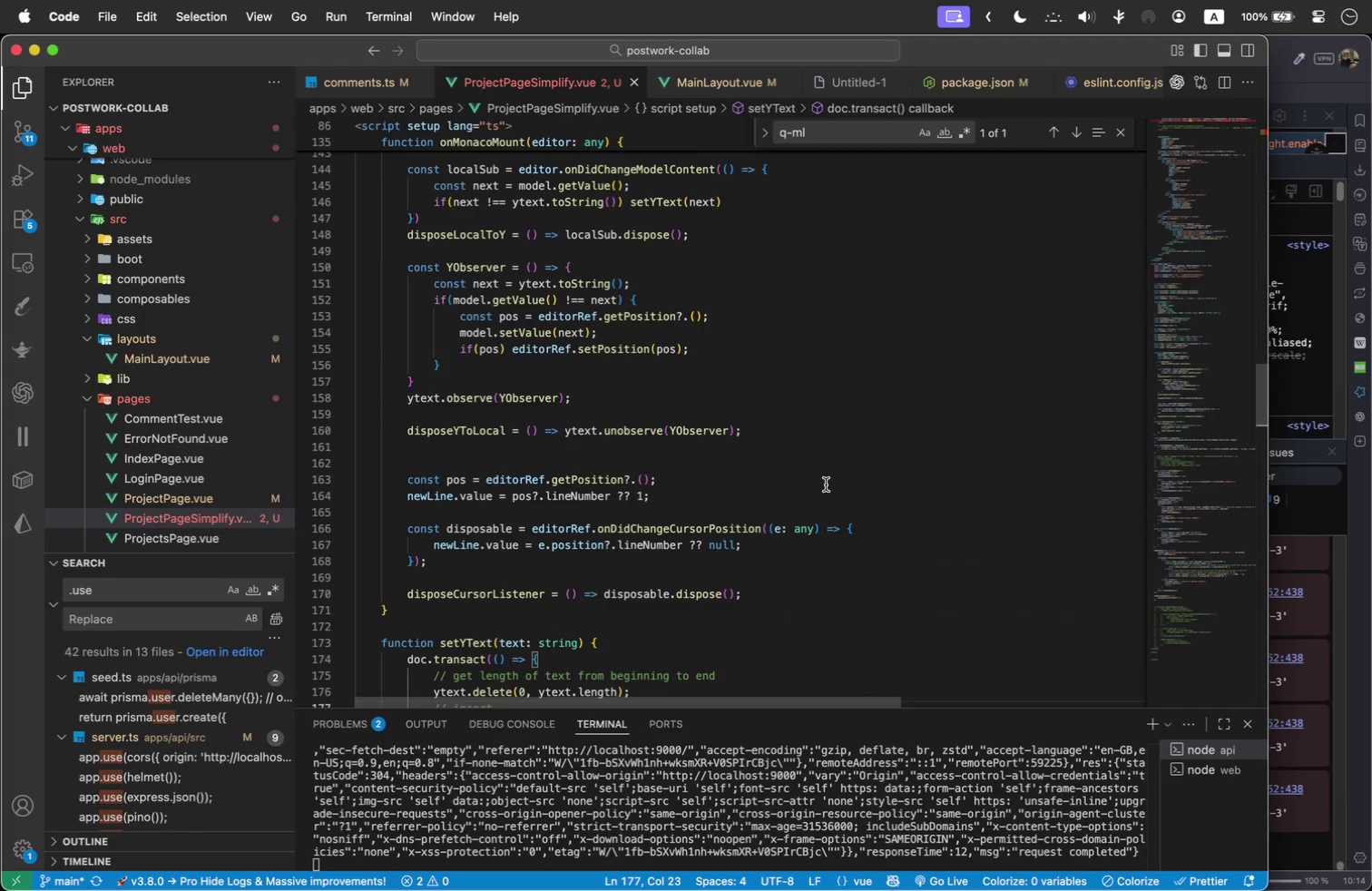 
scroll: coordinate [834, 231], scroll_direction: none, amount: 0.0
 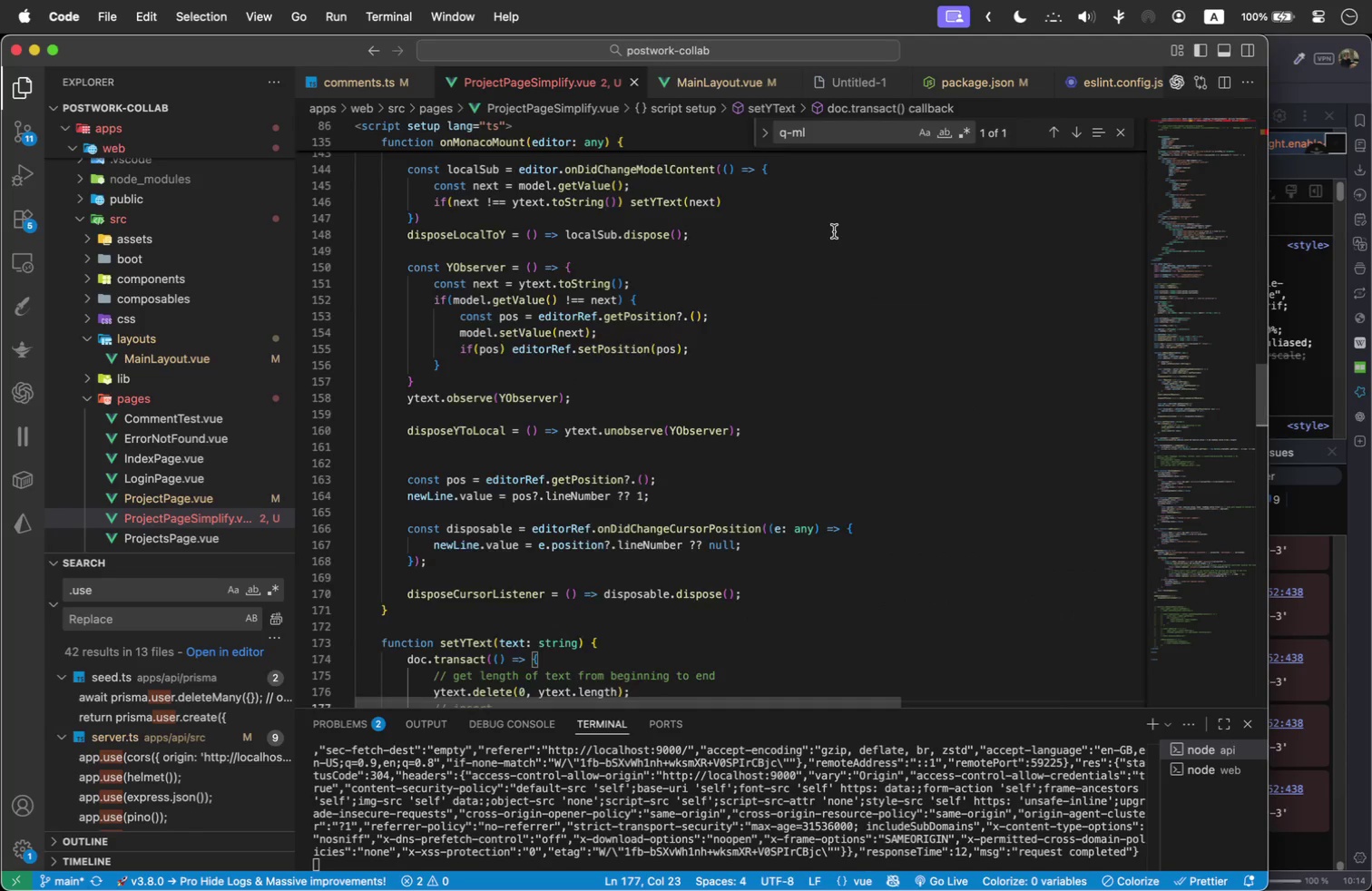 
scroll: coordinate [834, 231], scroll_direction: up, amount: 1.0
 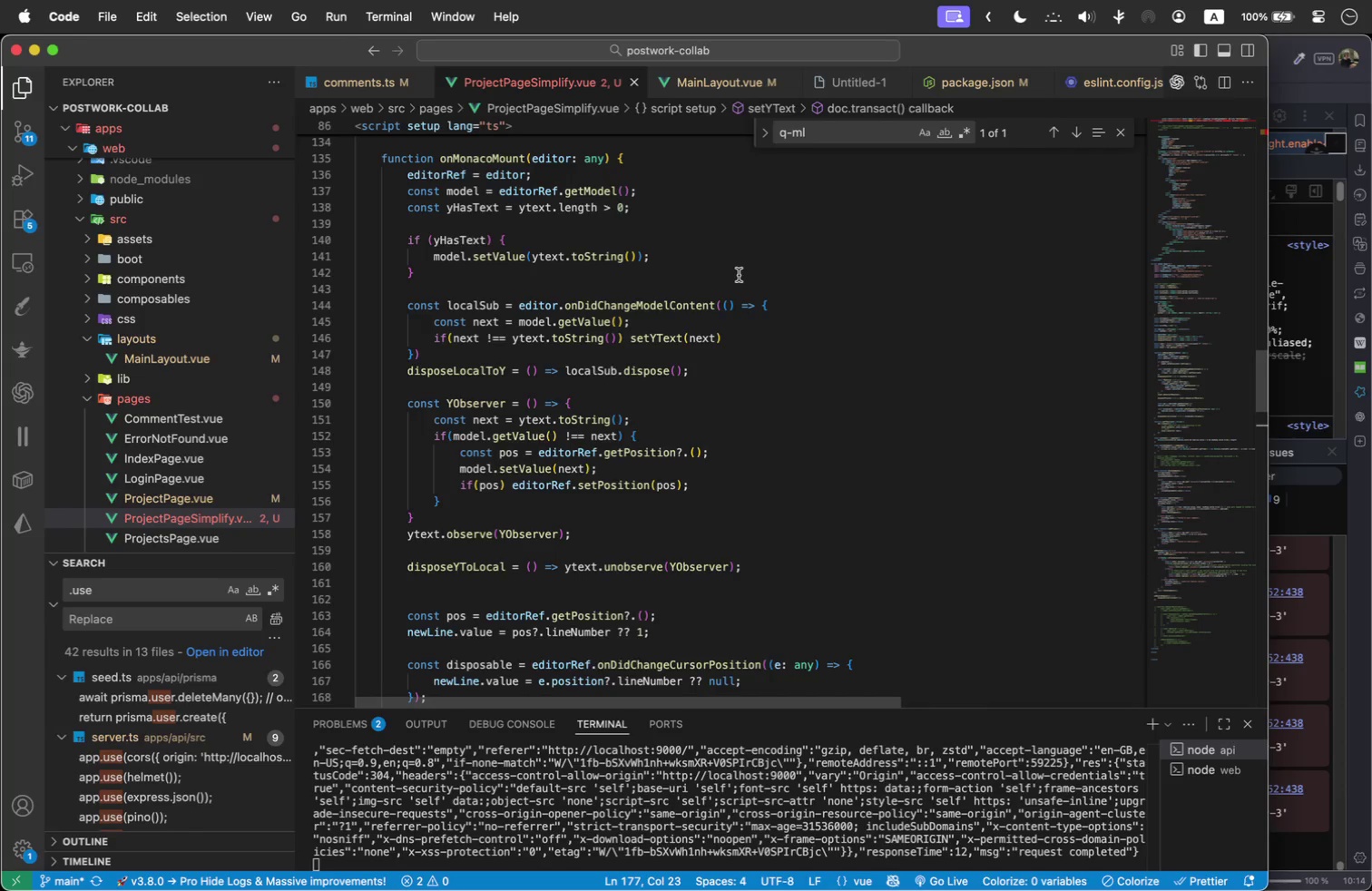 
wait(6.16)
 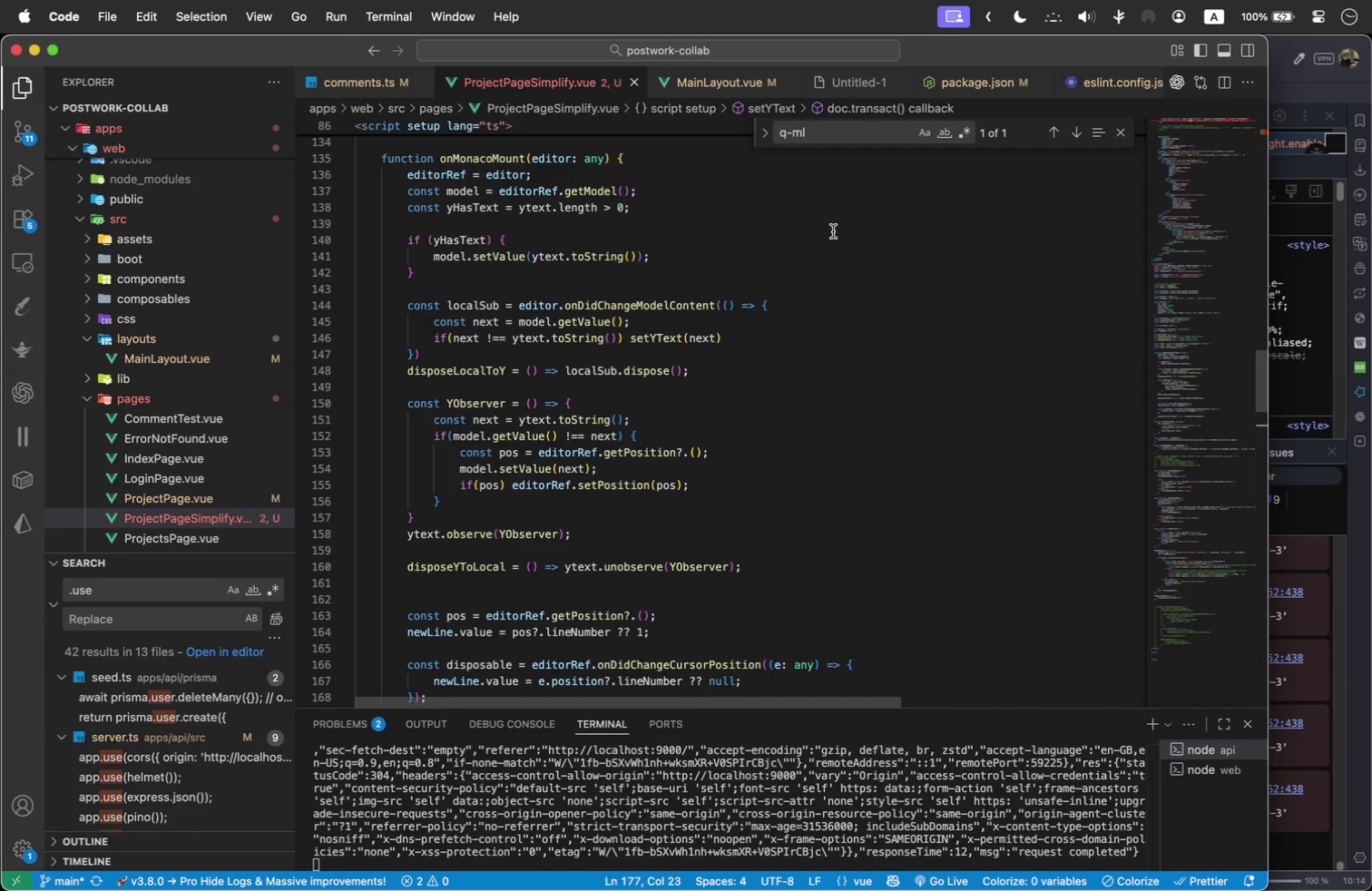 
scroll: coordinate [877, 416], scroll_direction: down, amount: 1.0
 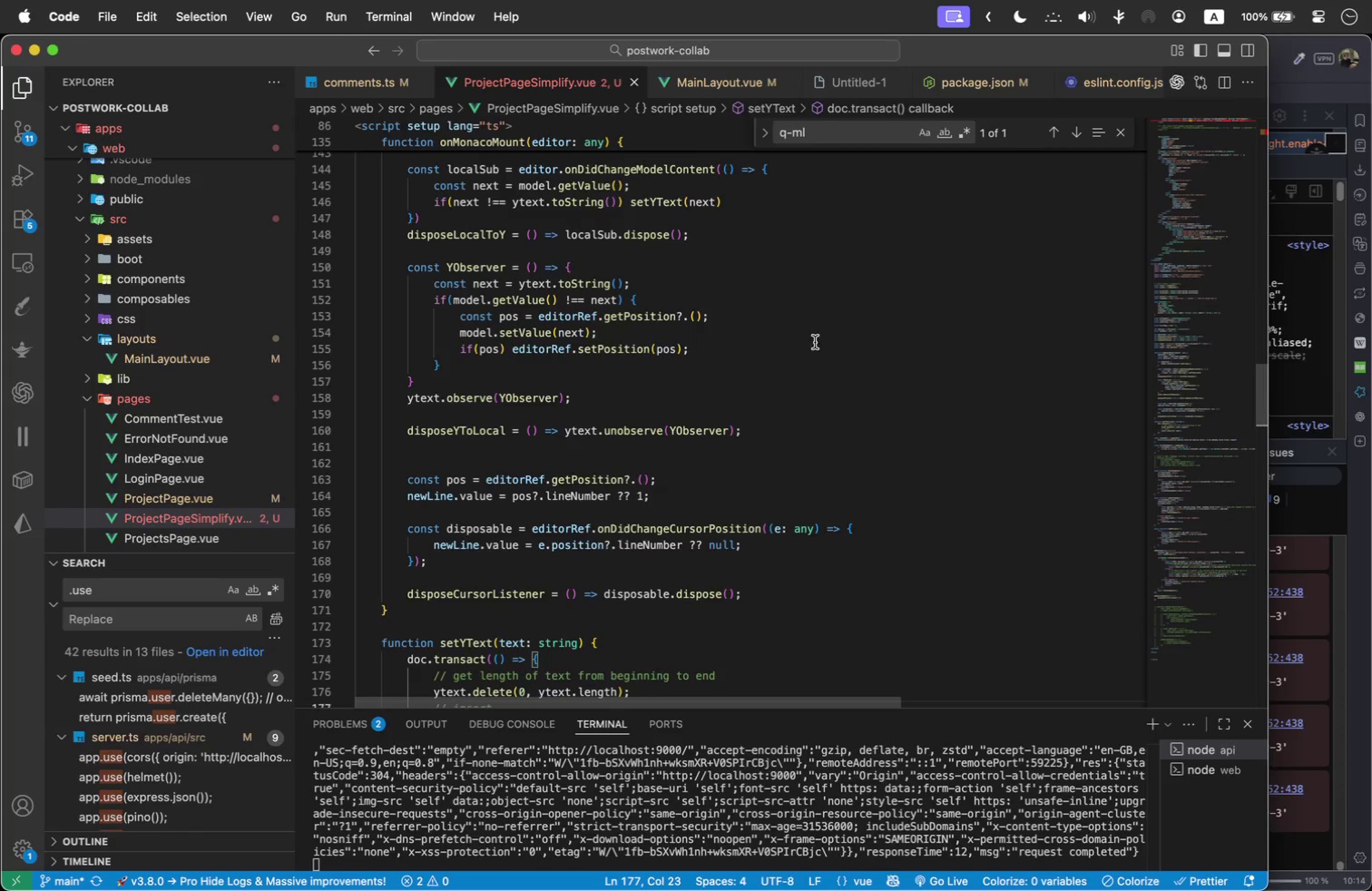 
scroll: coordinate [738, 302], scroll_direction: up, amount: 1.0
 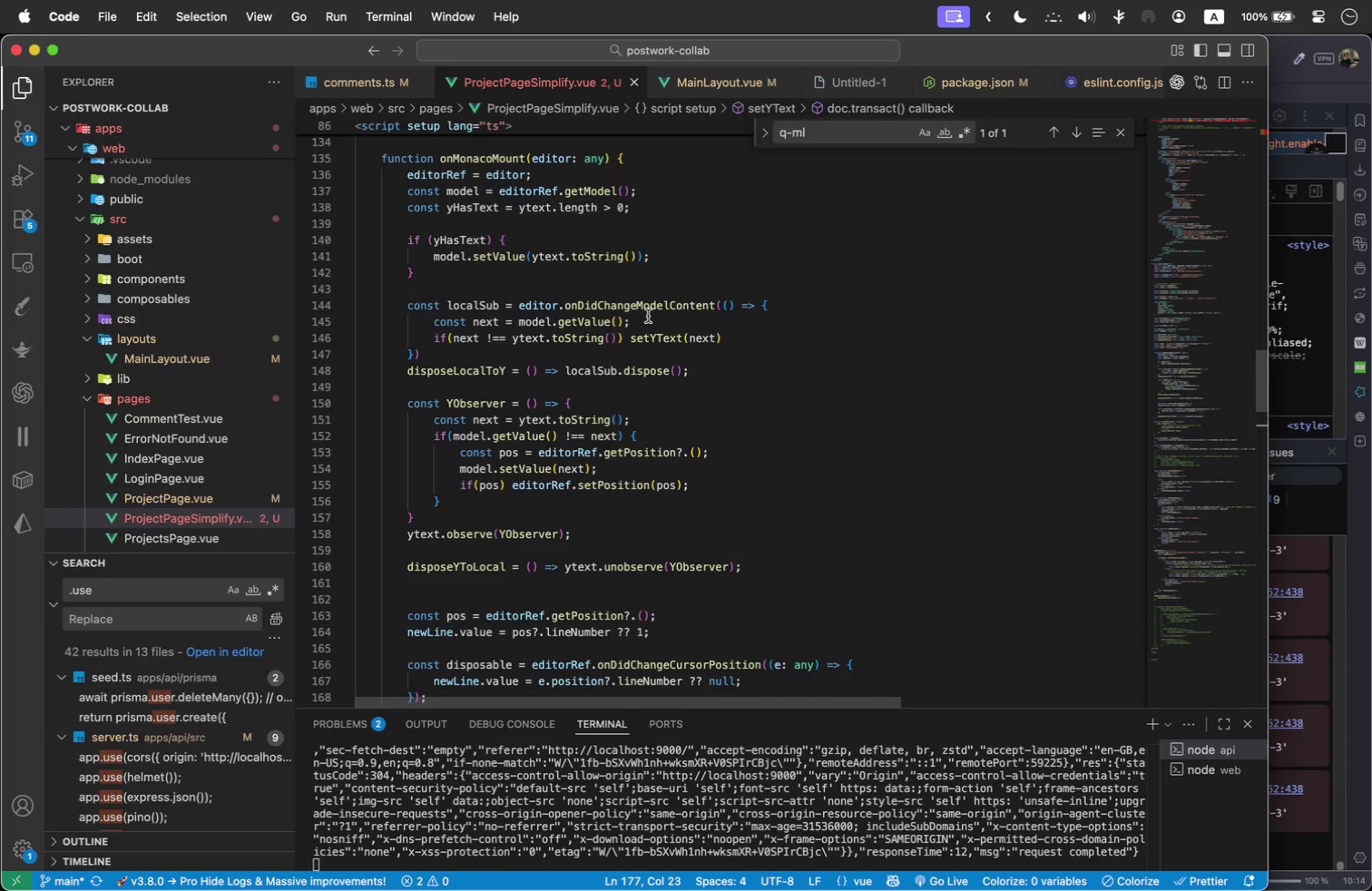 
left_click_drag(start_coordinate=[648, 318], to_coordinate=[469, 318])
 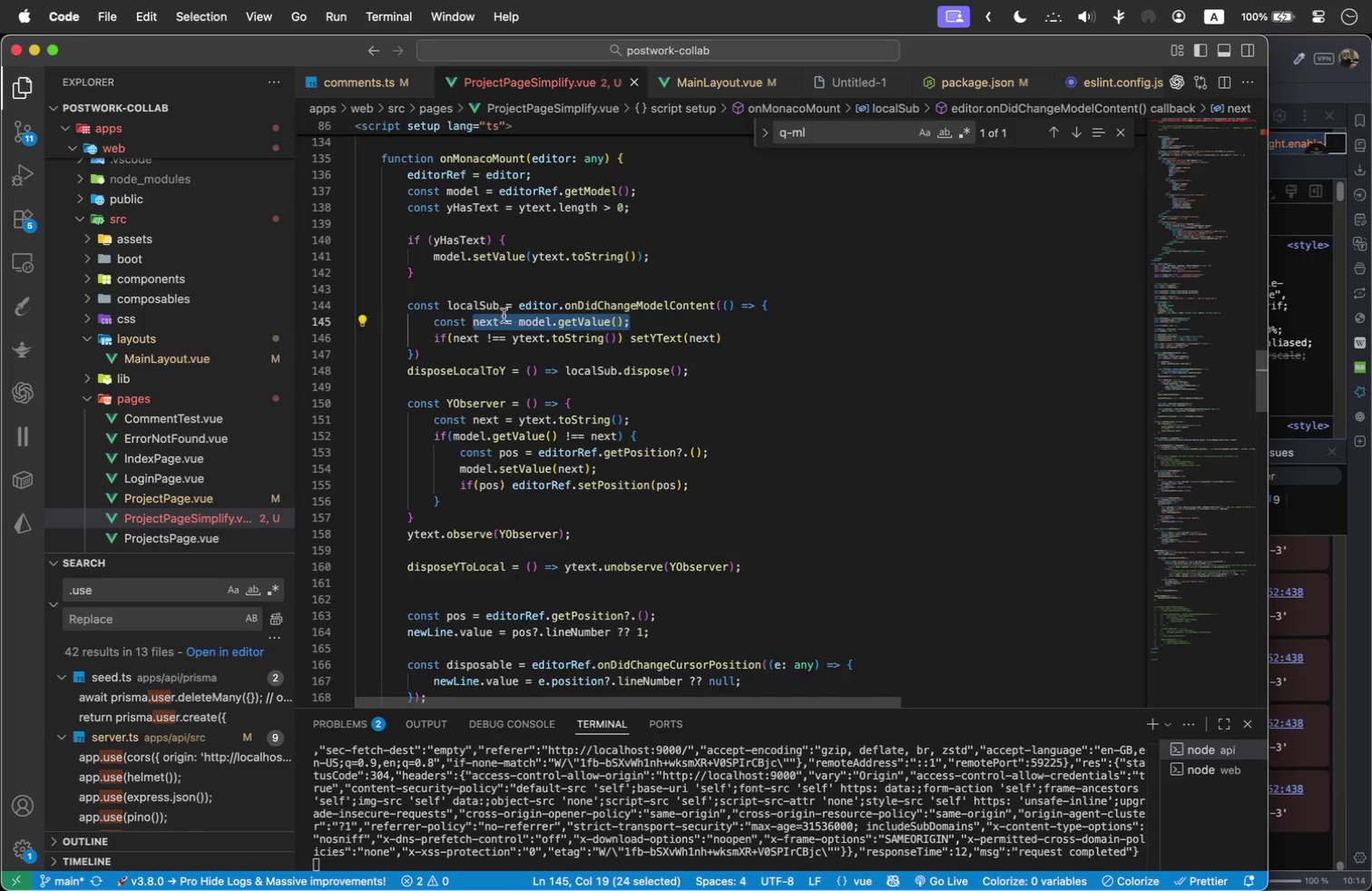 
key(Meta+C)
 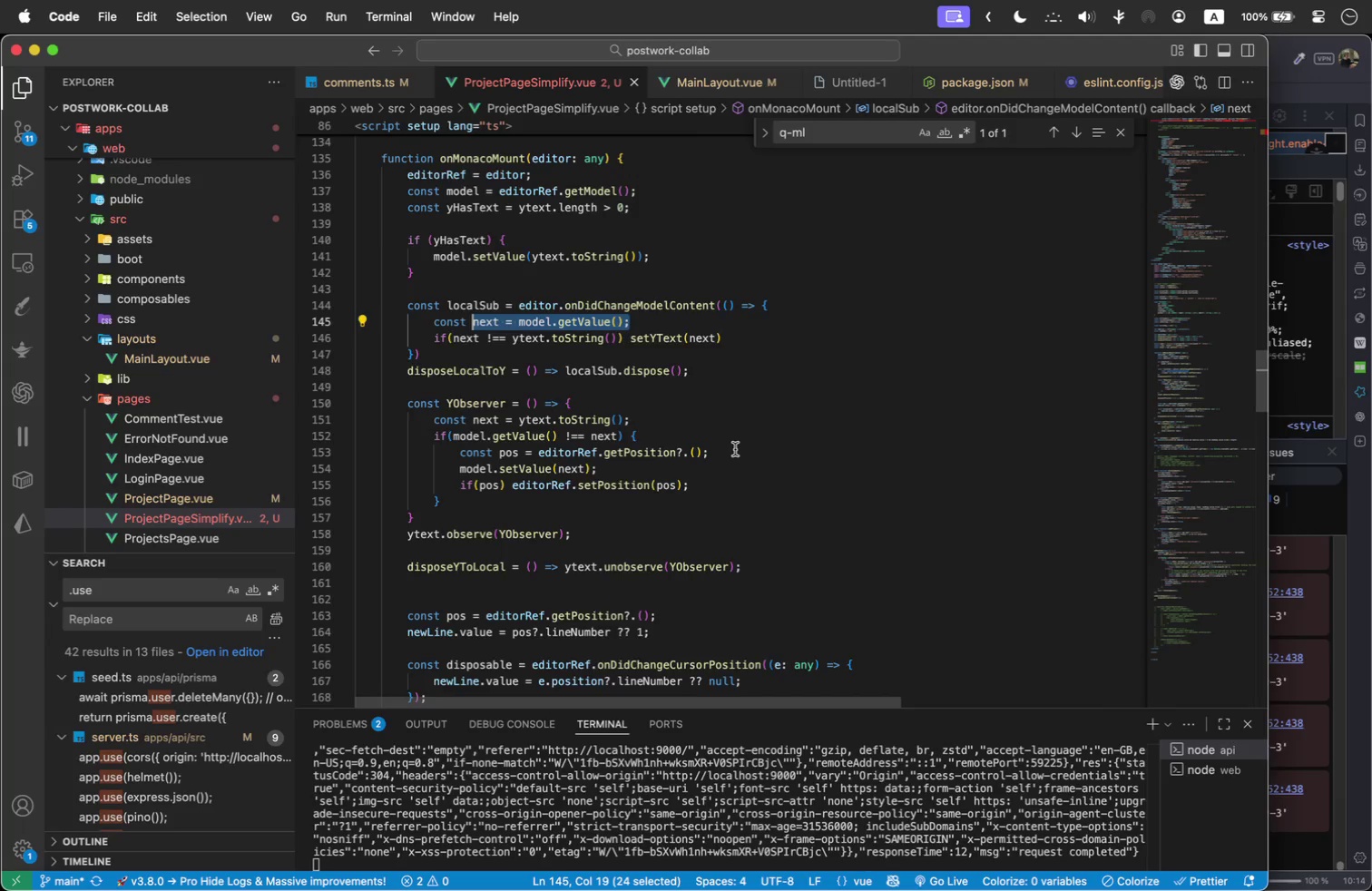 
scroll: coordinate [735, 449], scroll_direction: down, amount: 2.0
 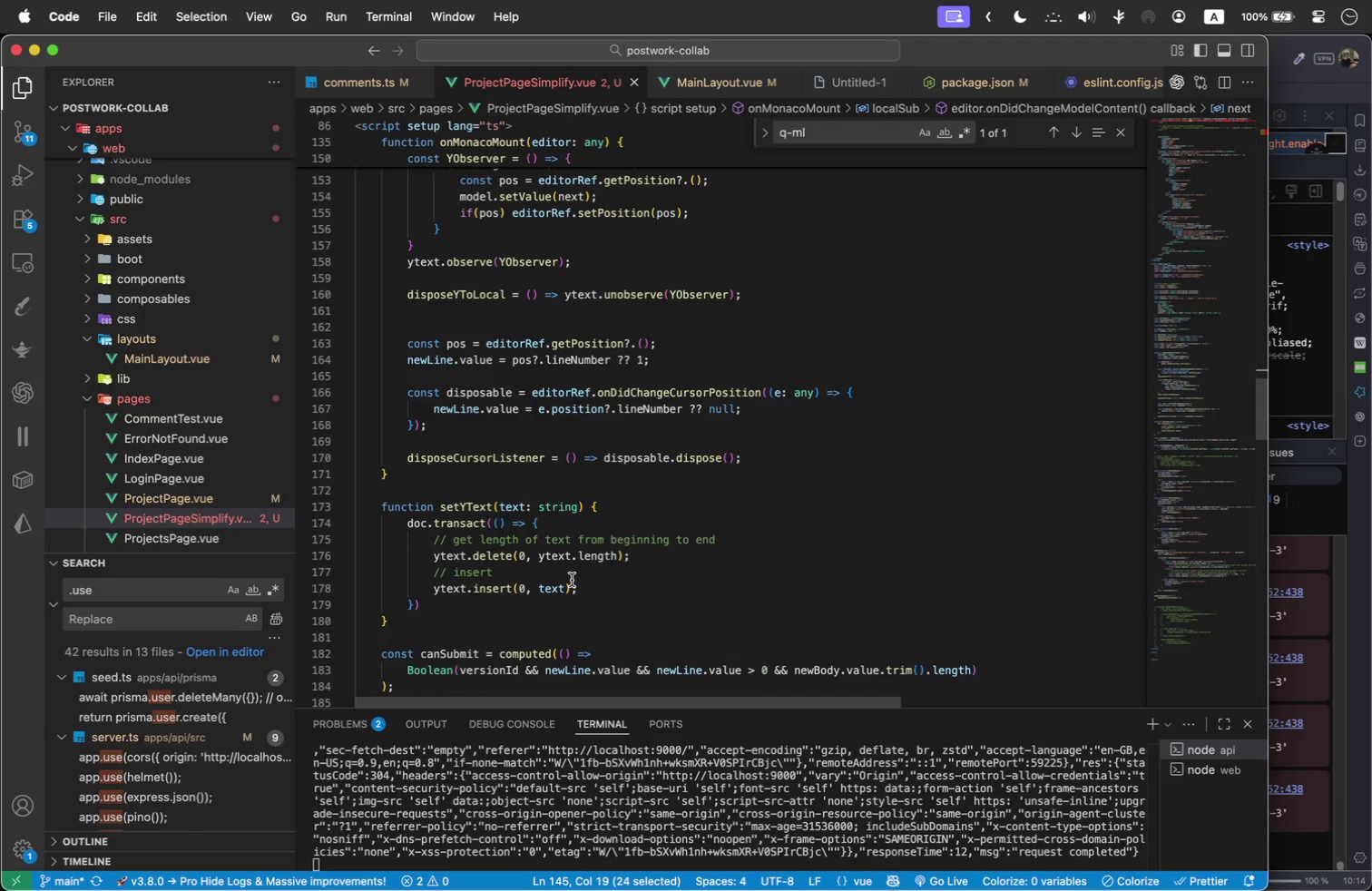 
left_click([553, 574])
 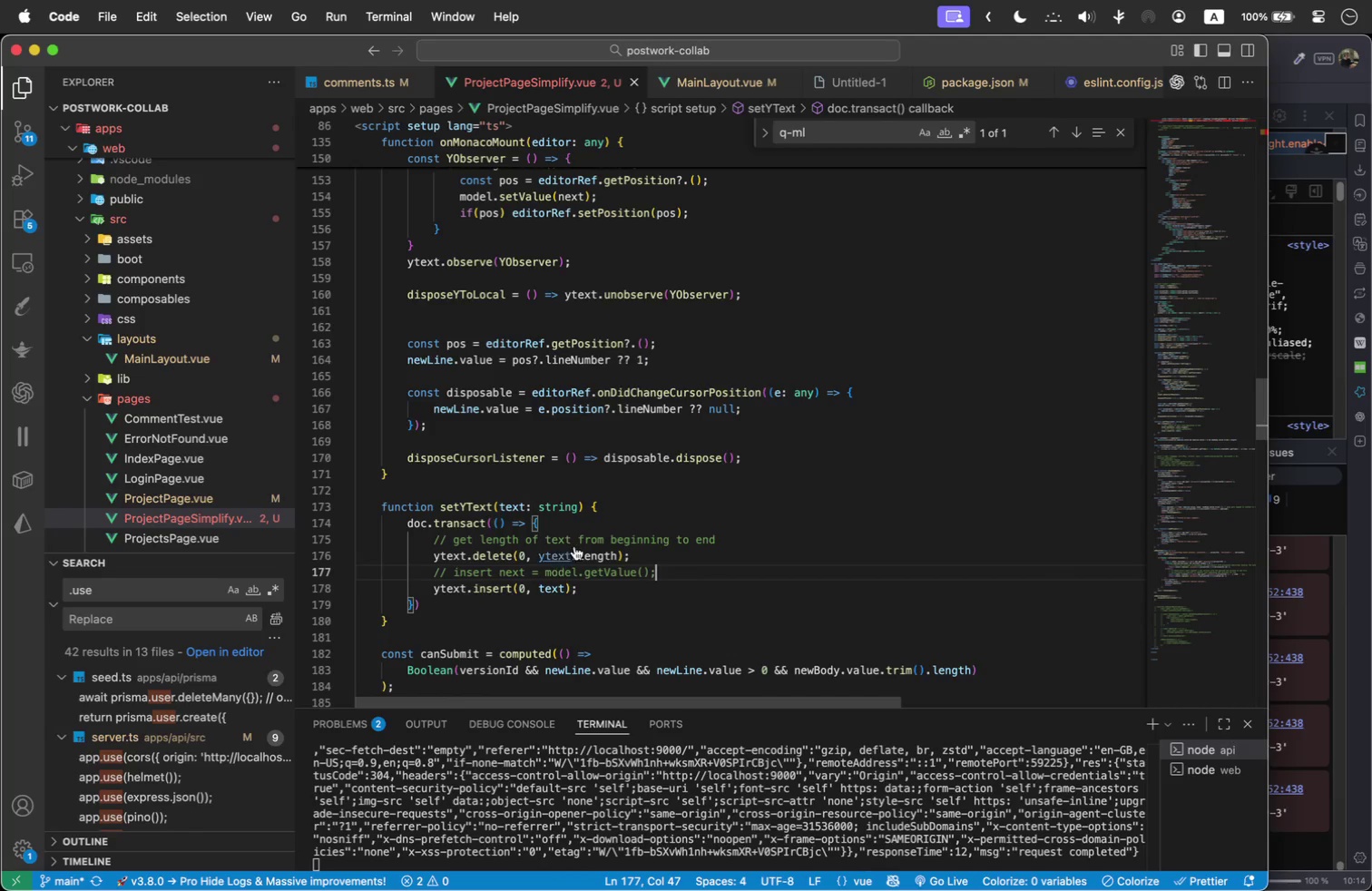 
key(Meta+V)
 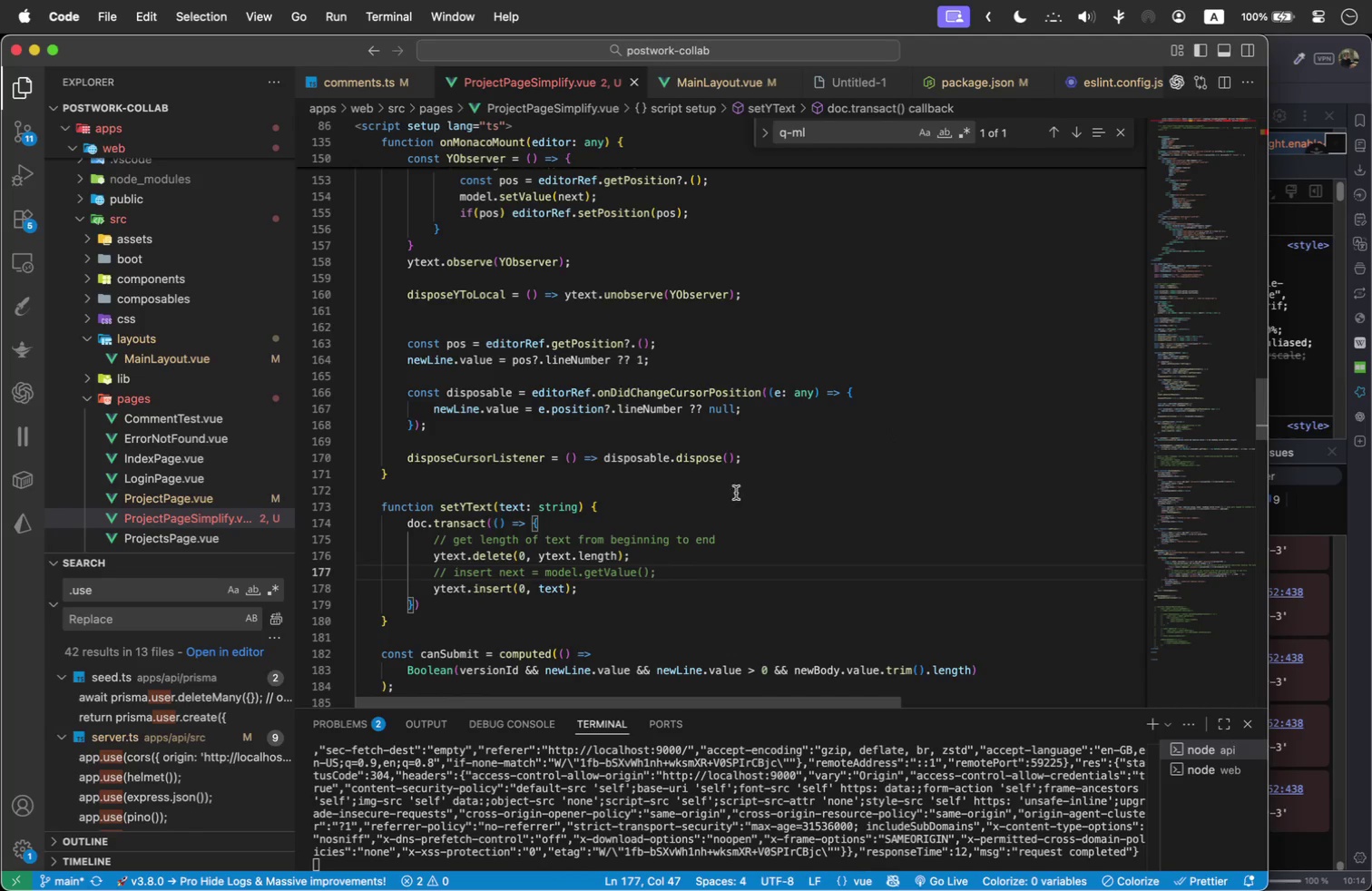 
type( whenever the model changes)
 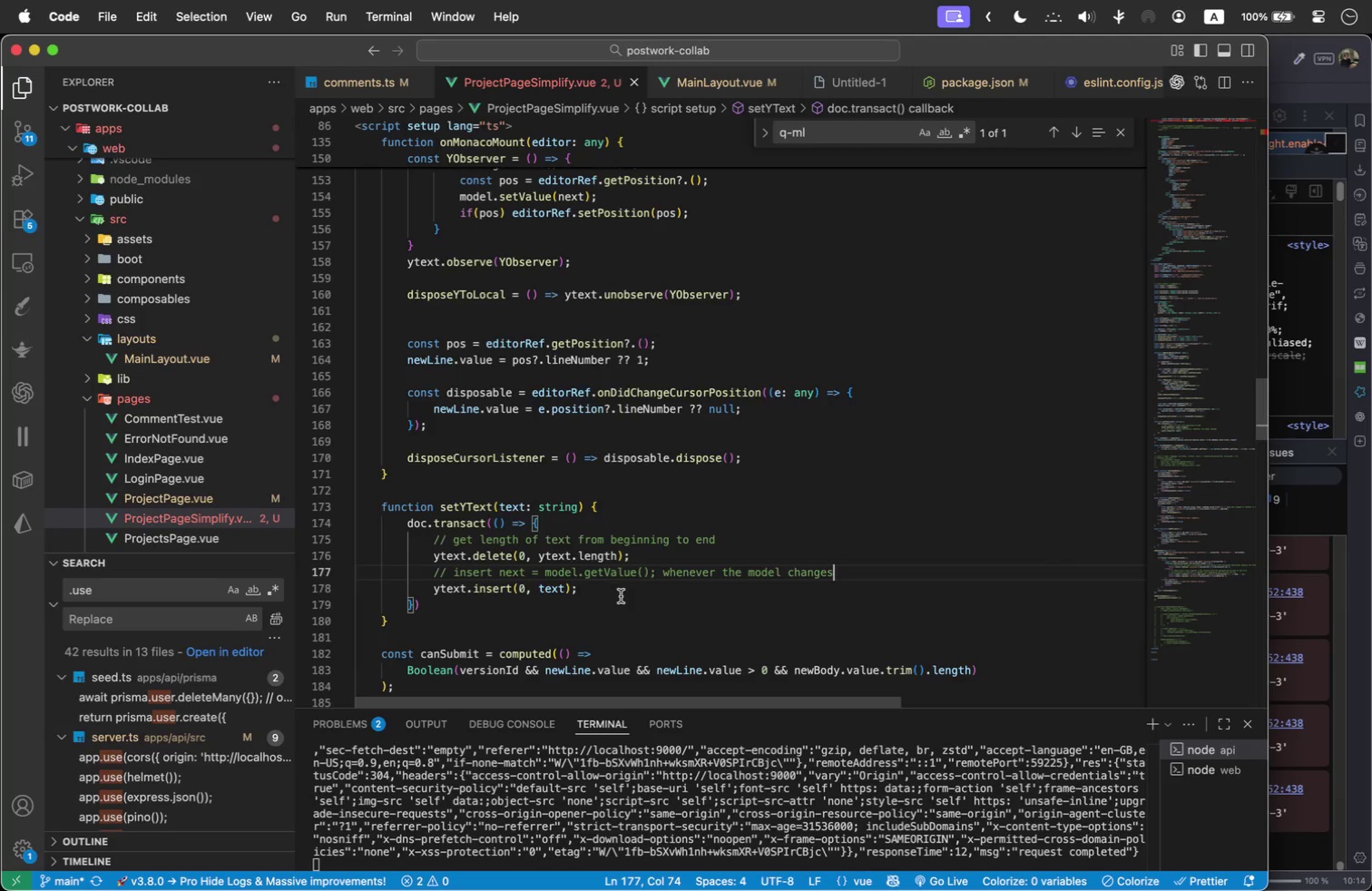 
left_click([626, 584])
 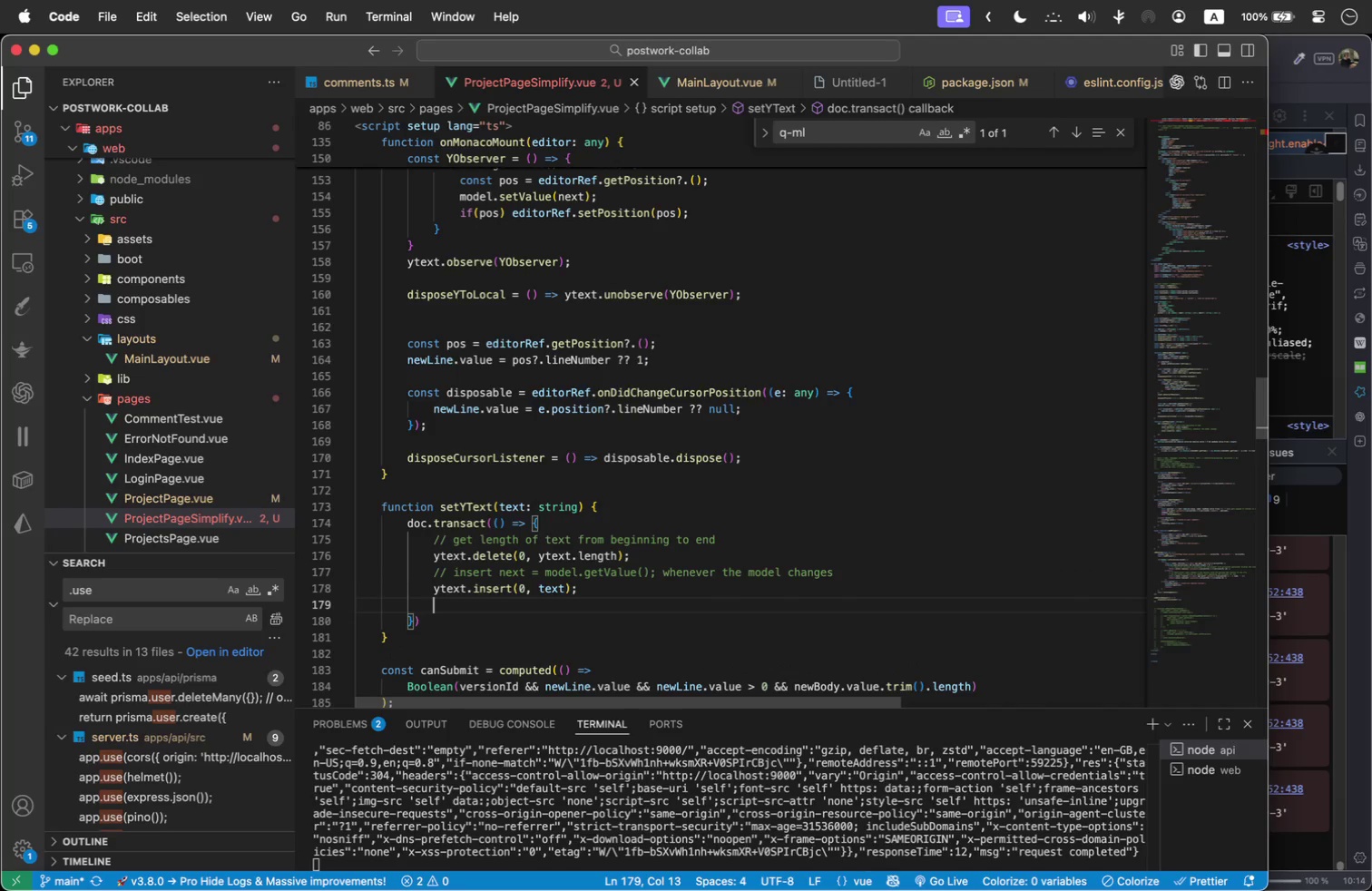 
key(Enter)
 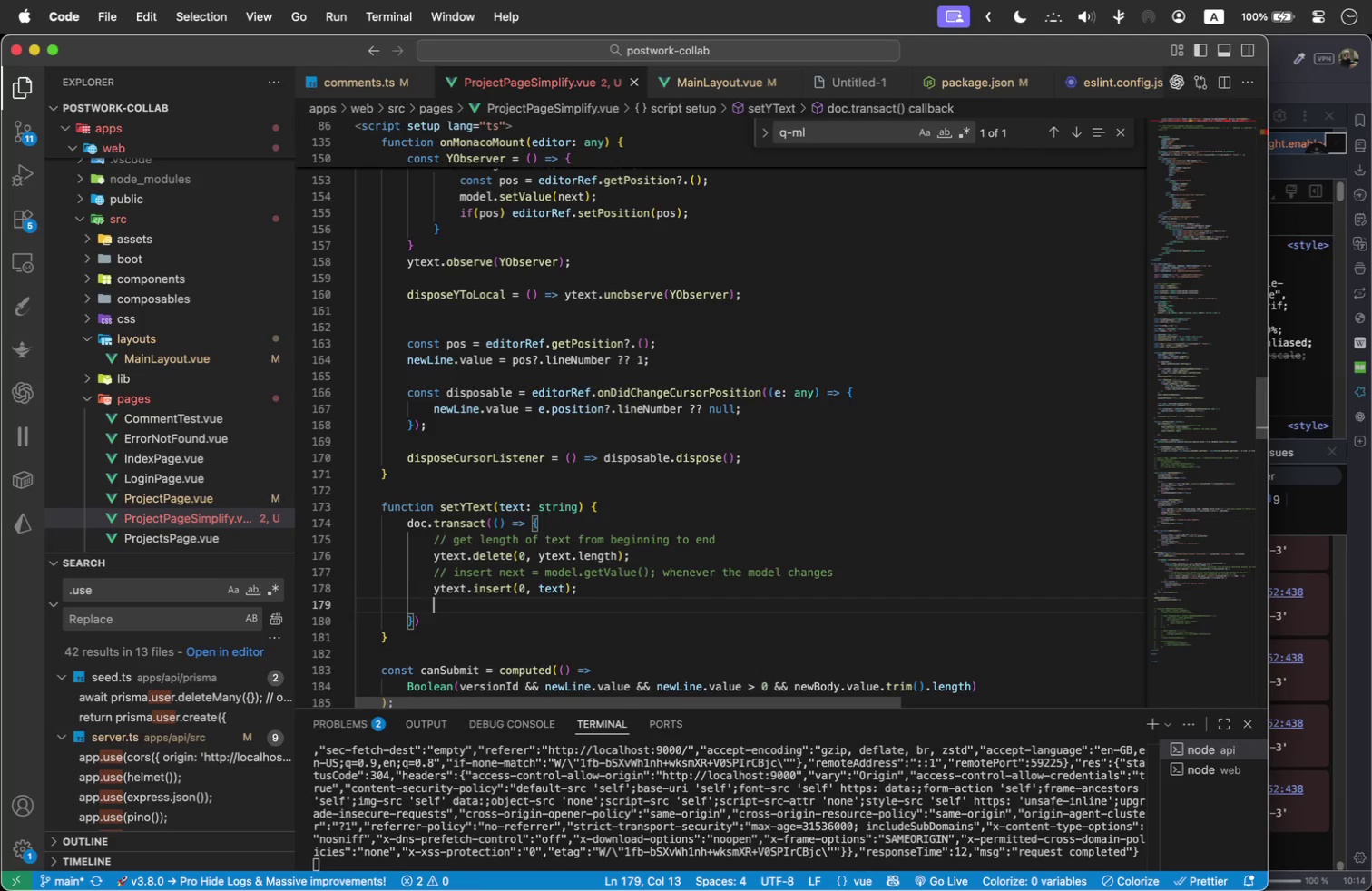 
type(// do it all in one chunk so there's no flickering (transact)
 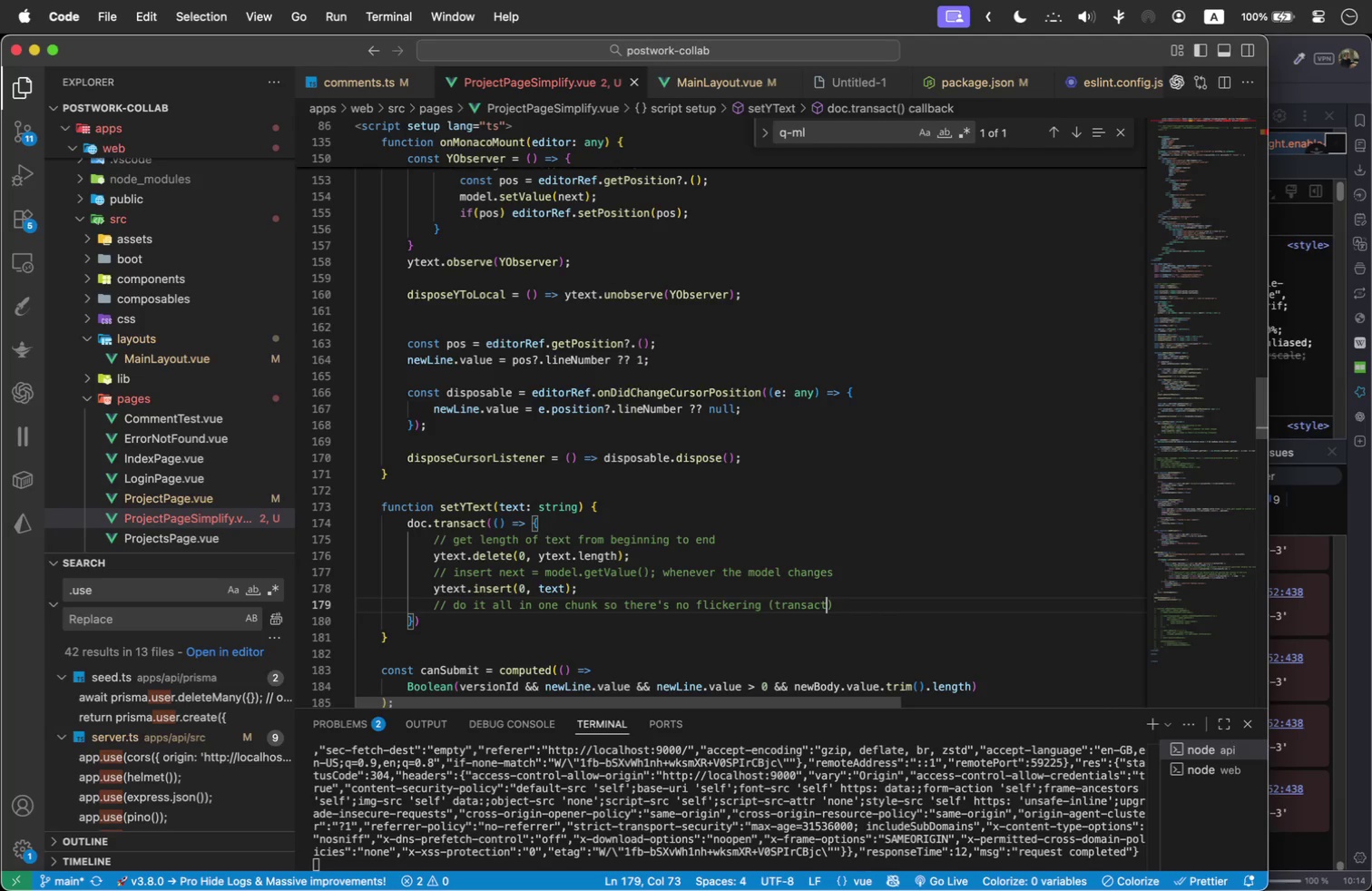 
wait(10.13)
 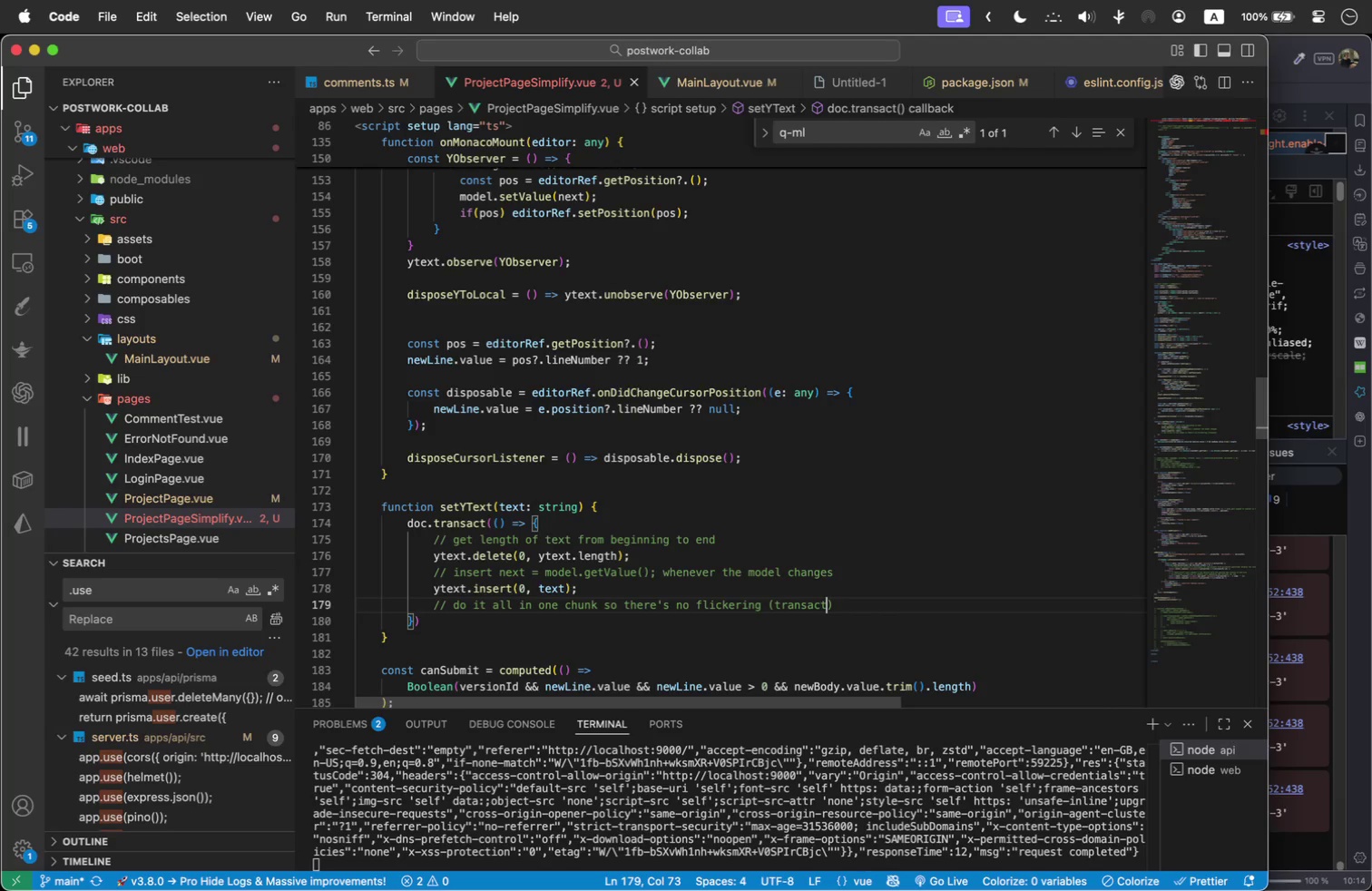 
scroll: coordinate [700, 538], scroll_direction: down, amount: 1.0
 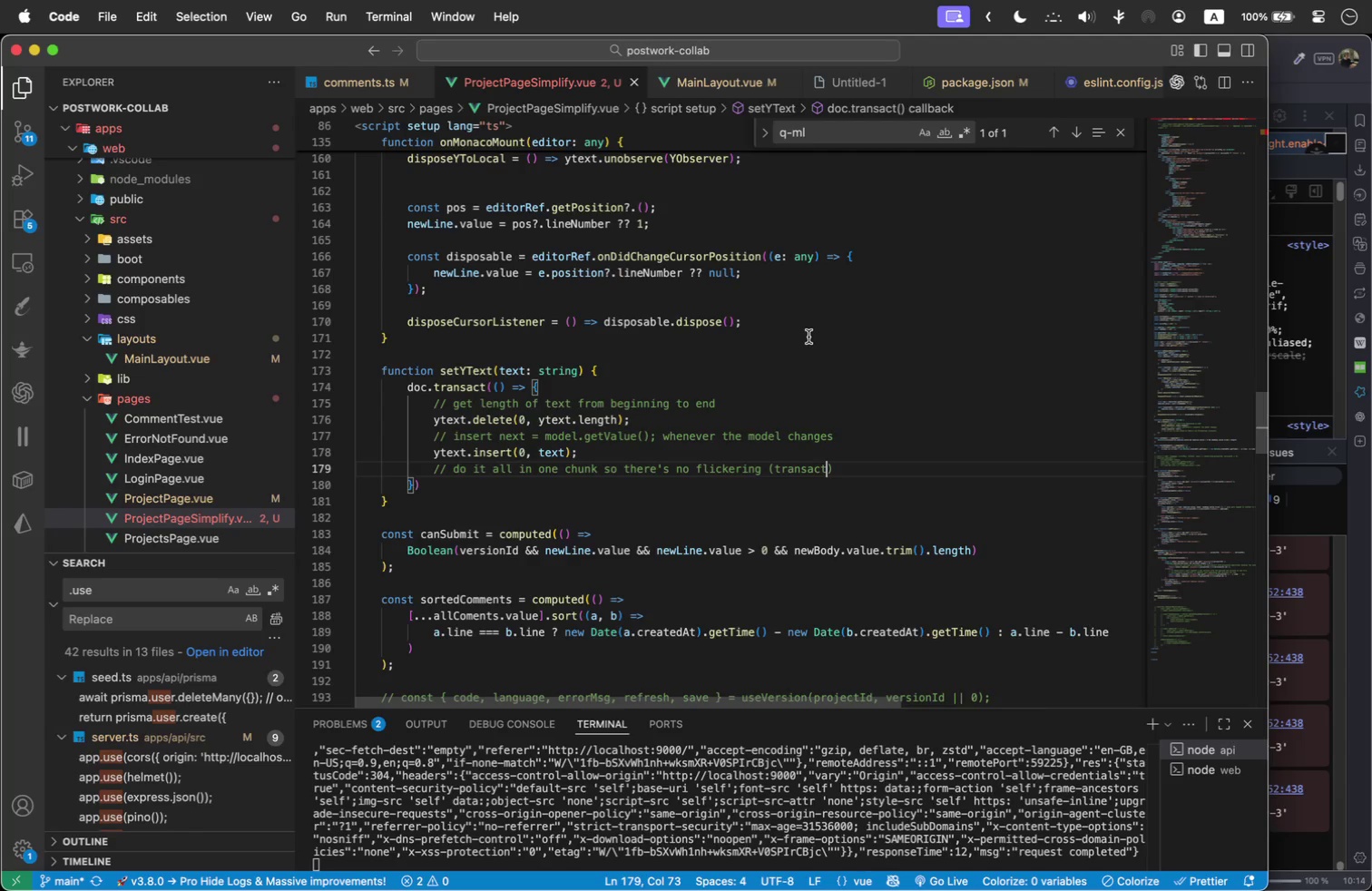 
wait(12.29)
 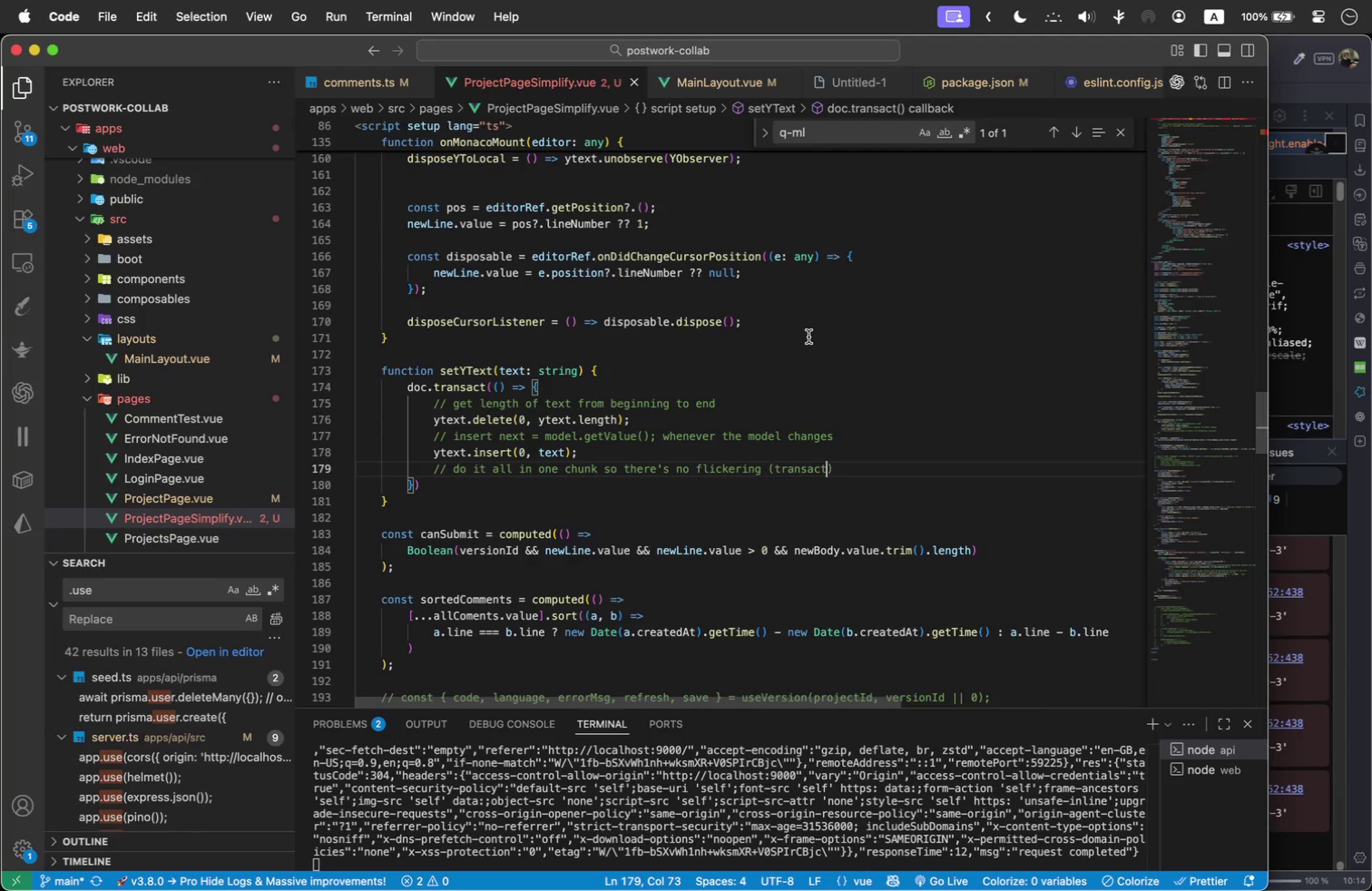 
left_click_drag(start_coordinate=[278, 44], to_coordinate=[264, 44])
 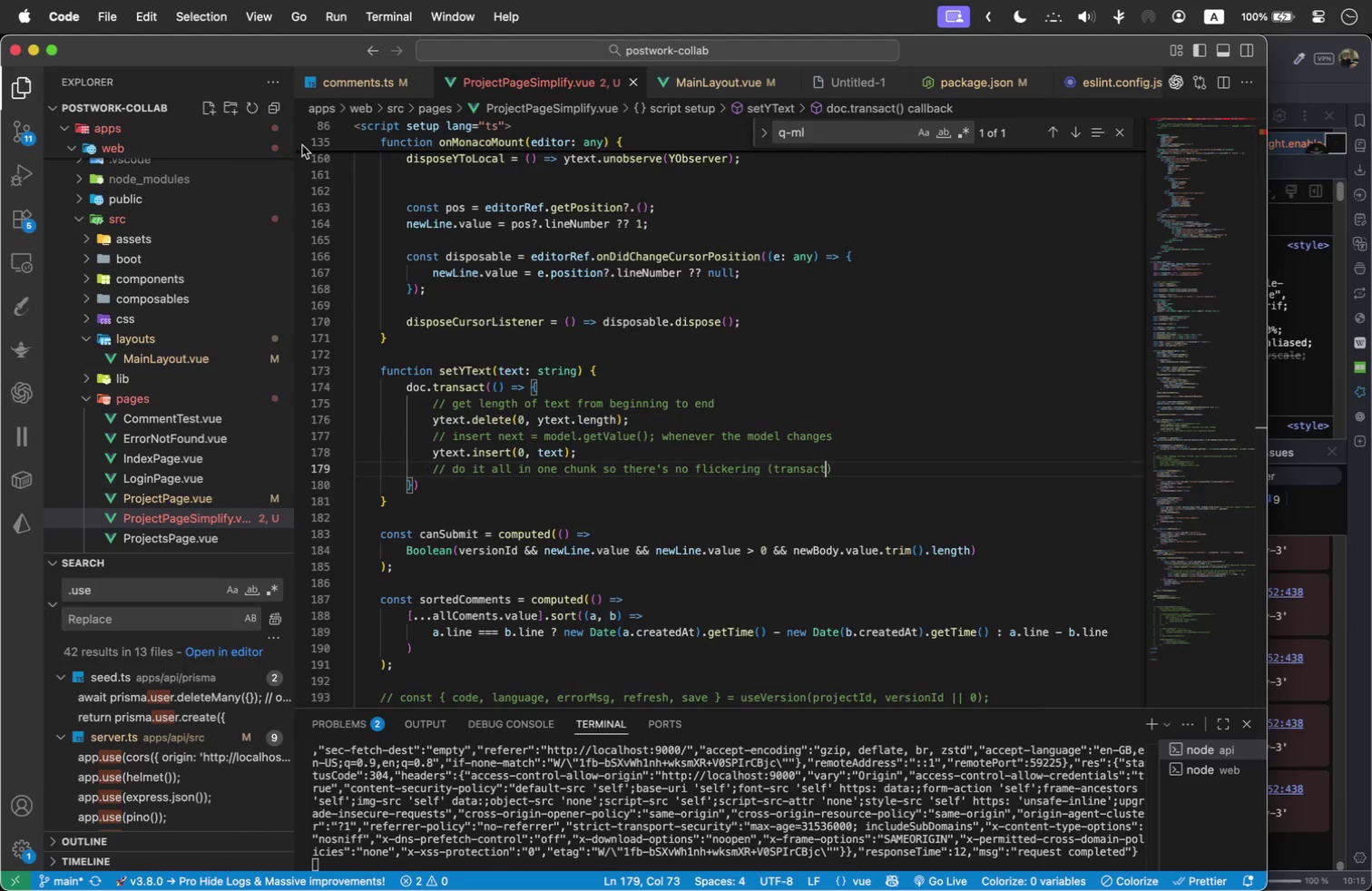 
scroll: coordinate [506, 488], scroll_direction: up, amount: 2.0
 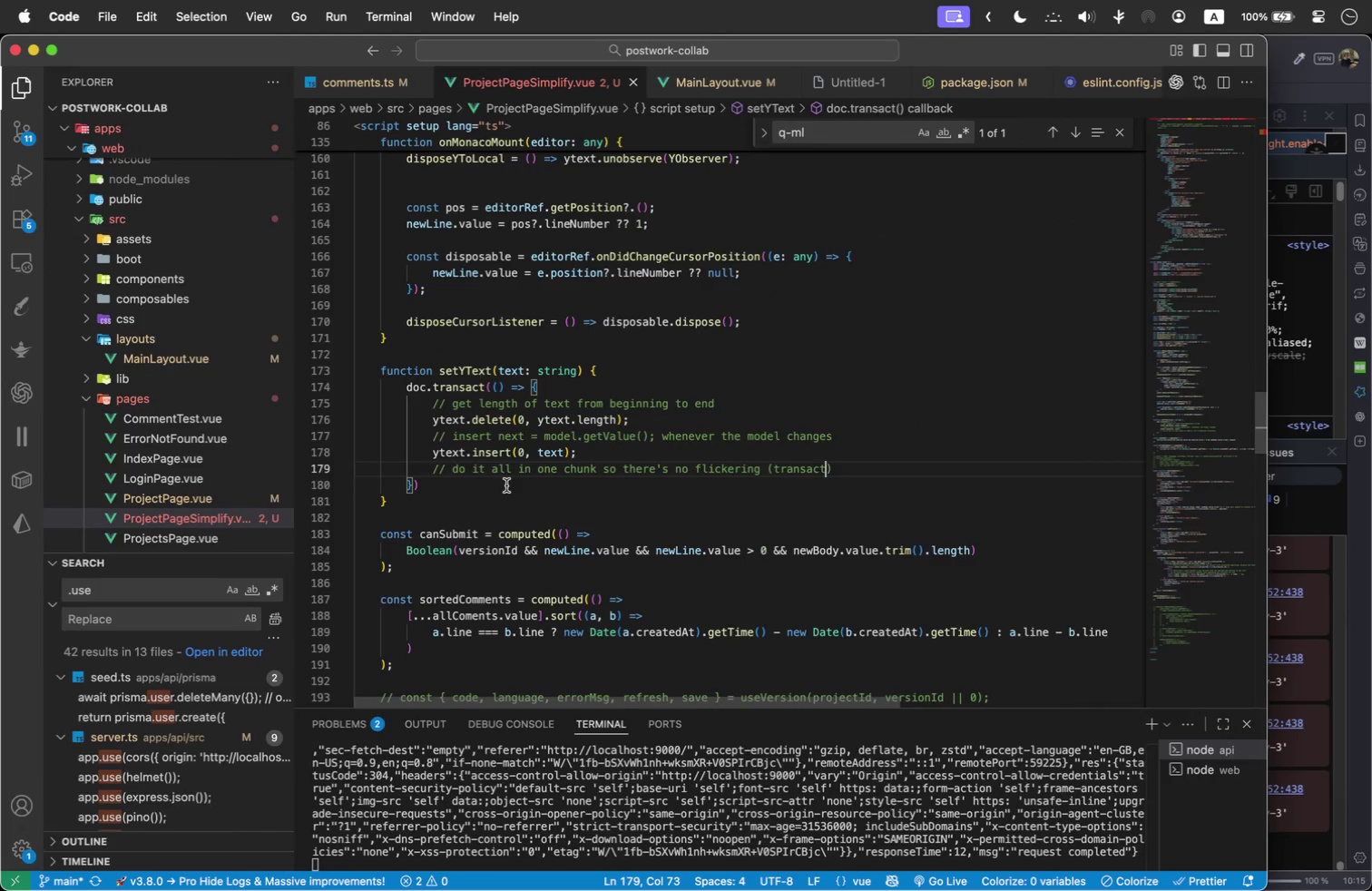 
scroll: coordinate [506, 485], scroll_direction: down, amount: 1.0
 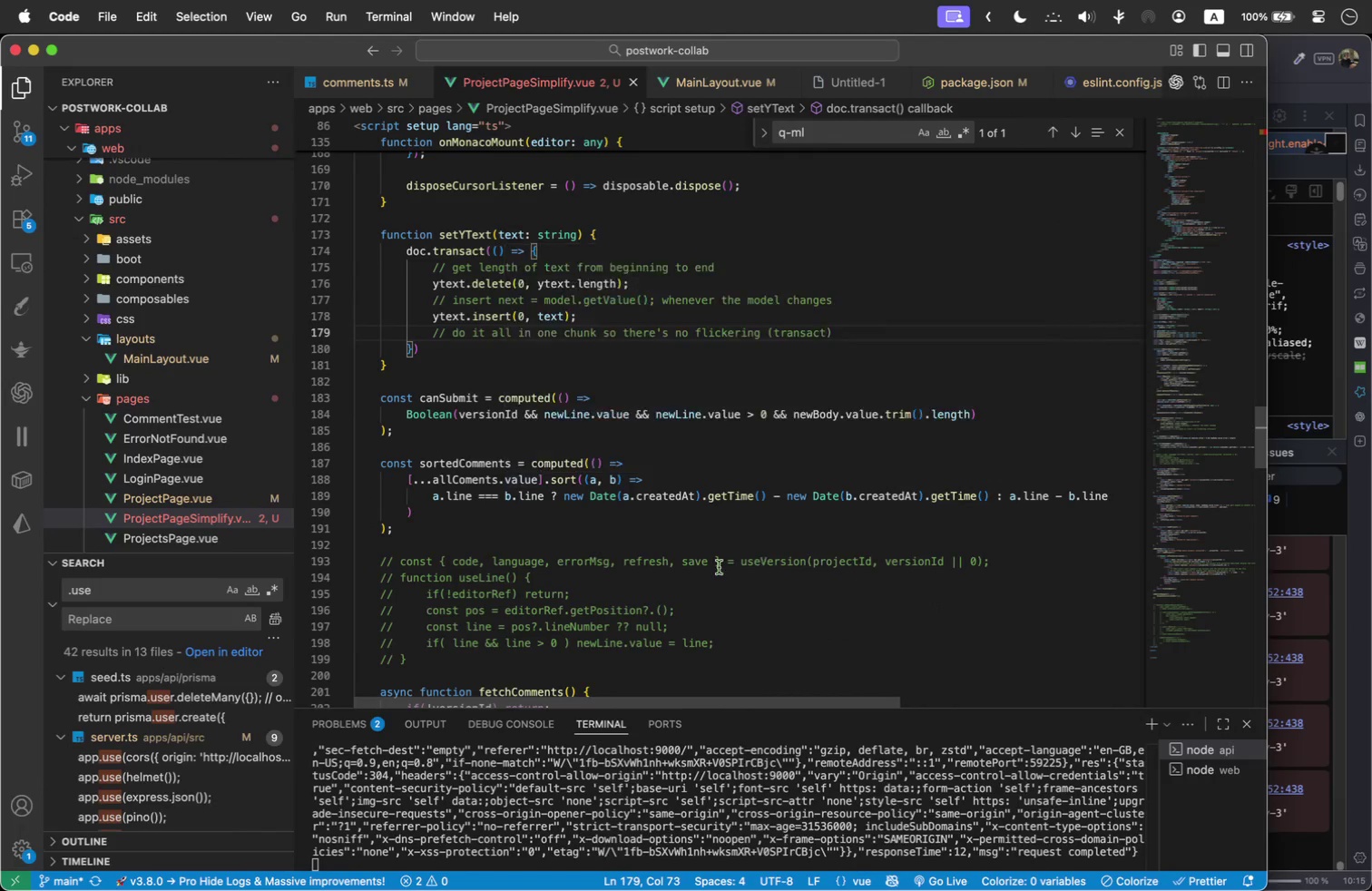 
left_click([703, 580])
 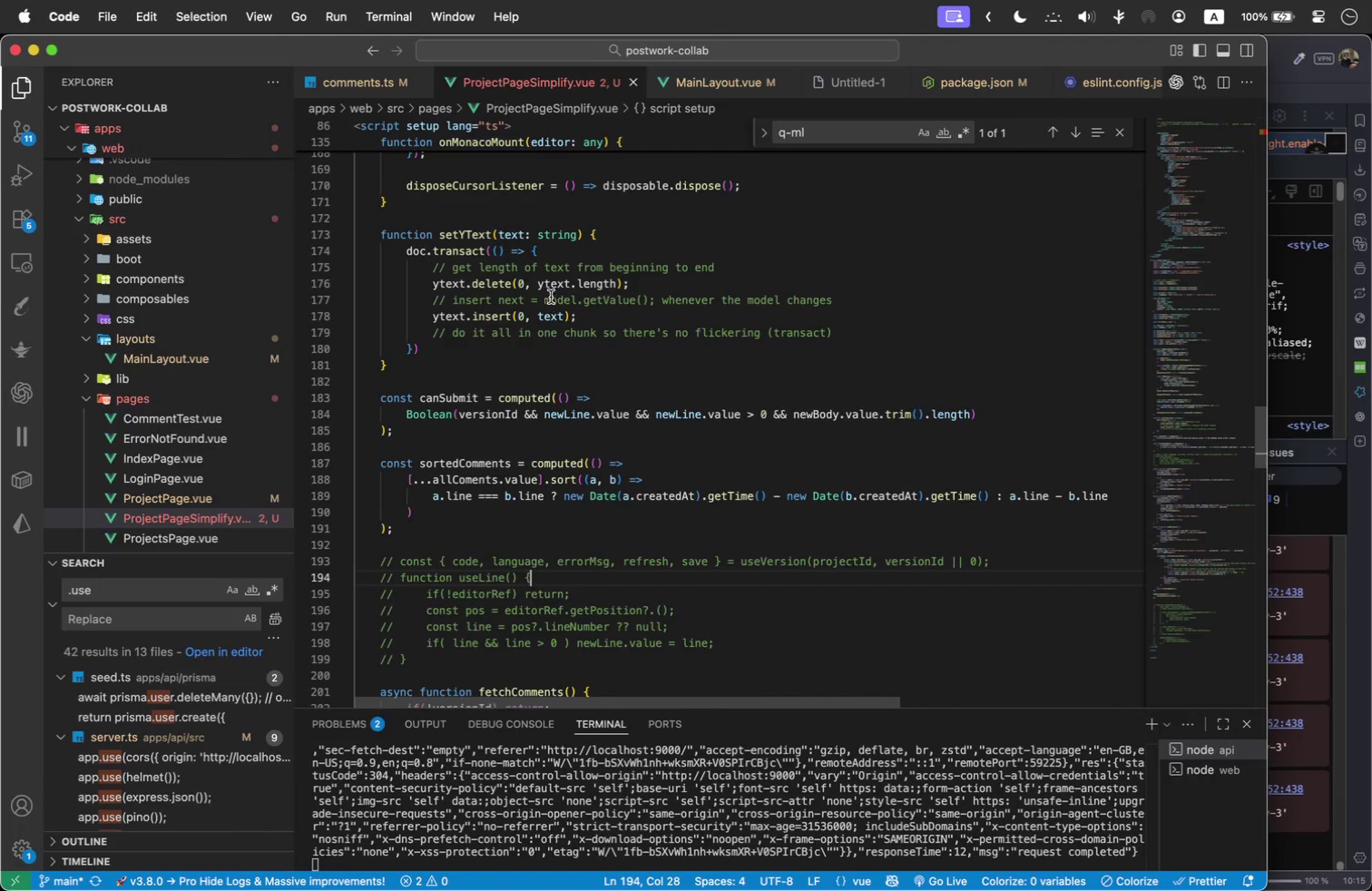 
left_click_drag(start_coordinate=[283, 53], to_coordinate=[392, 433])
 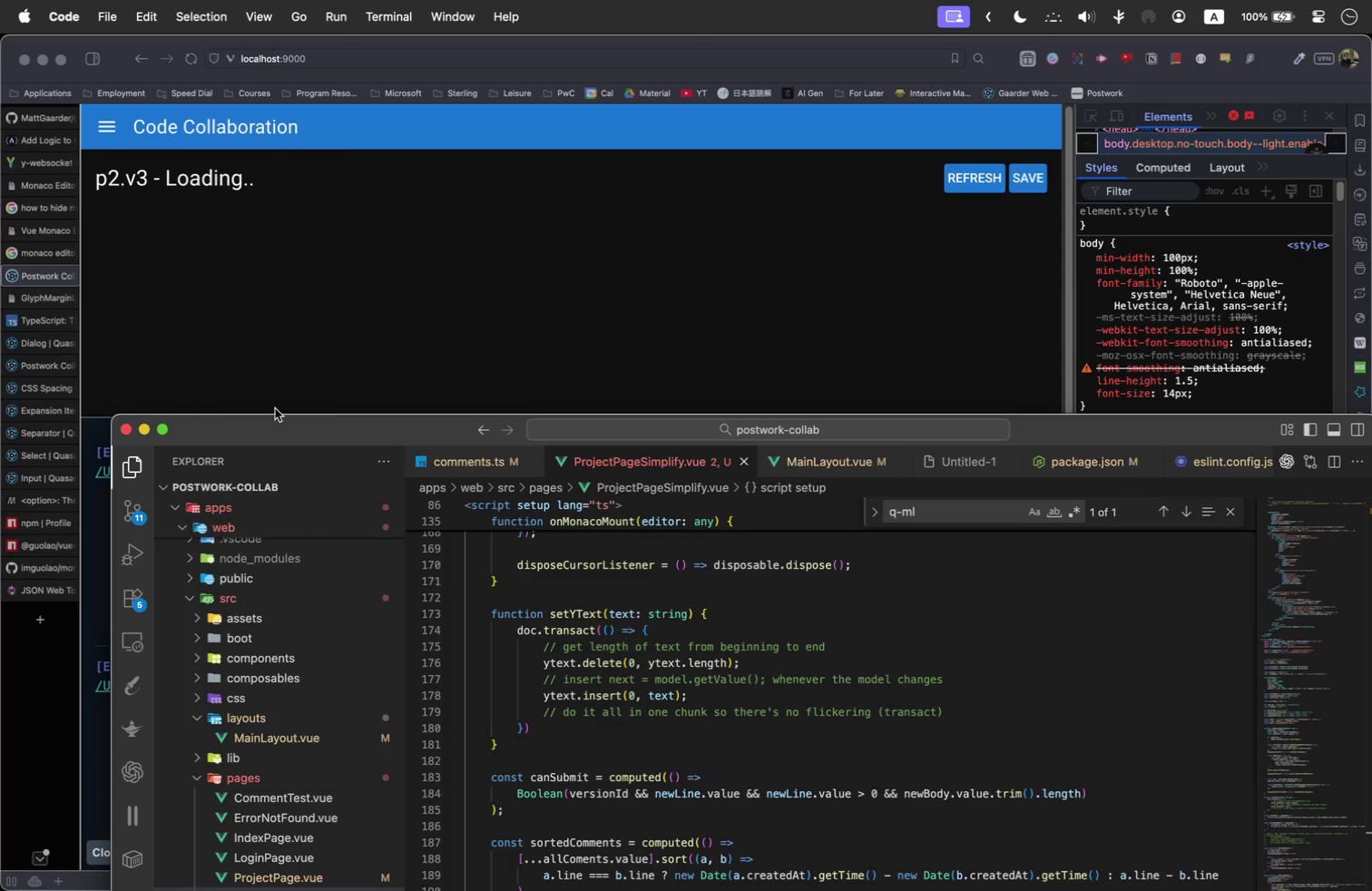 
left_click_drag(start_coordinate=[276, 434], to_coordinate=[396, 155])
 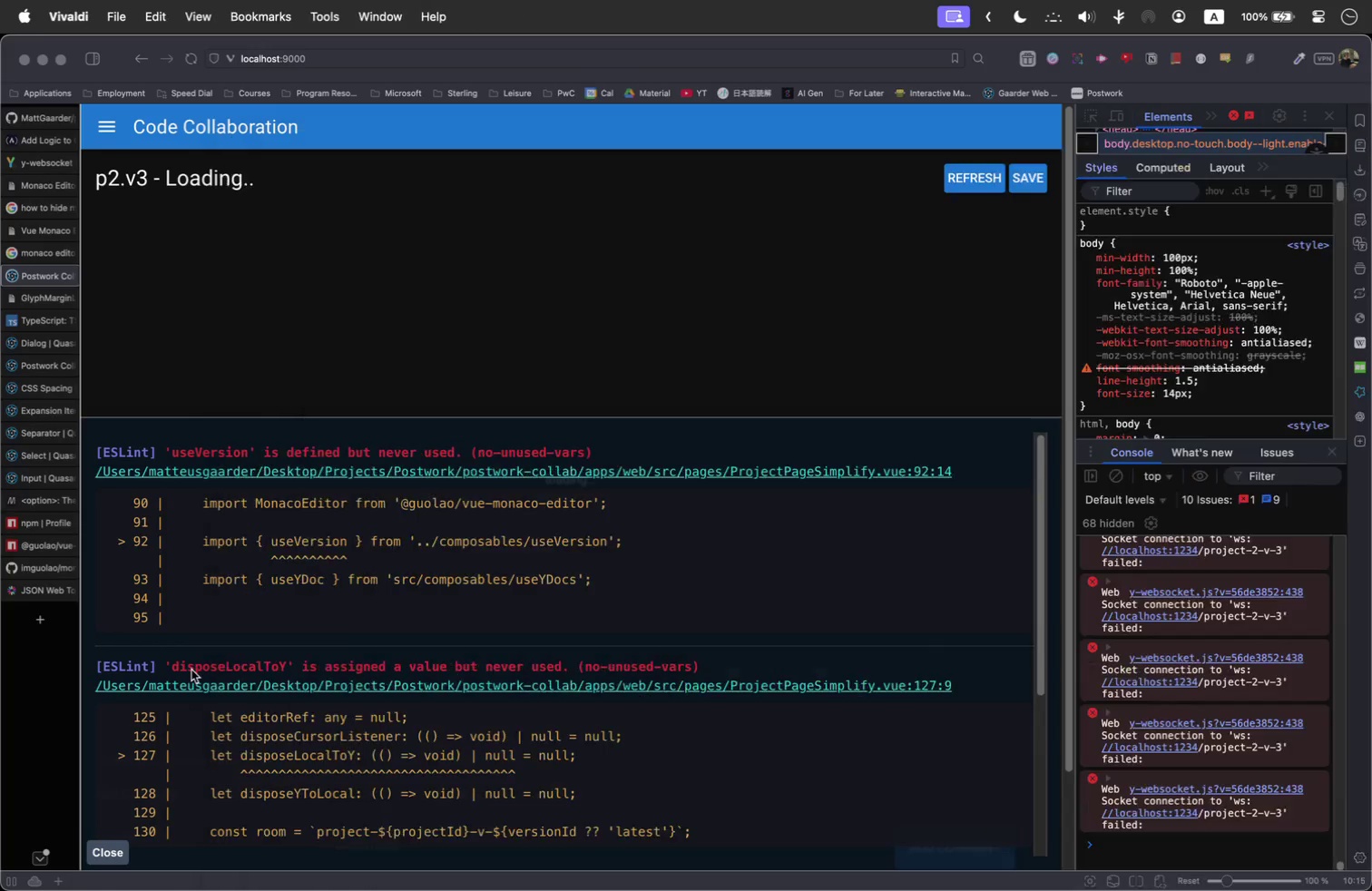 
left_click([191, 670])
 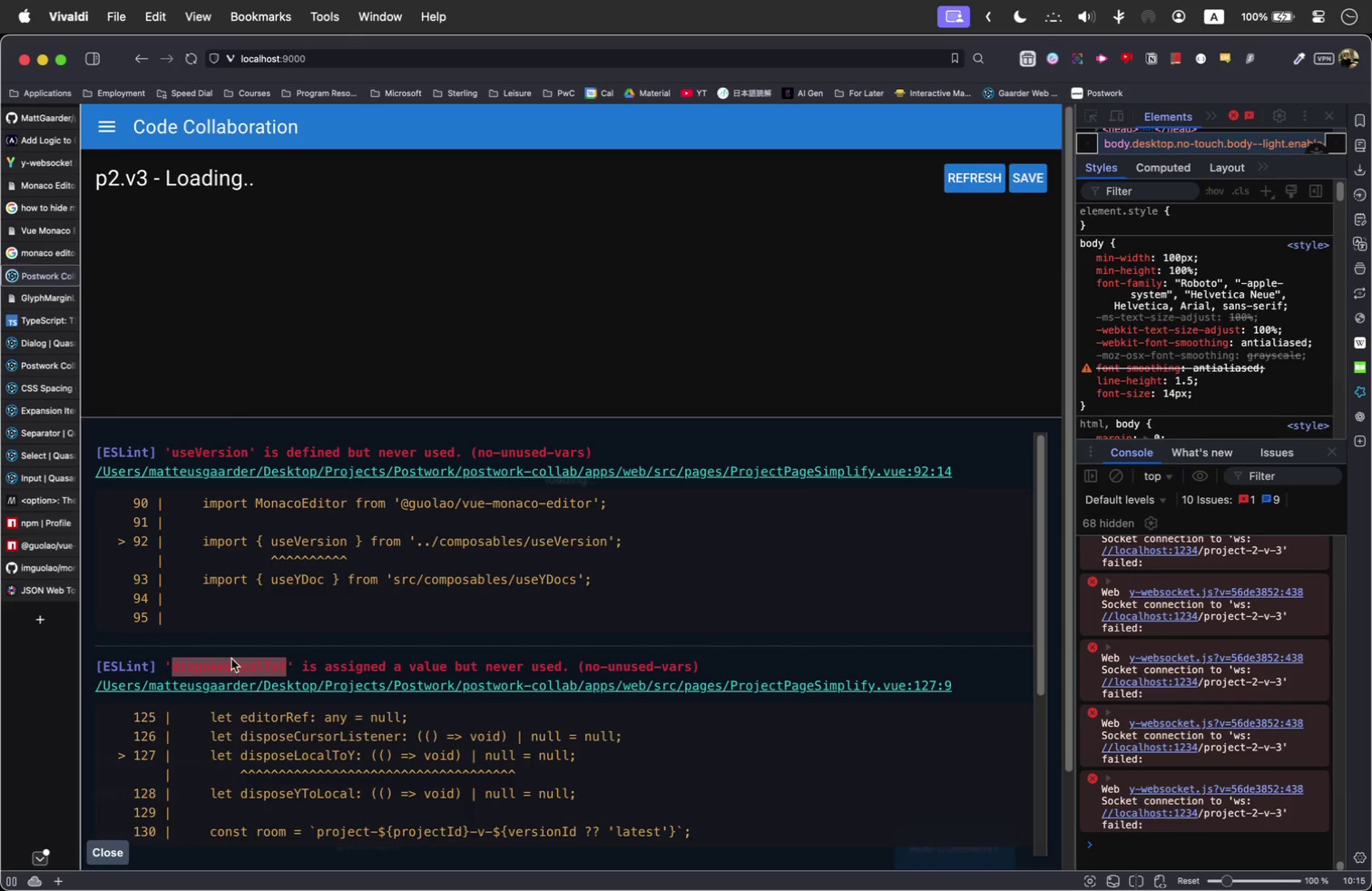 
key(Meta+C)
 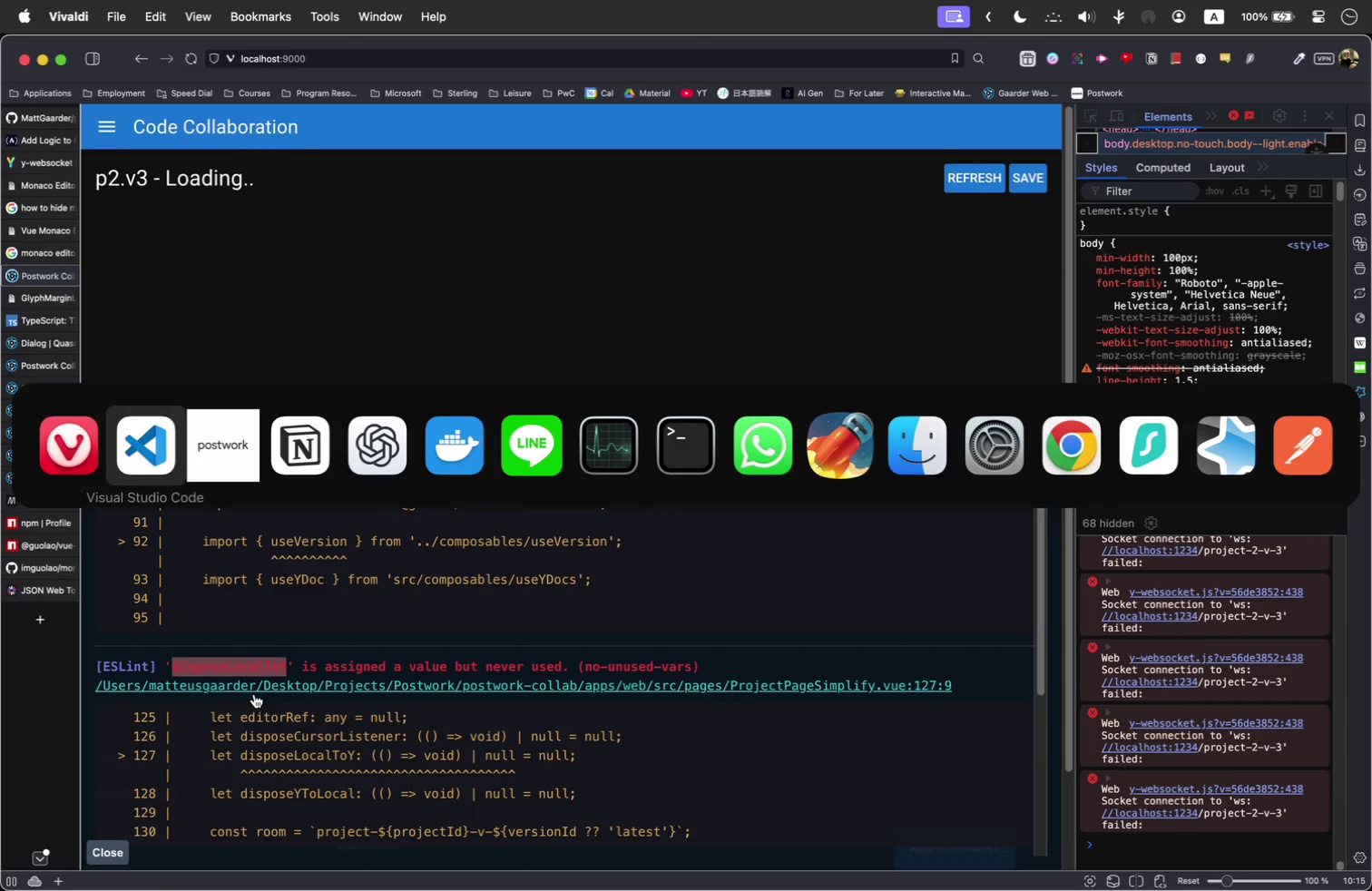 
key(Meta+Tab)
 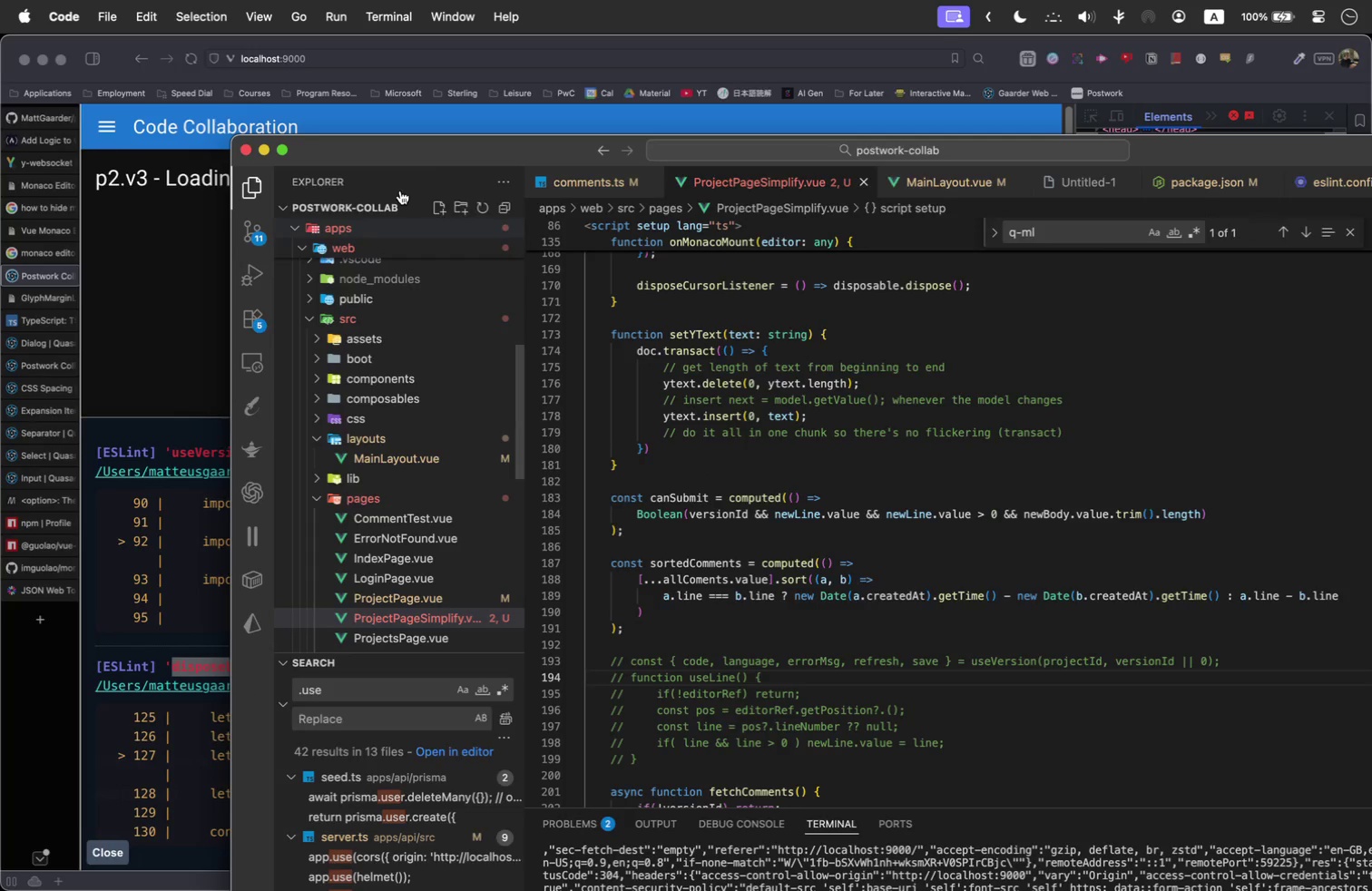 
left_click_drag(start_coordinate=[442, 152], to_coordinate=[207, 33])
 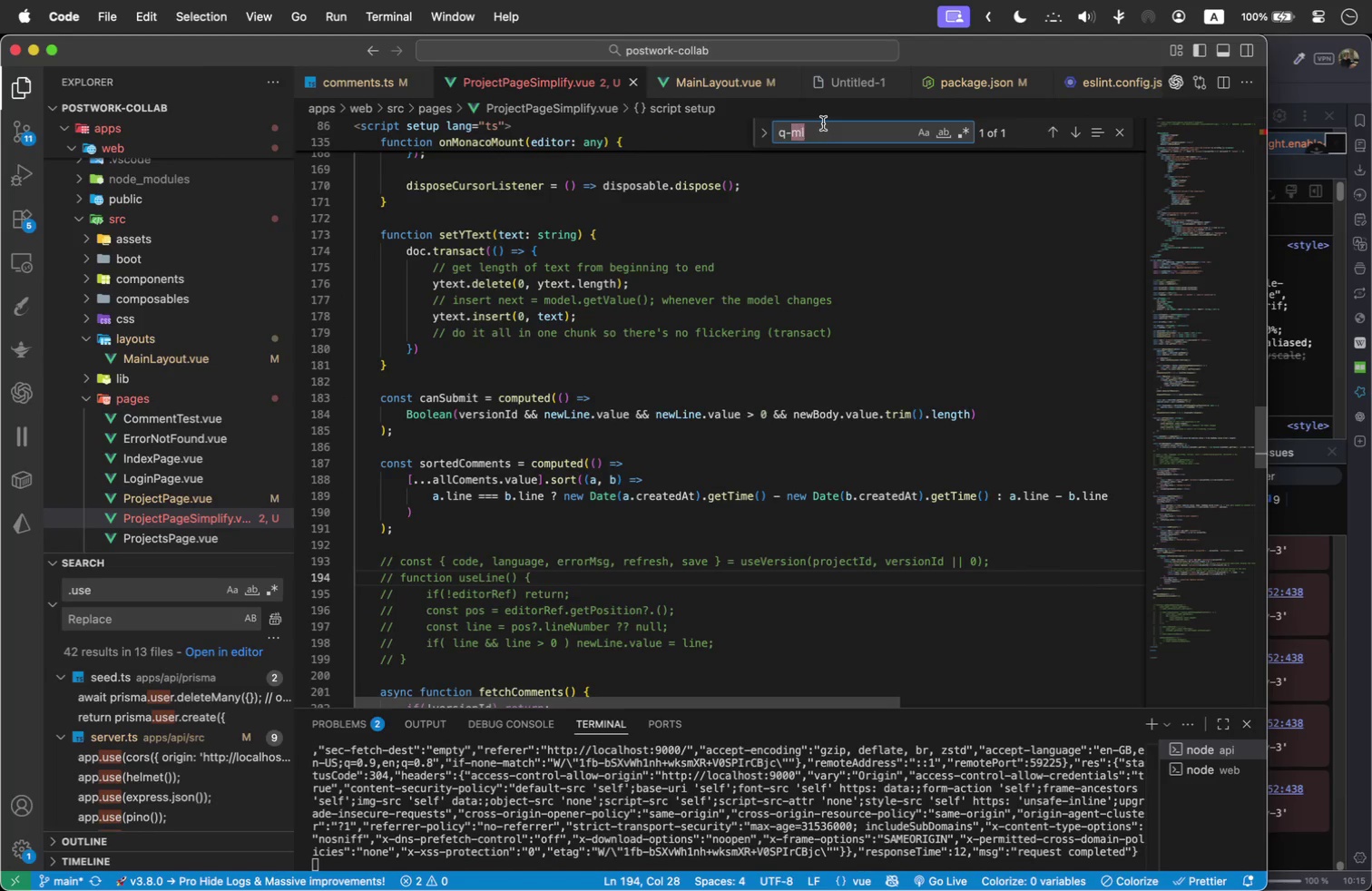 
double_click([823, 123])
 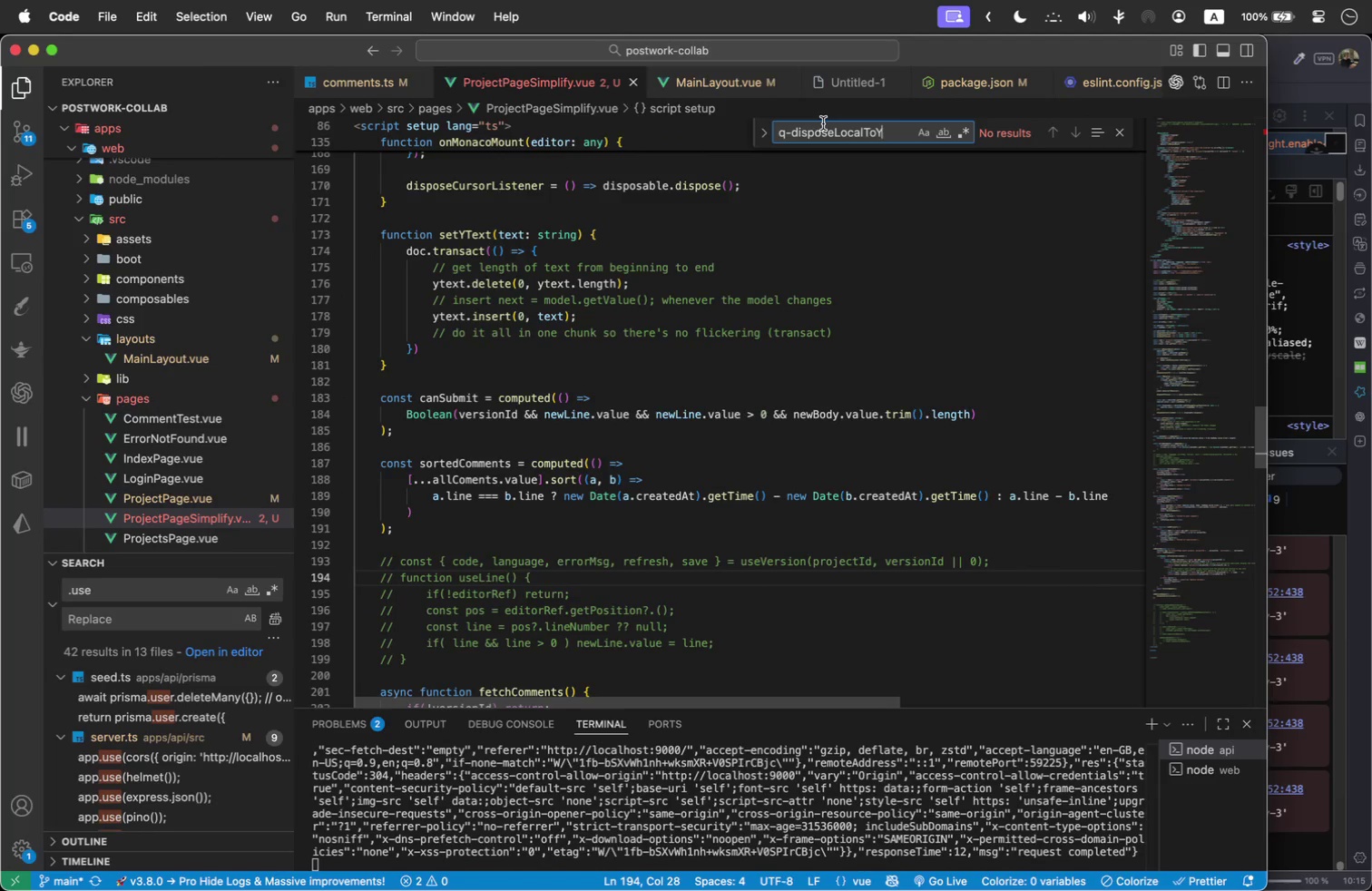 
key(Meta+V)
 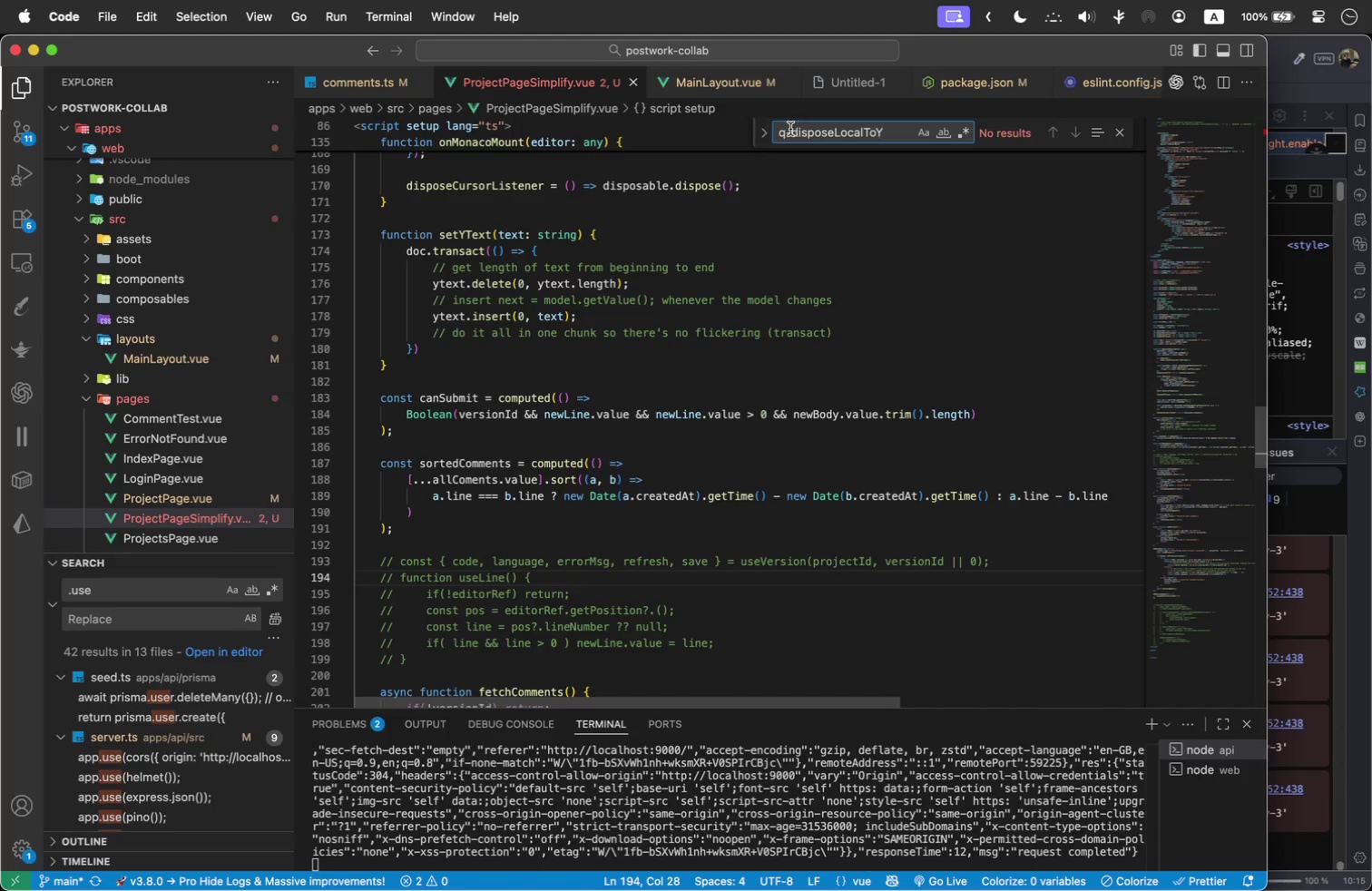 
left_click([785, 129])
 